 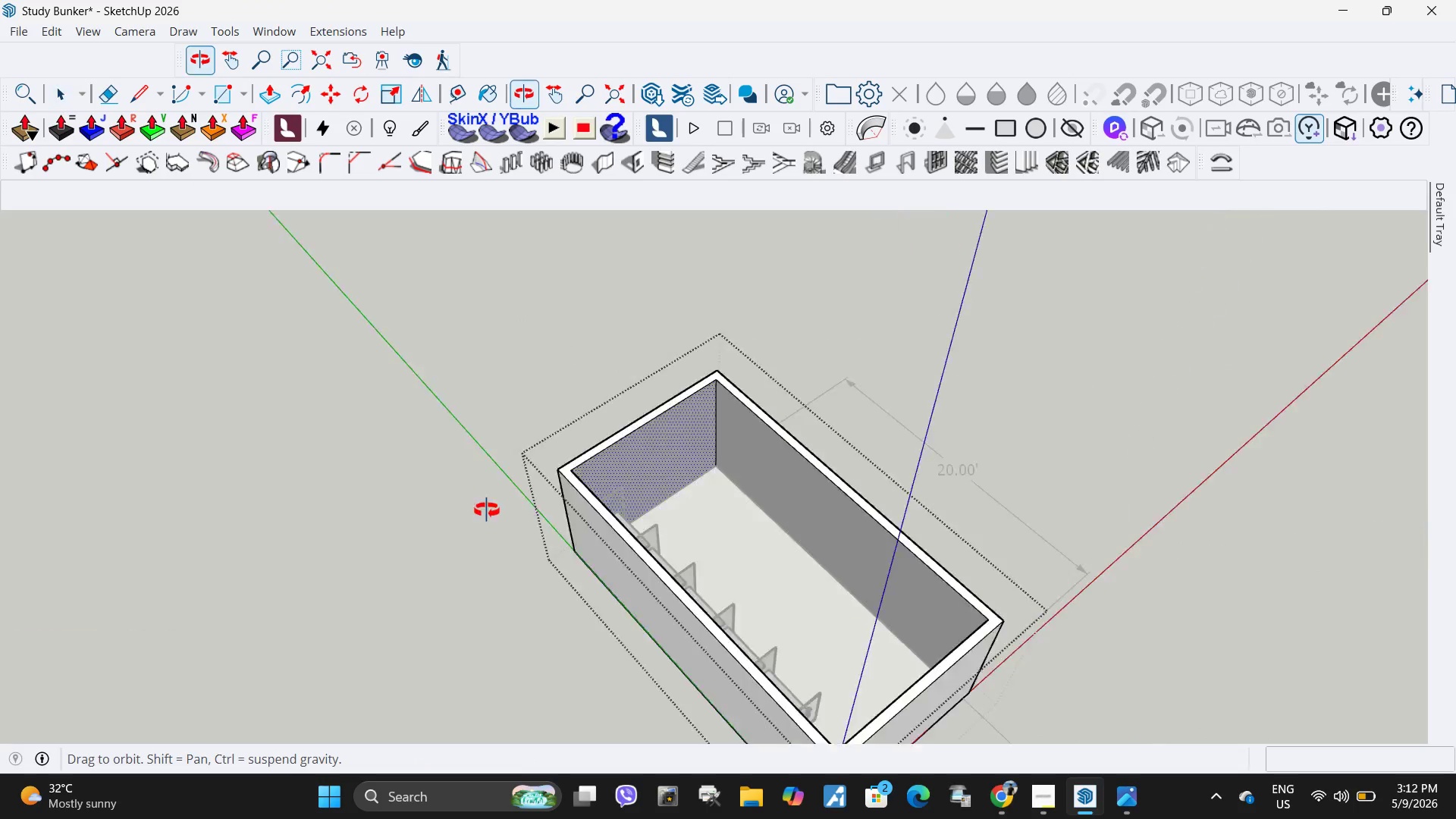 
key(Escape)
 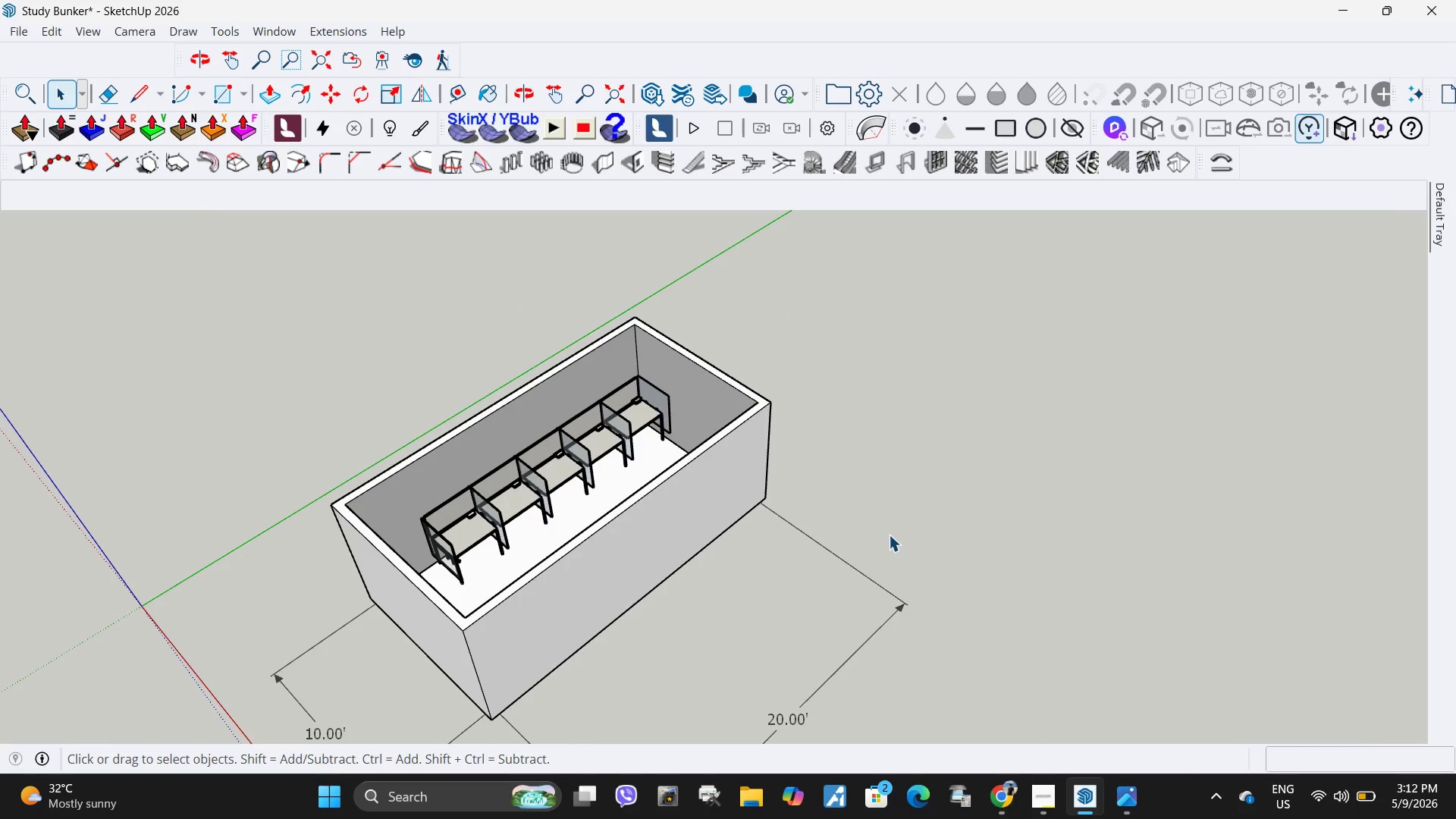 
left_click([889, 535])
 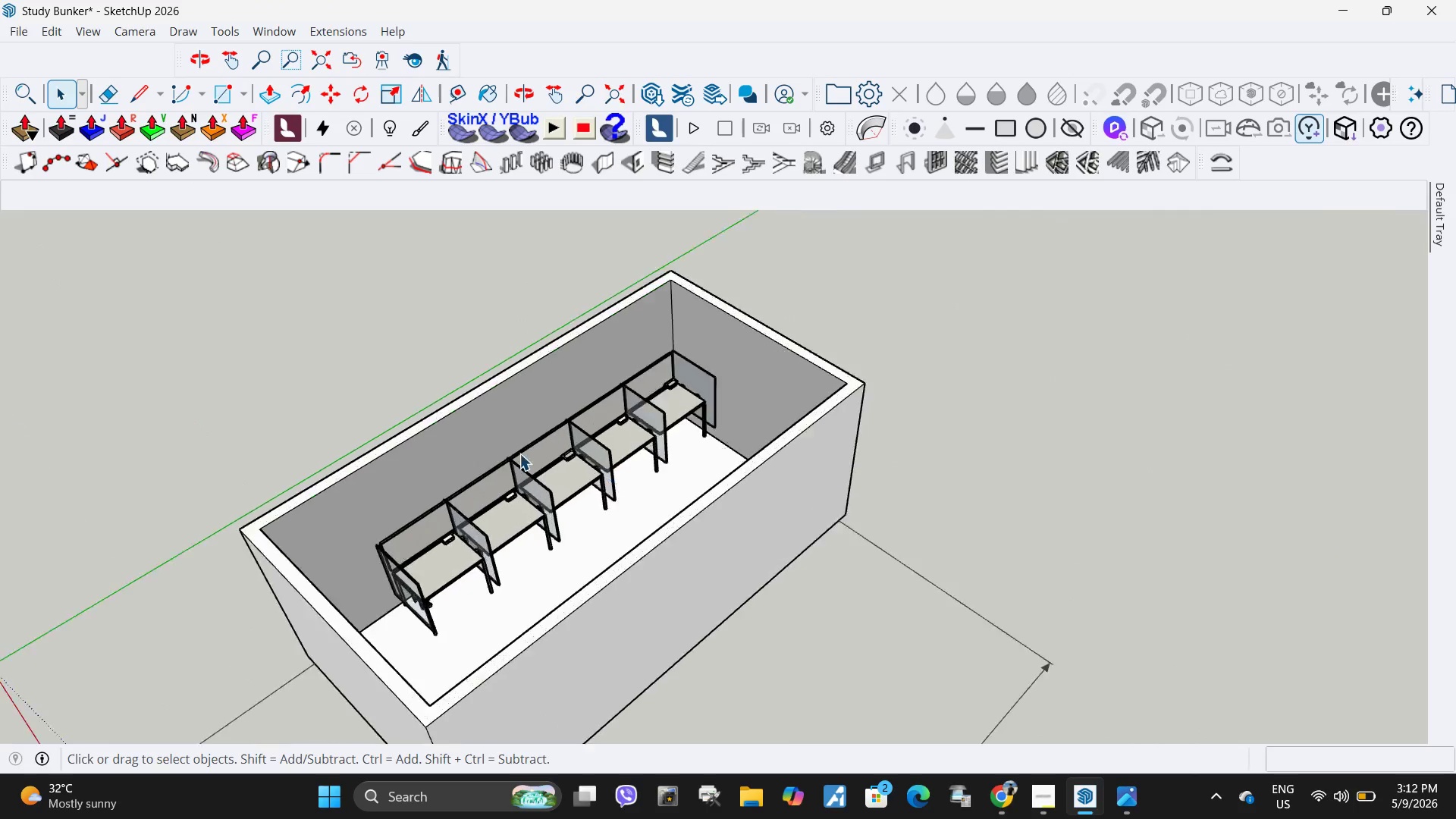 
scroll: coordinate [430, 460], scroll_direction: up, amount: 11.0
 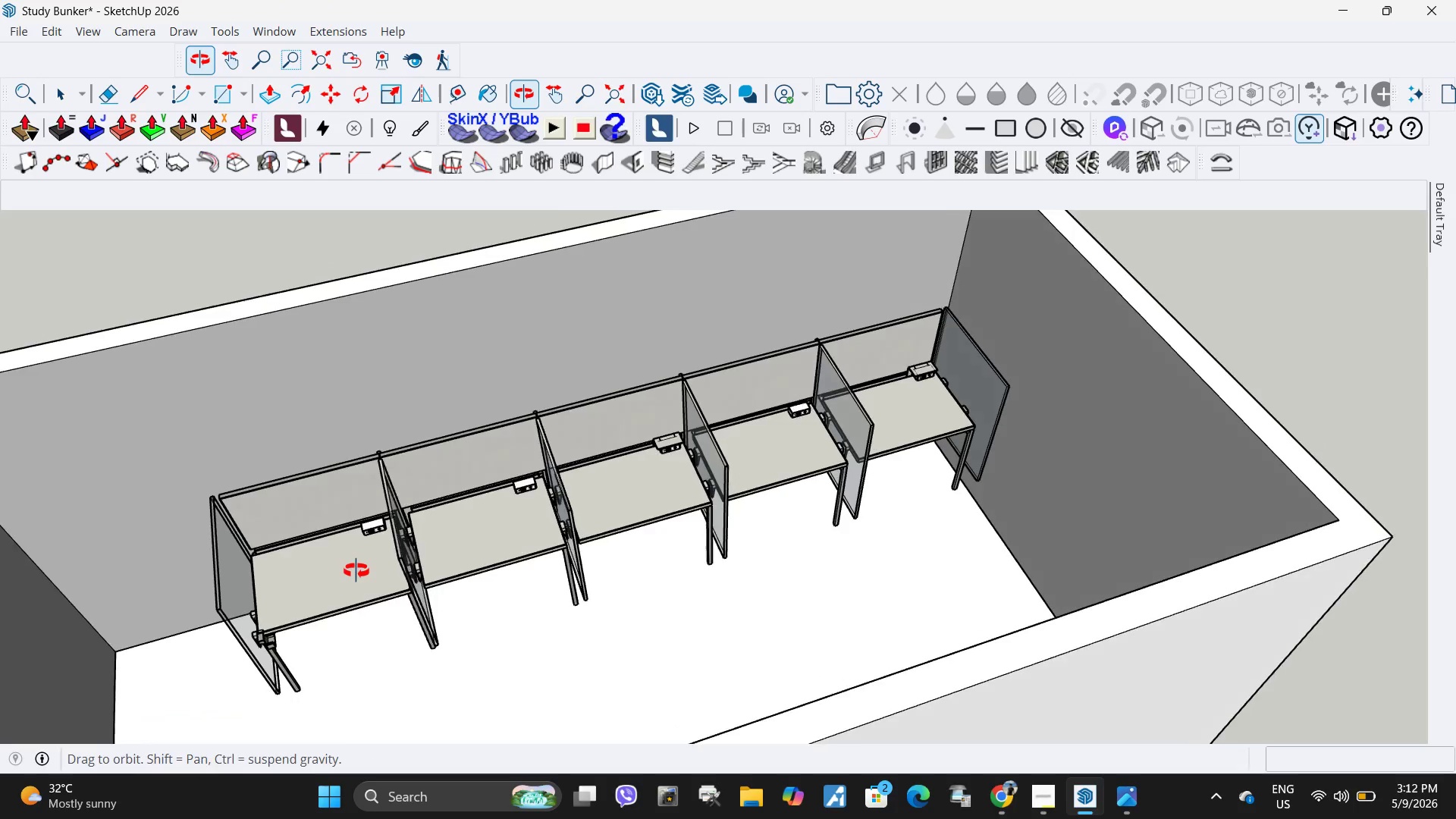 
scroll: coordinate [519, 476], scroll_direction: down, amount: 3.0
 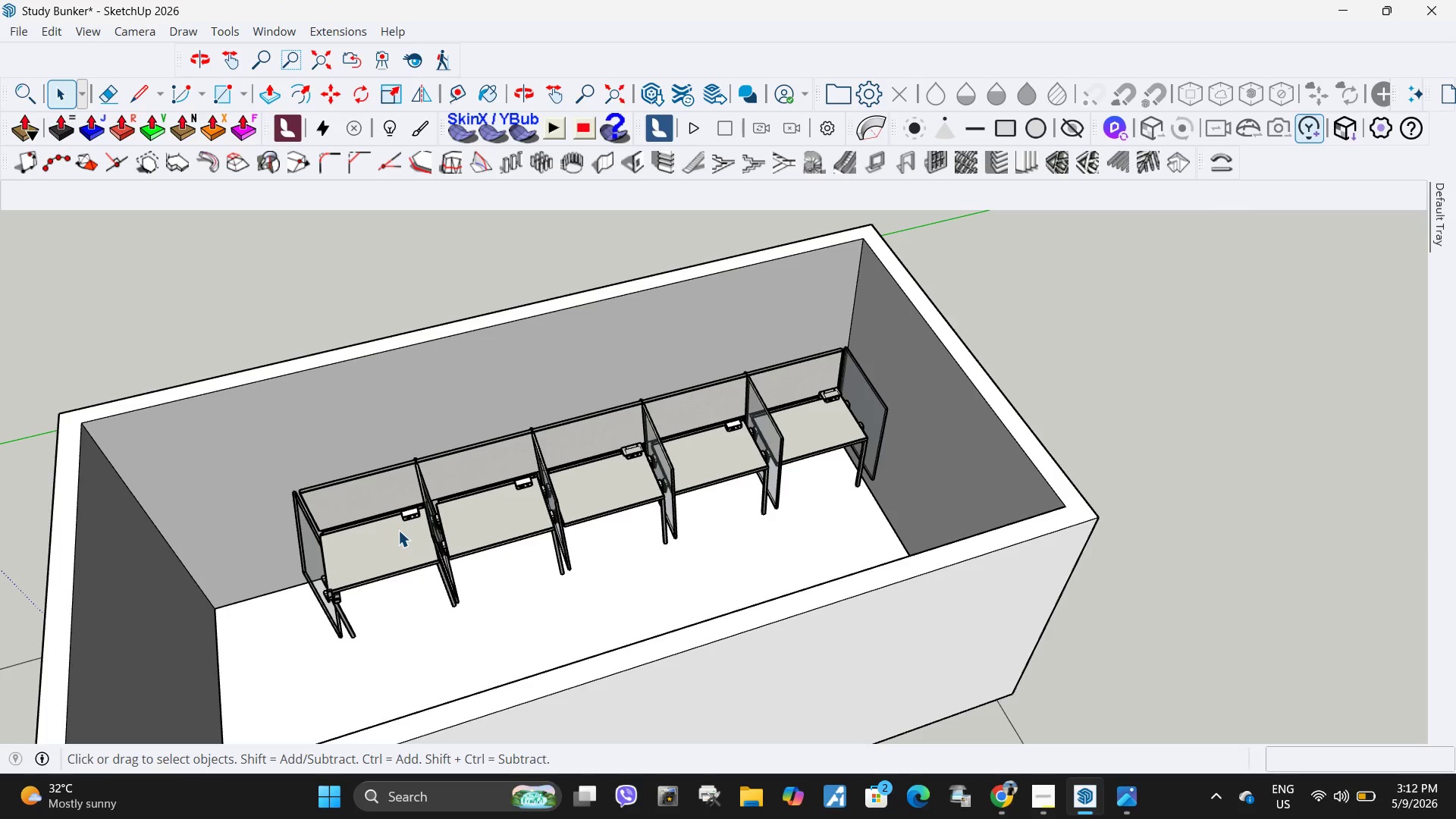 
left_click([398, 530])
 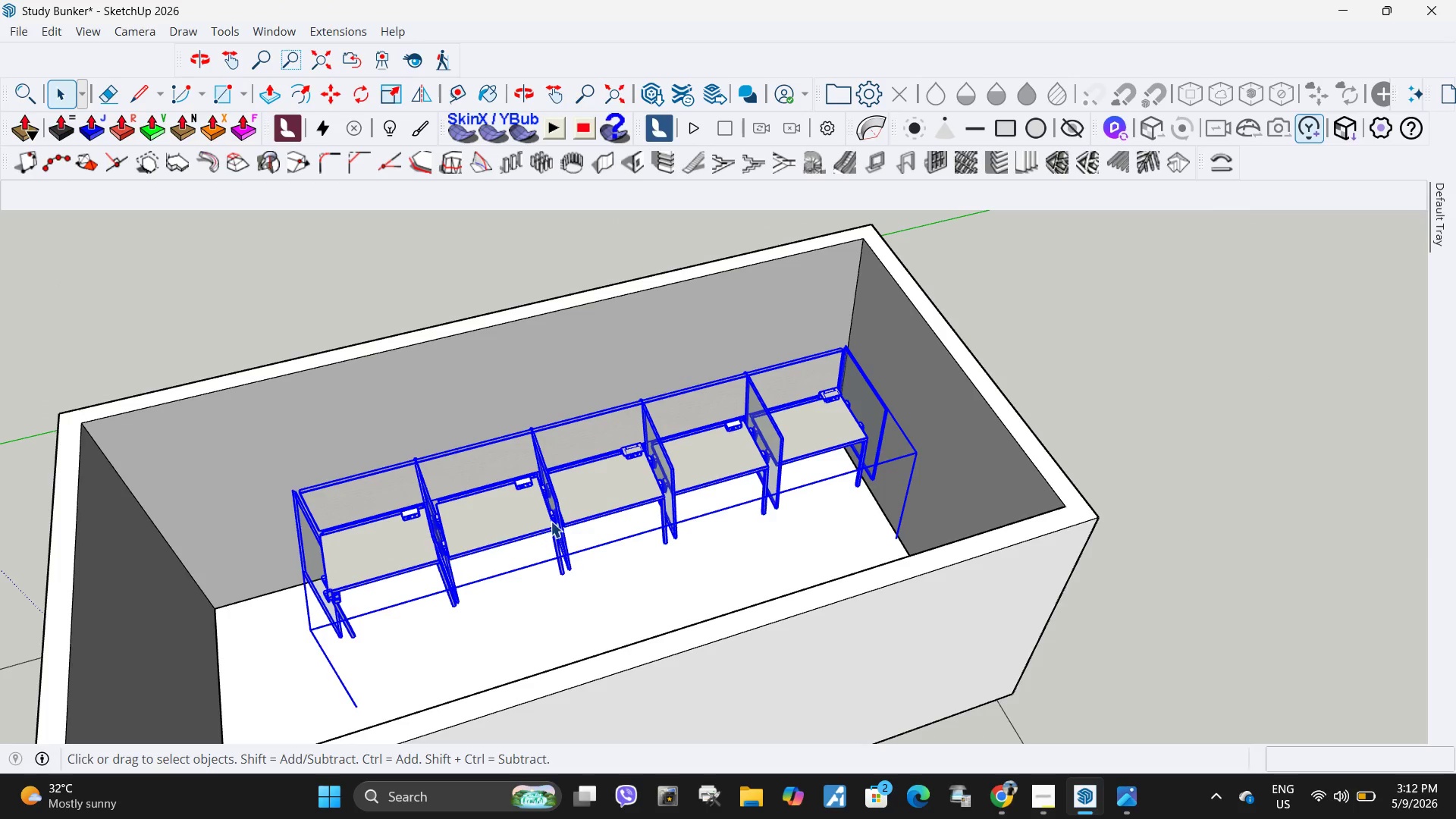 
scroll: coordinate [560, 495], scroll_direction: down, amount: 2.0
 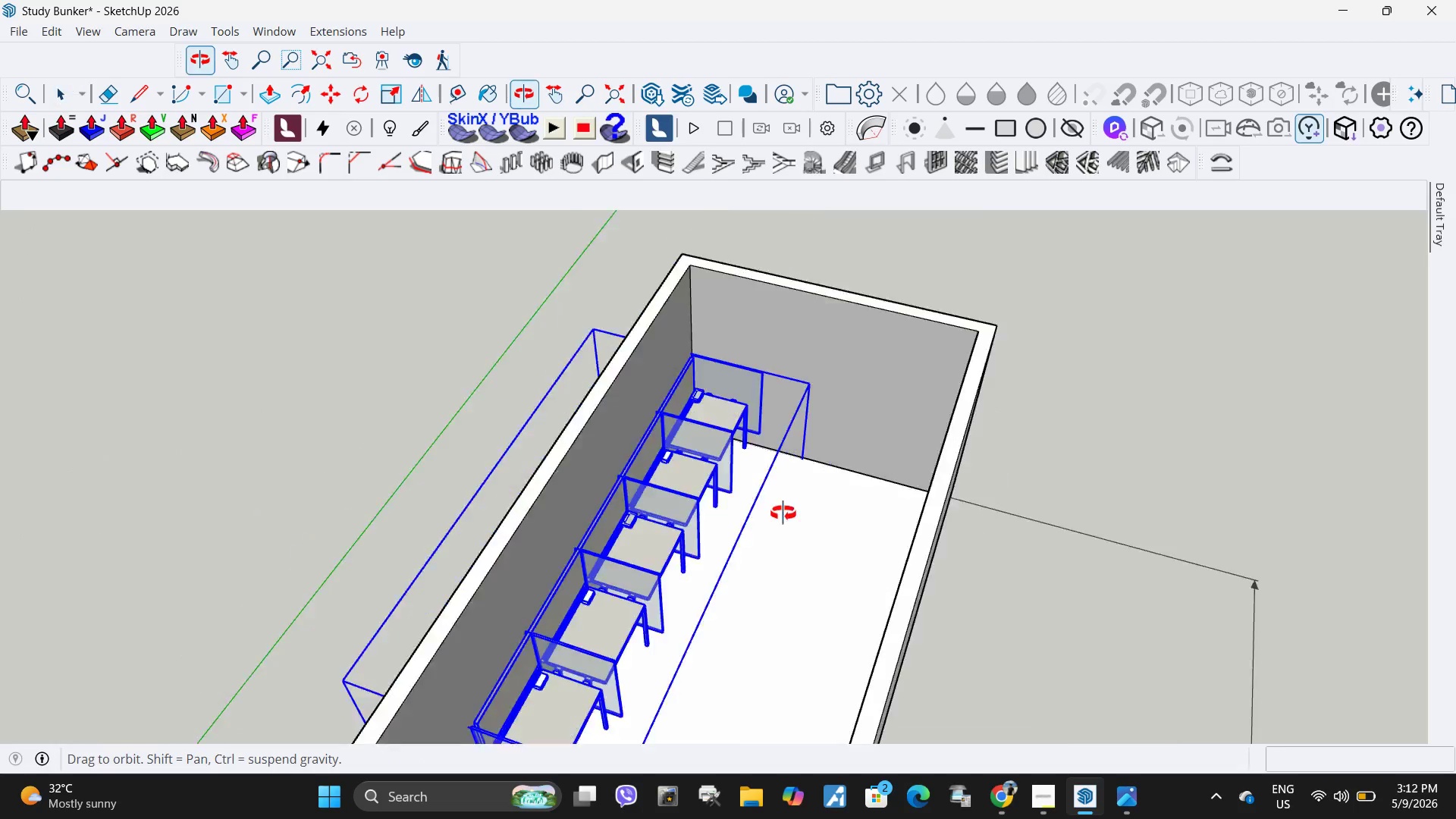 
key(M)
 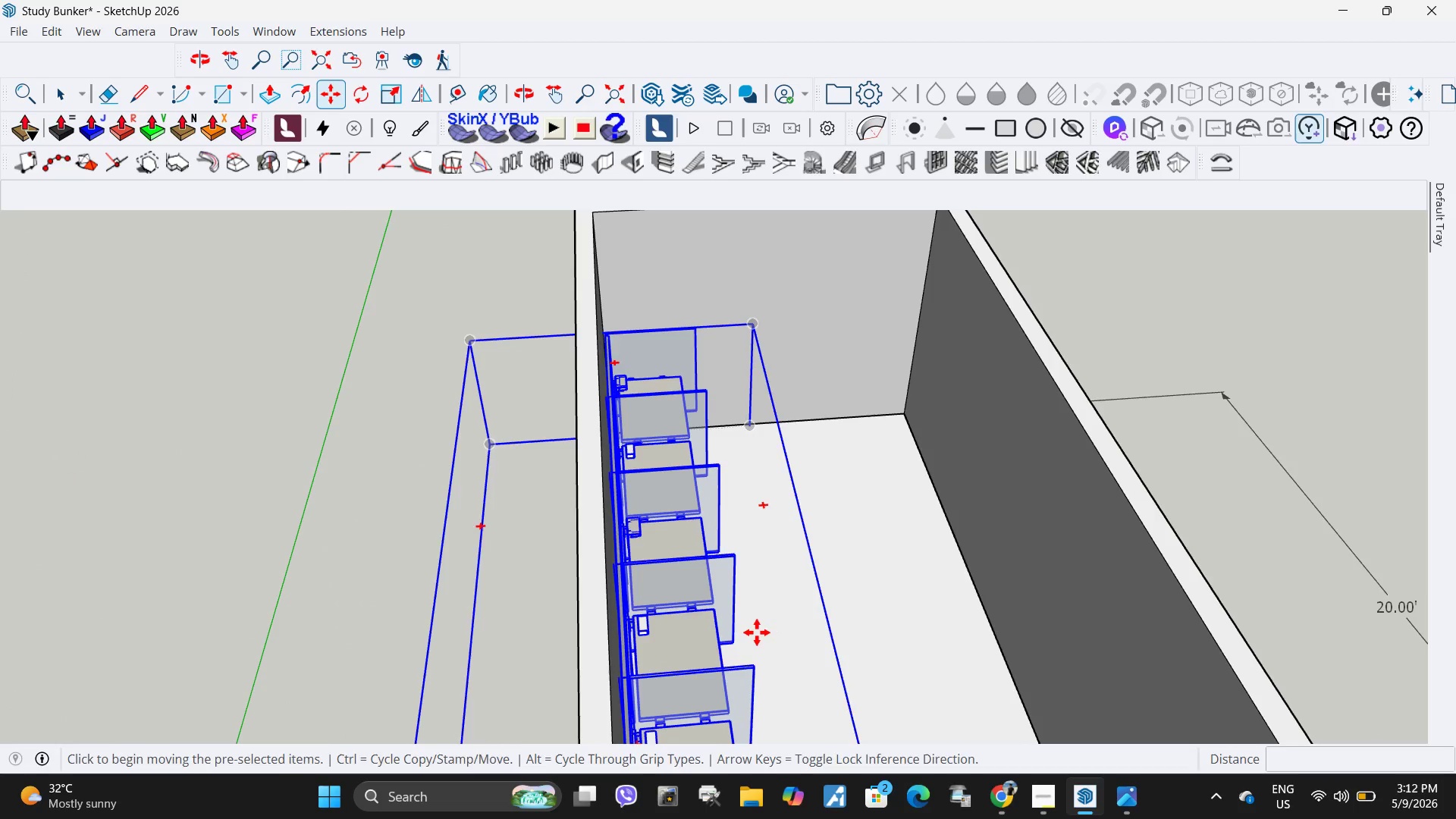 
scroll: coordinate [780, 582], scroll_direction: up, amount: 2.0
 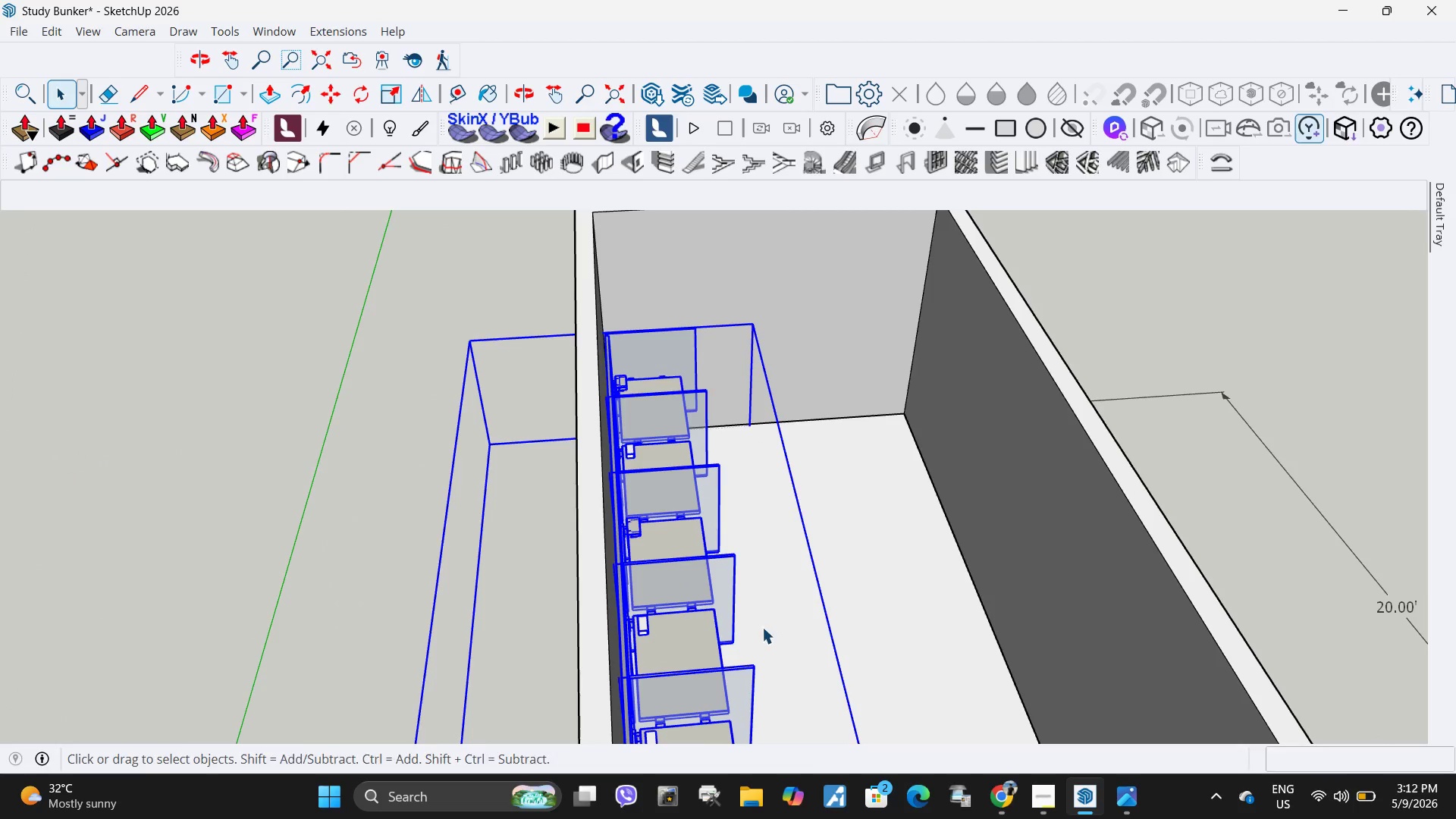 
left_click([757, 632])
 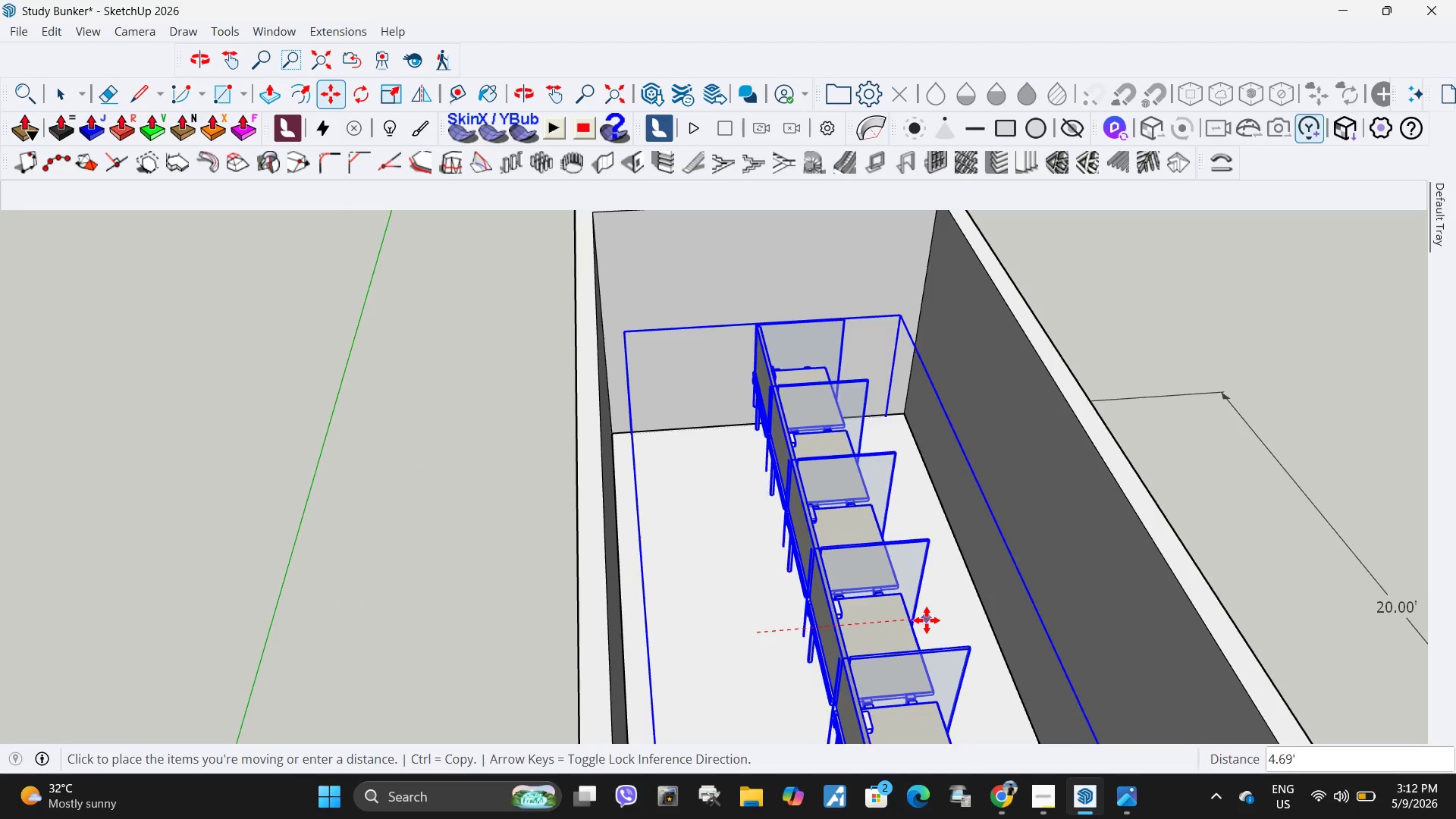 
key(Escape)
 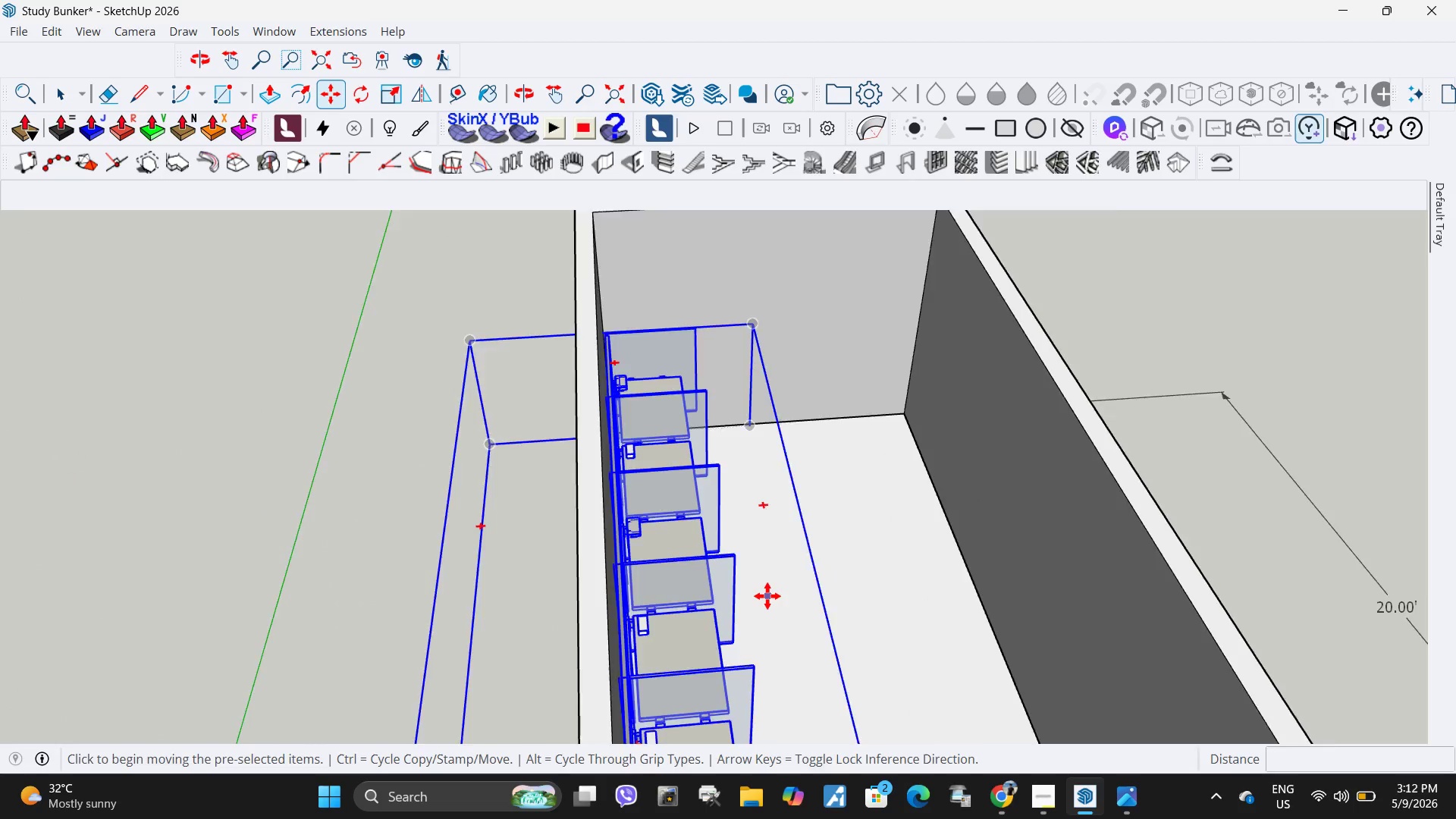 
key(Space)
 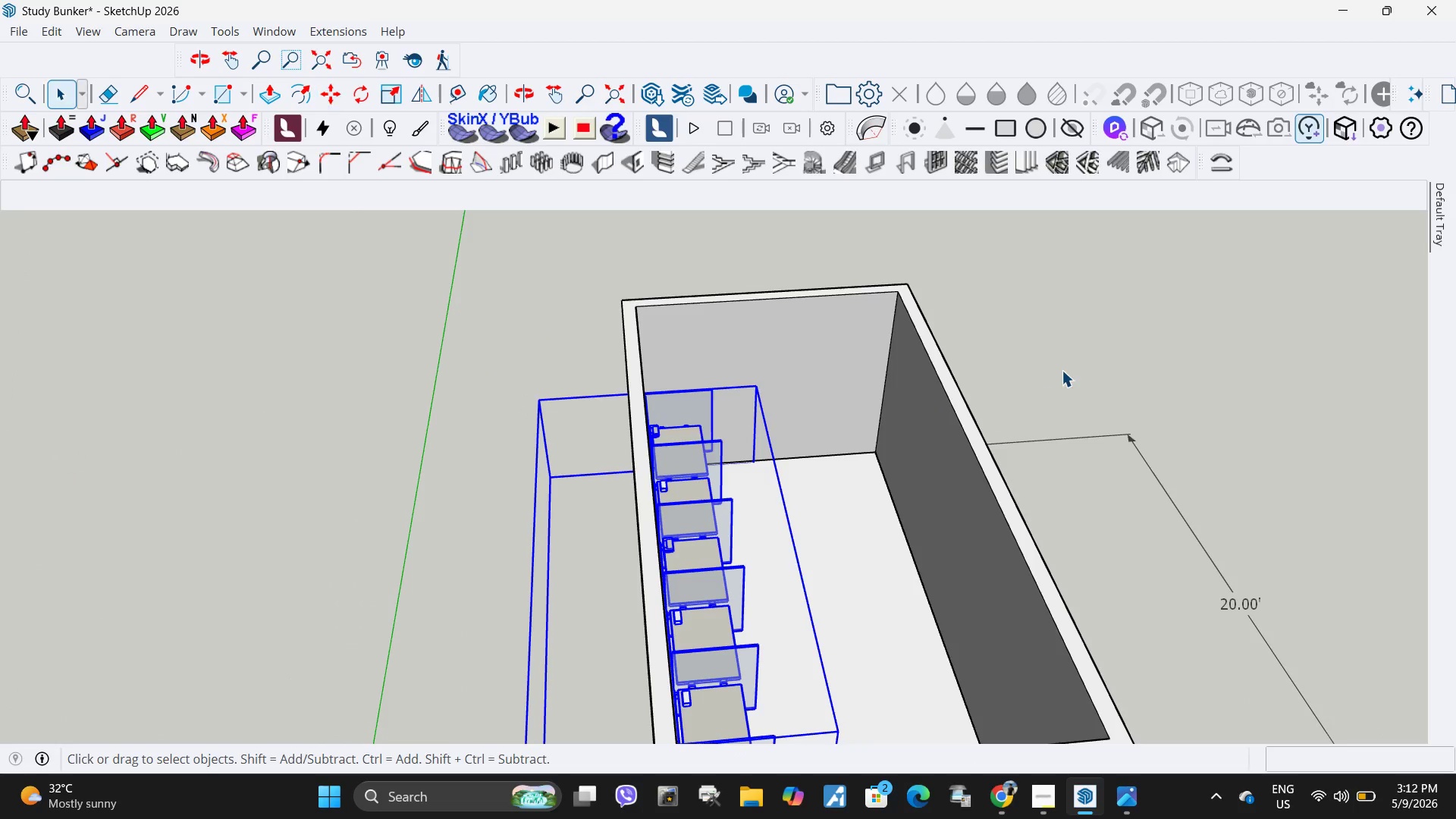 
left_click([1063, 367])
 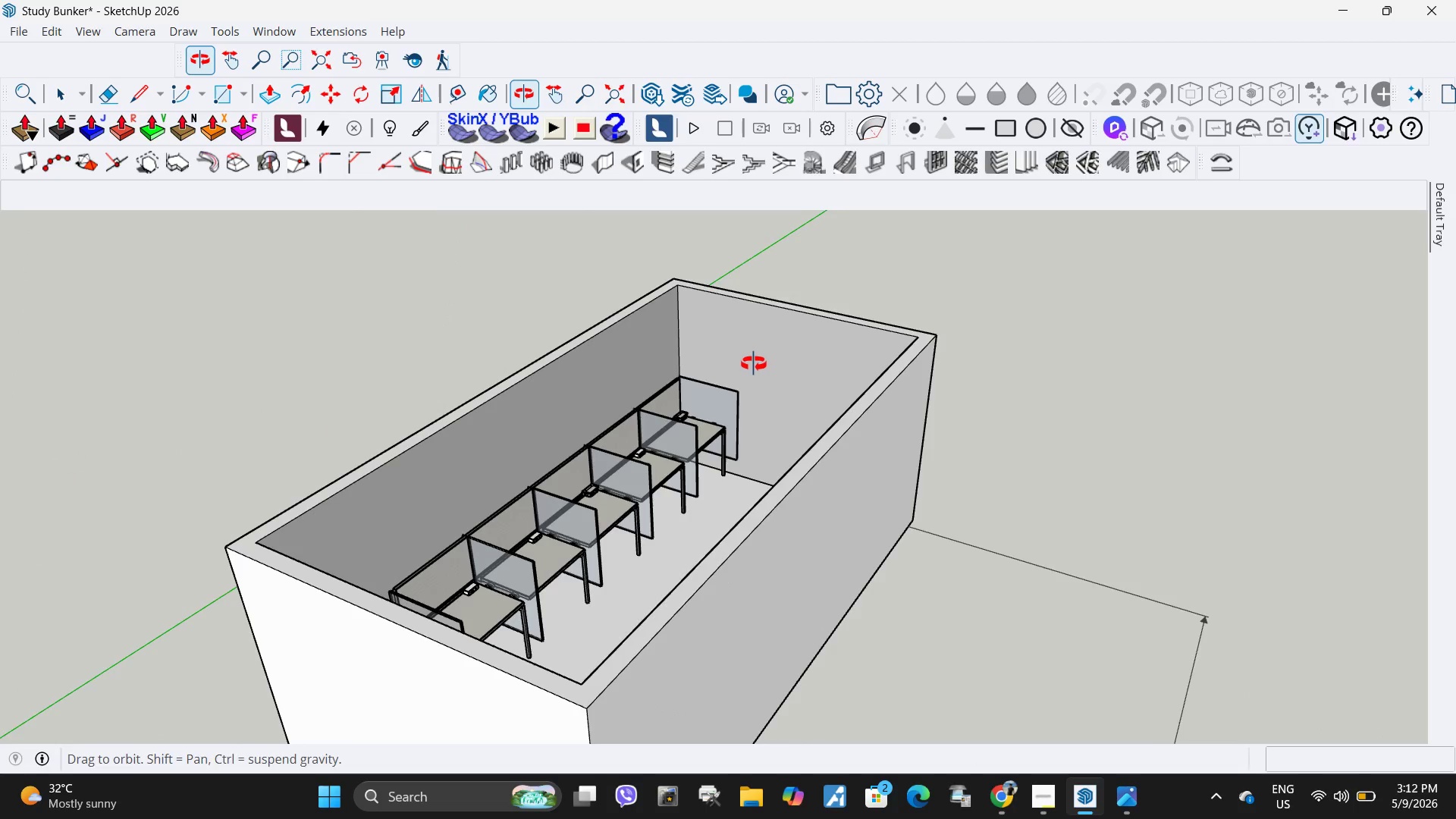 
scroll: coordinate [767, 596], scroll_direction: down, amount: 3.0
 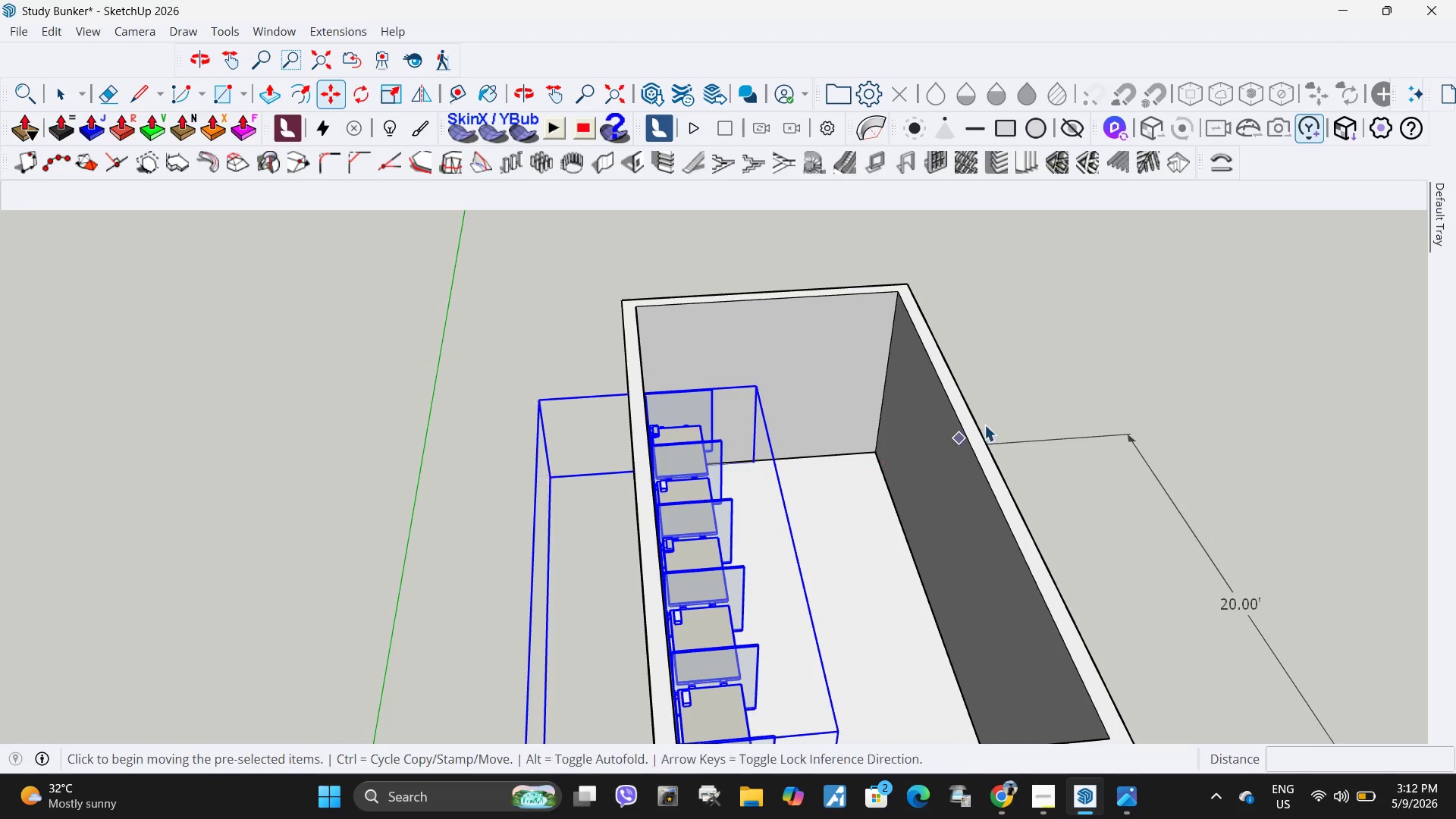 
scroll: coordinate [461, 588], scroll_direction: up, amount: 9.0
 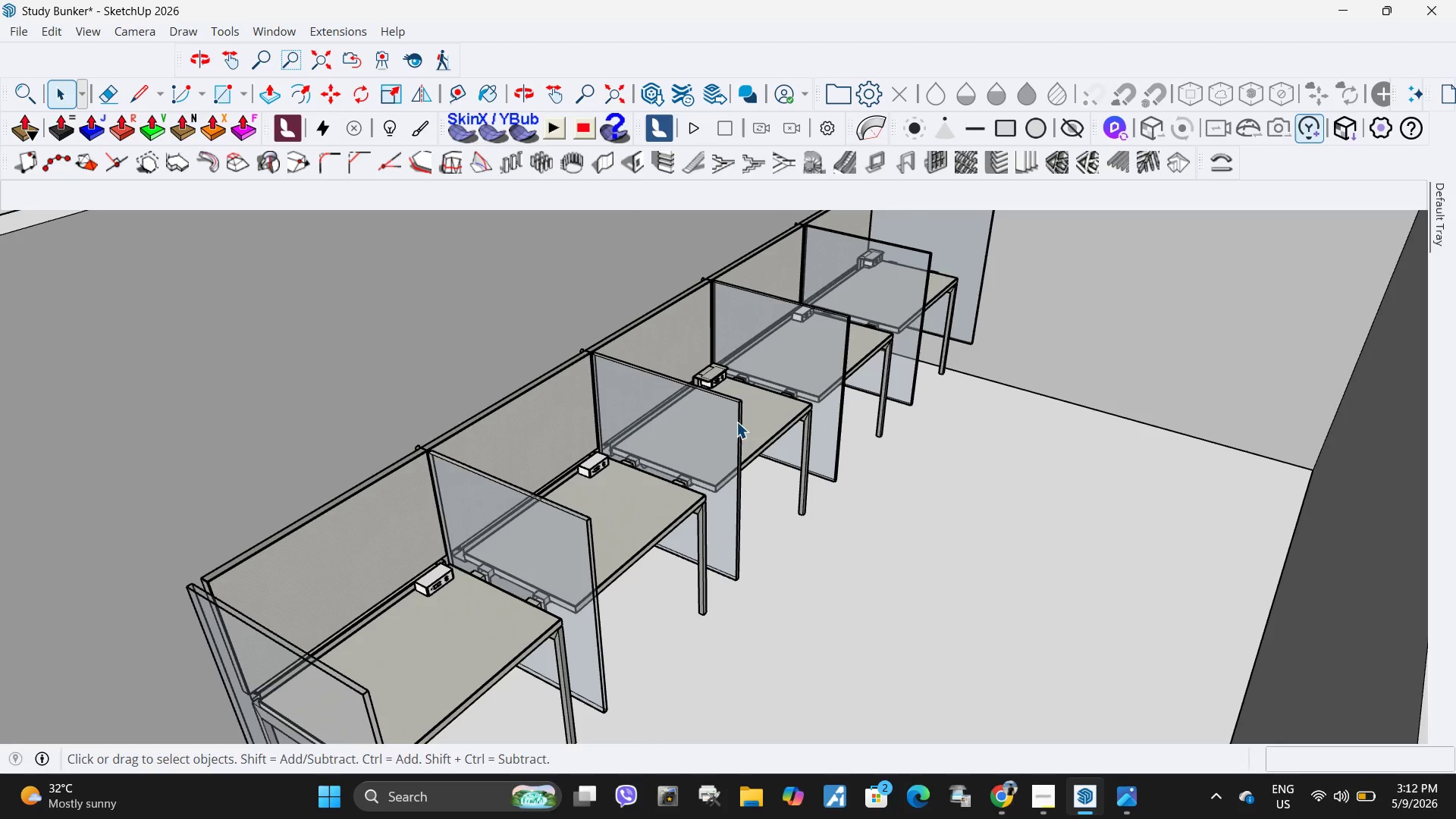 
key(H)
 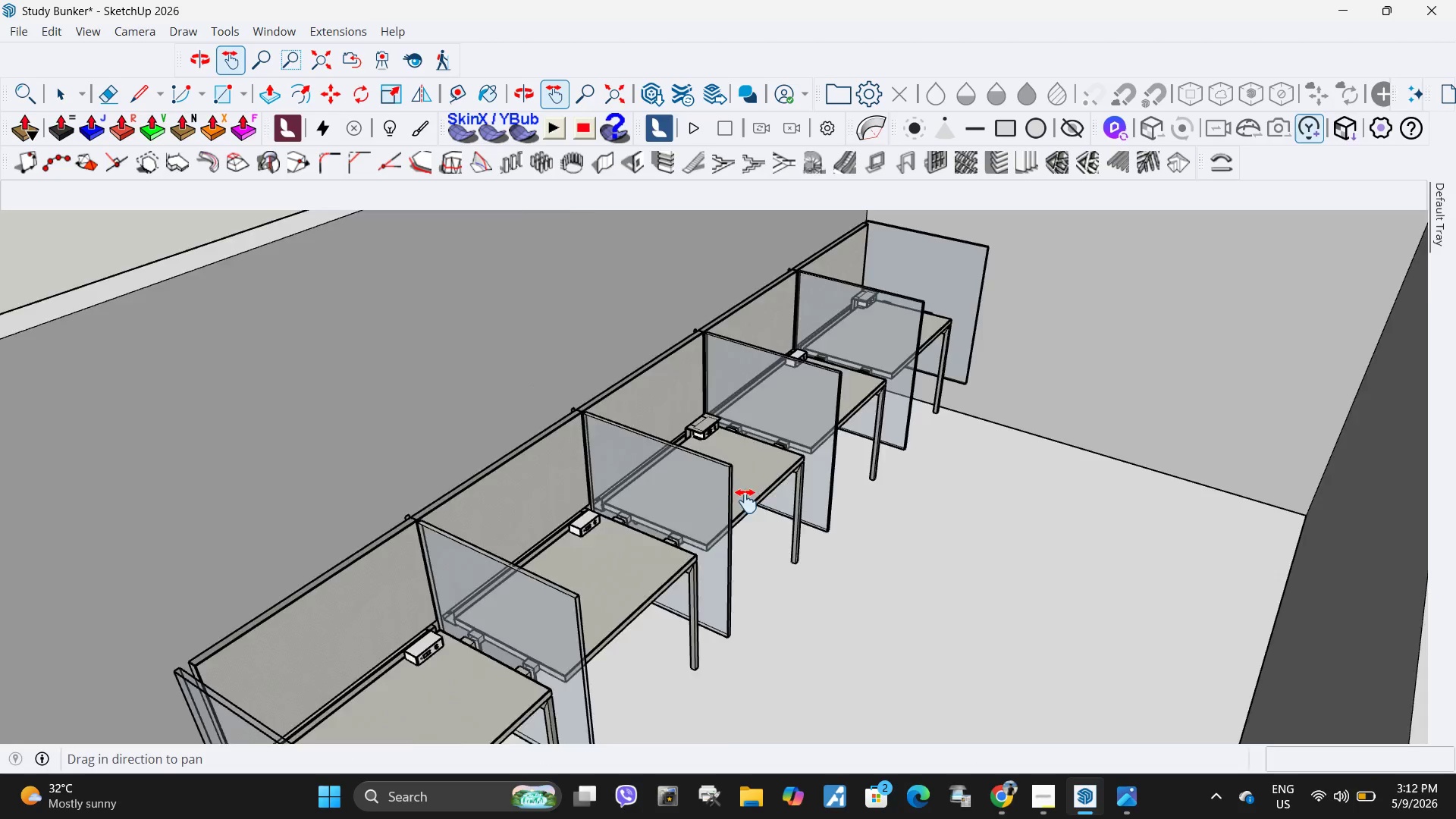 
left_click_drag(start_coordinate=[757, 390], to_coordinate=[747, 541])
 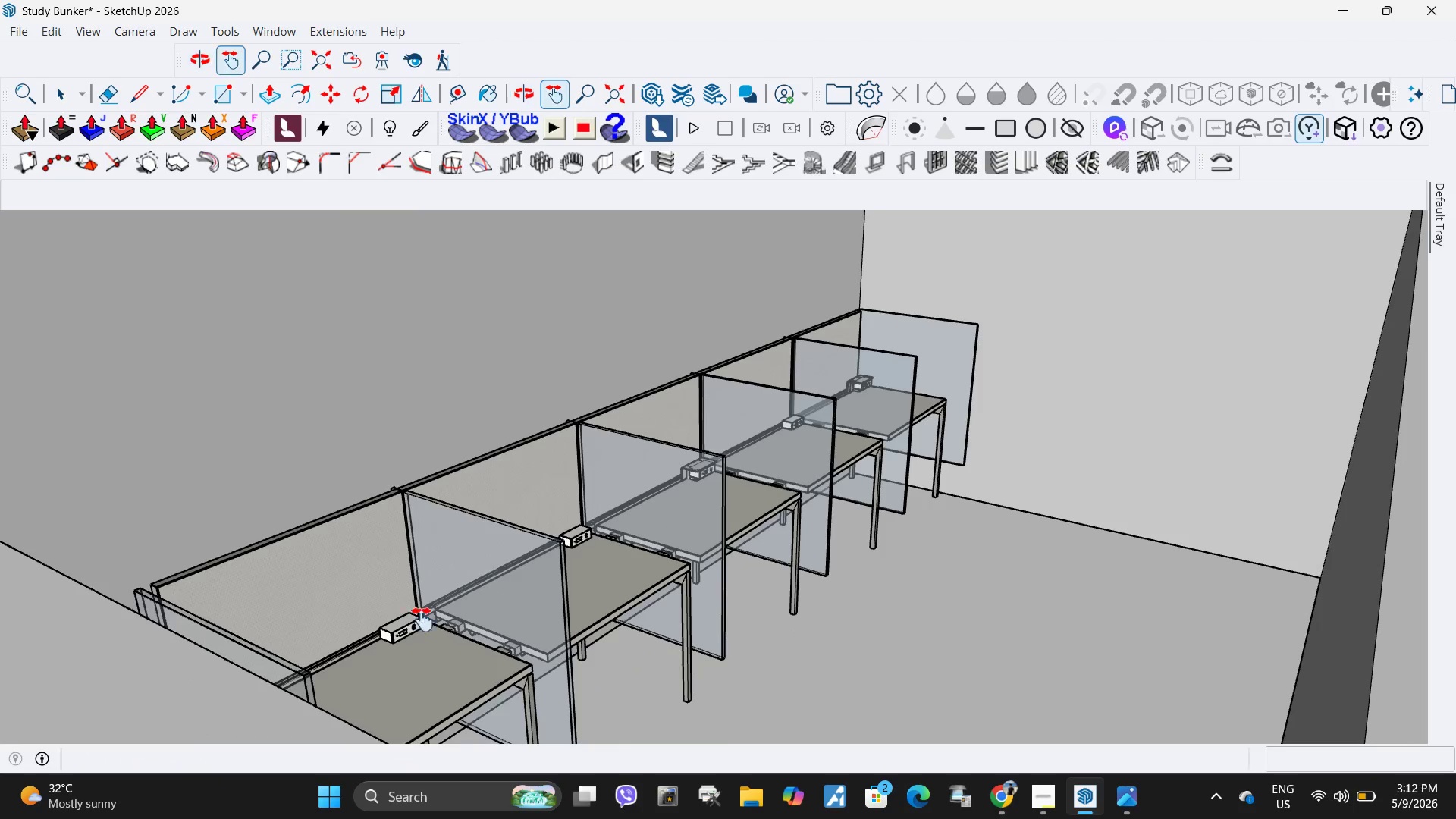 
scroll: coordinate [416, 622], scroll_direction: up, amount: 8.0
 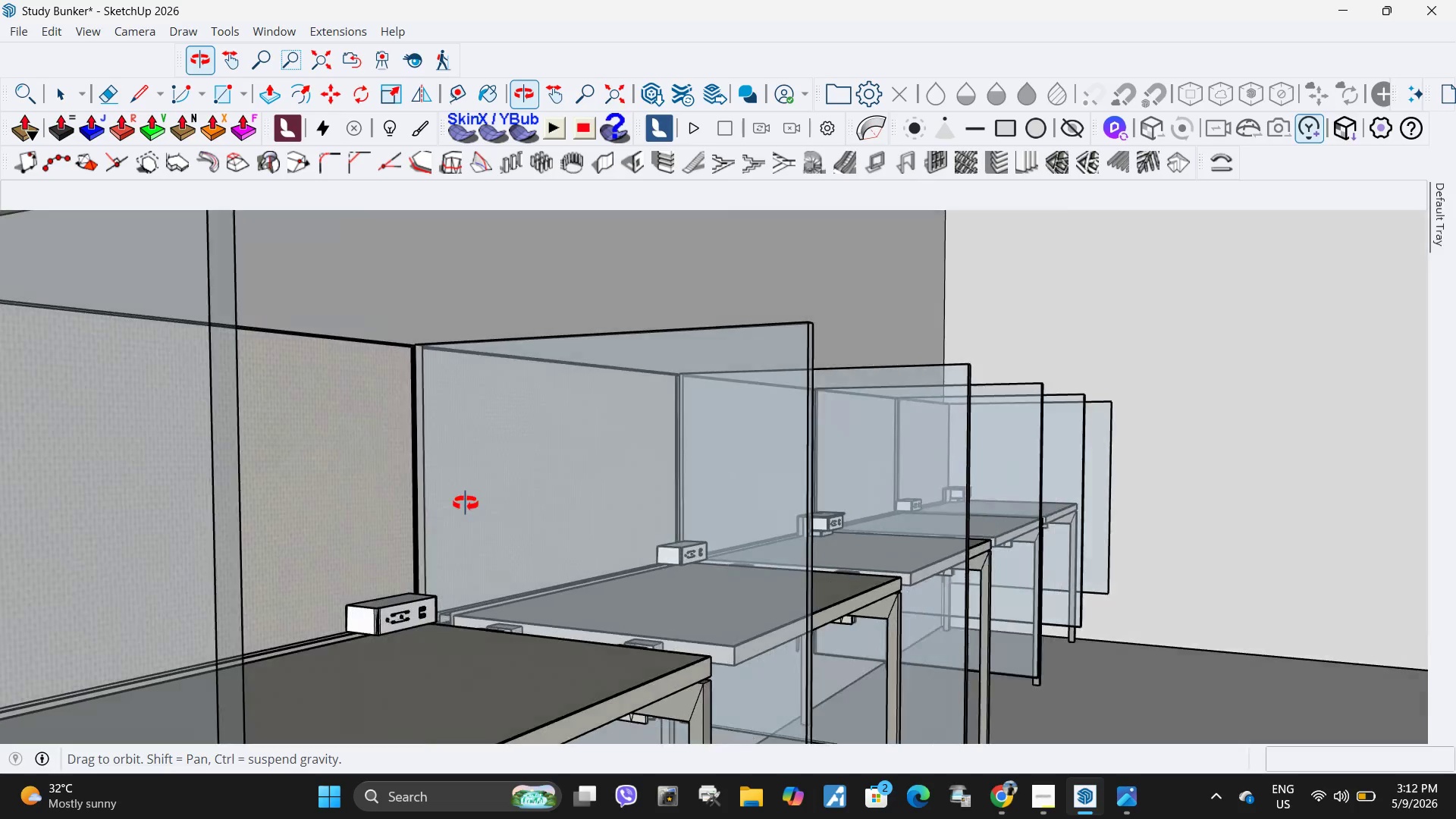 
left_click_drag(start_coordinate=[438, 566], to_coordinate=[582, 532])
 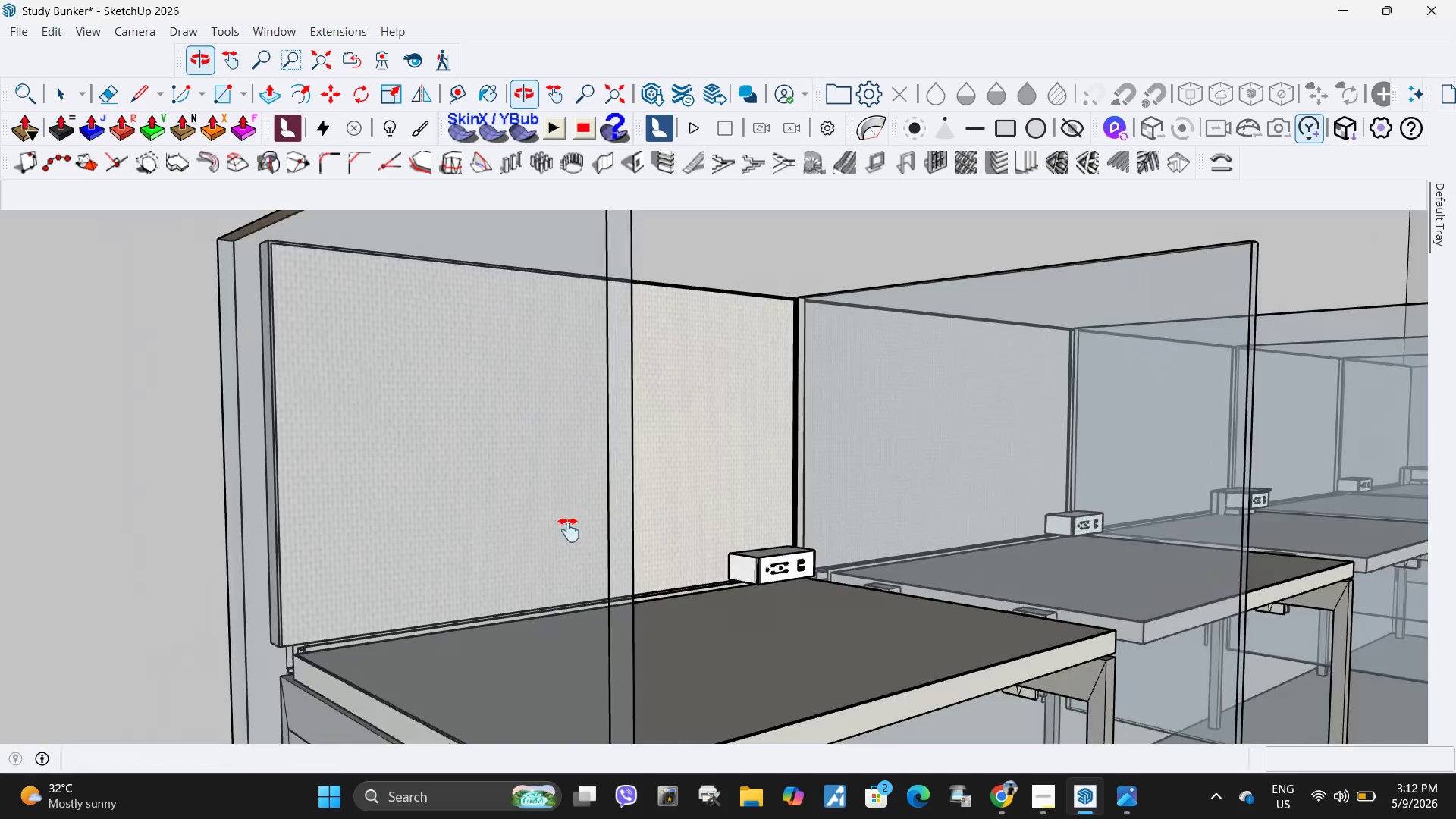 
left_click_drag(start_coordinate=[767, 488], to_coordinate=[680, 487])
 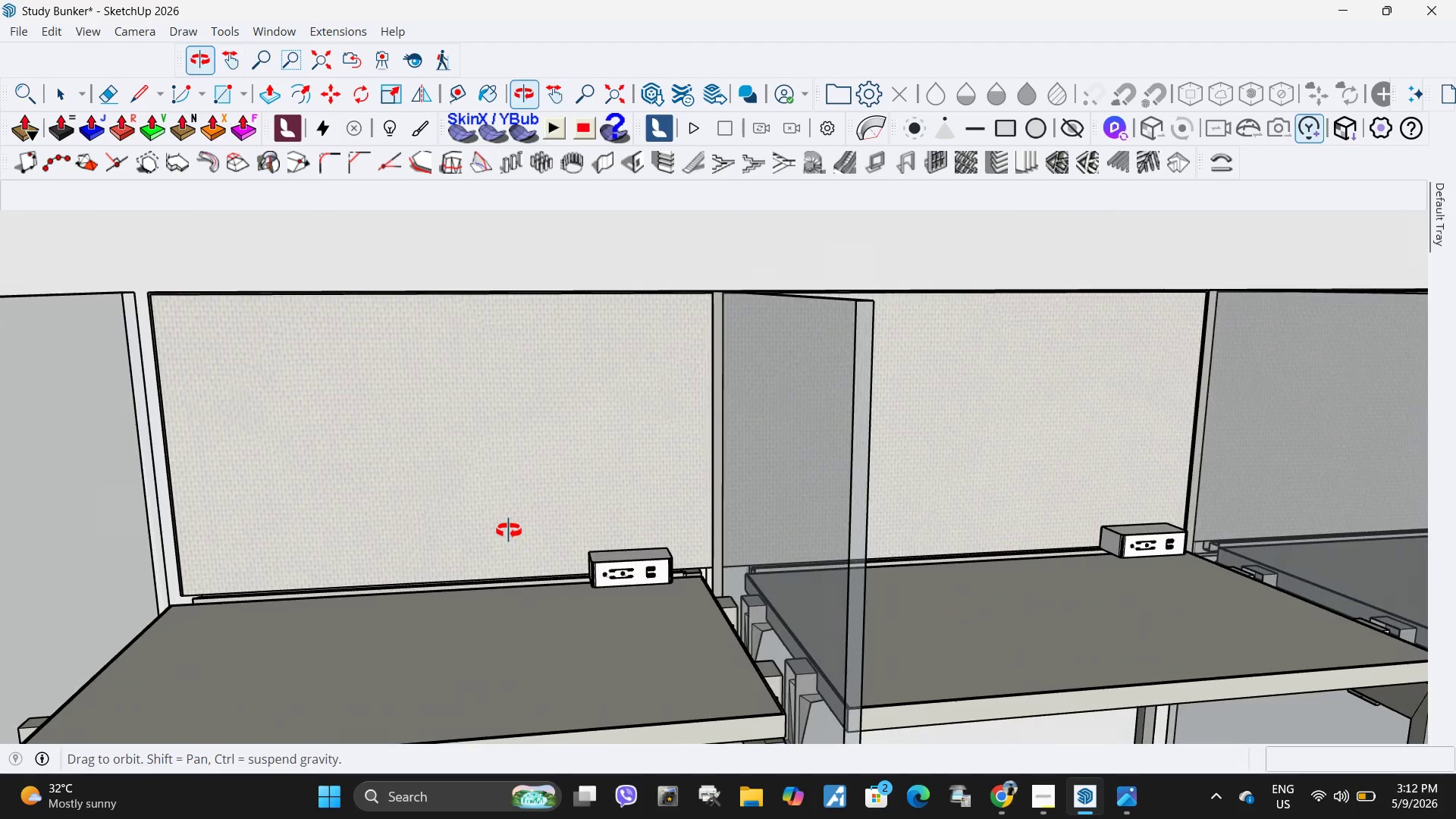 
left_click_drag(start_coordinate=[510, 525], to_coordinate=[797, 459])
 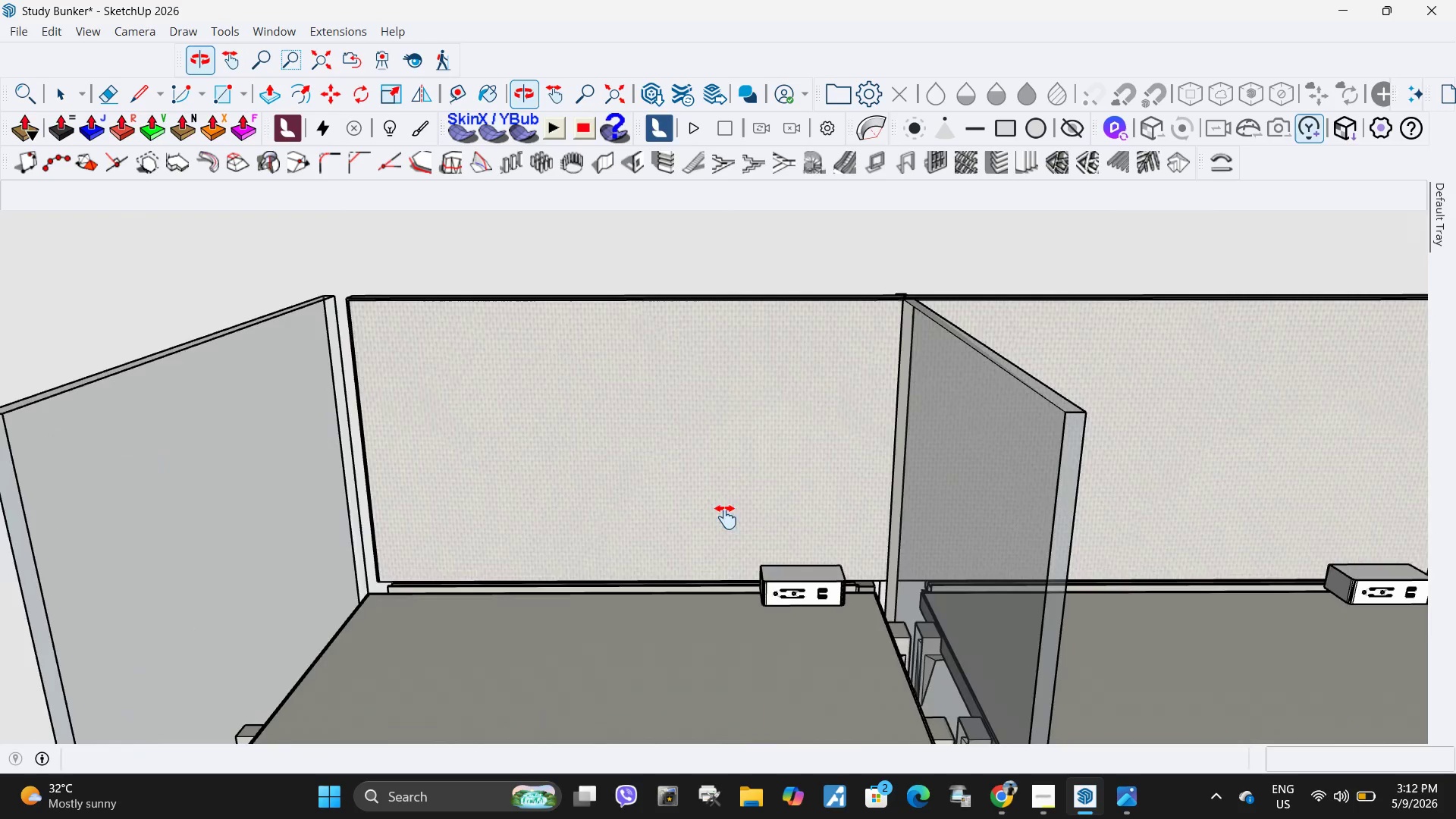 
scroll: coordinate [711, 526], scroll_direction: down, amount: 3.0
 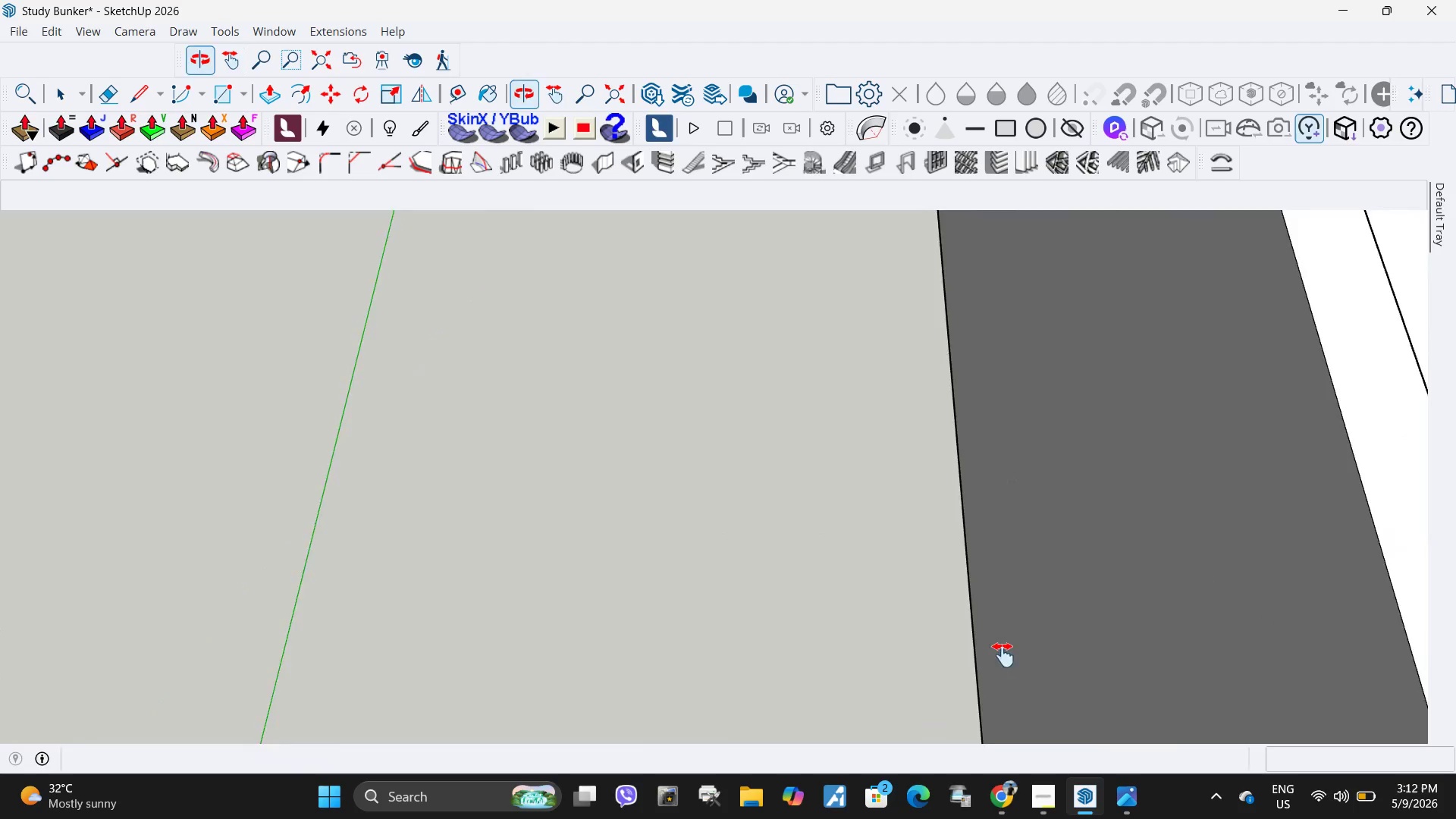 
key(Space)
 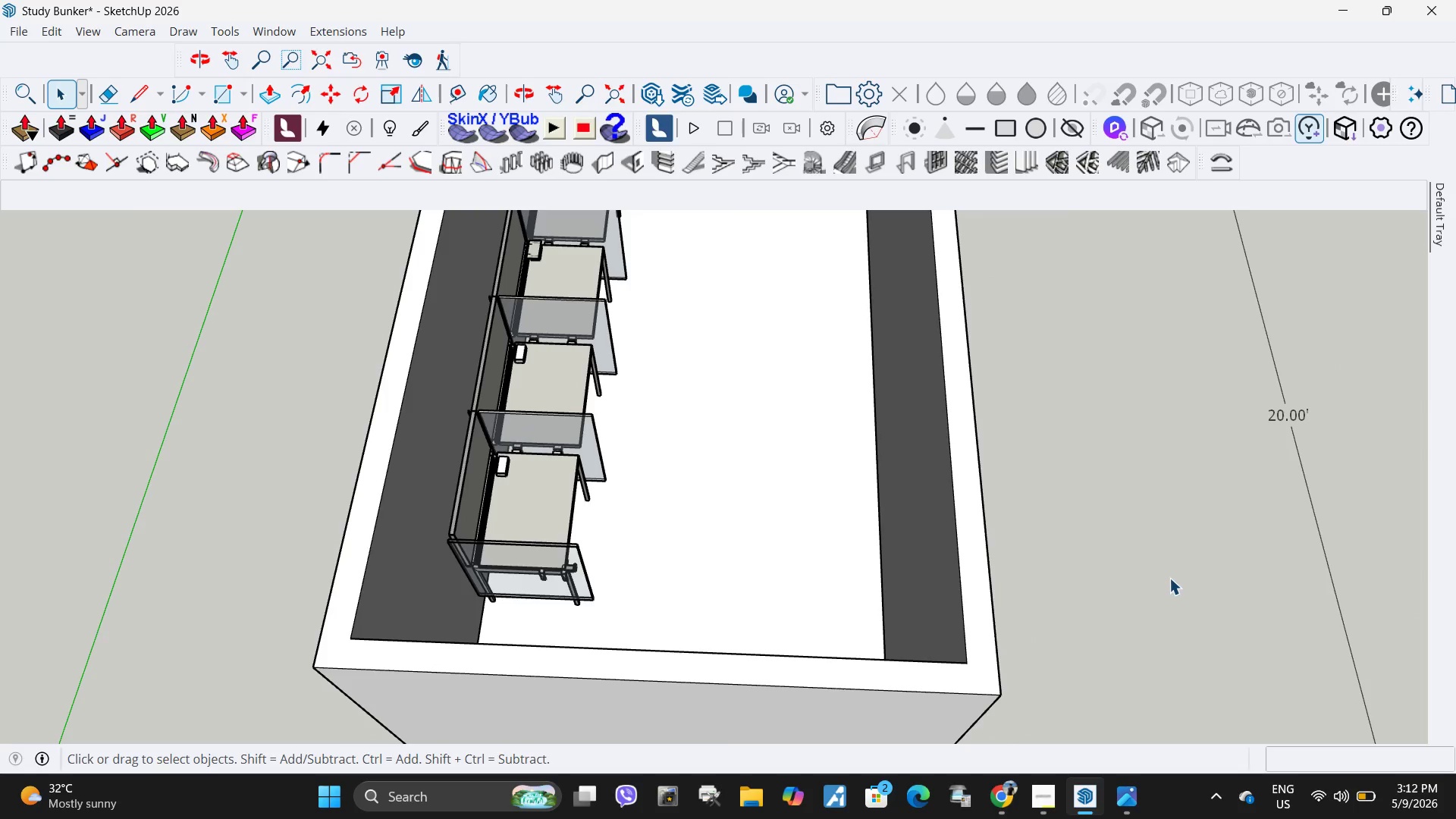 
scroll: coordinate [566, 610], scroll_direction: down, amount: 18.0
 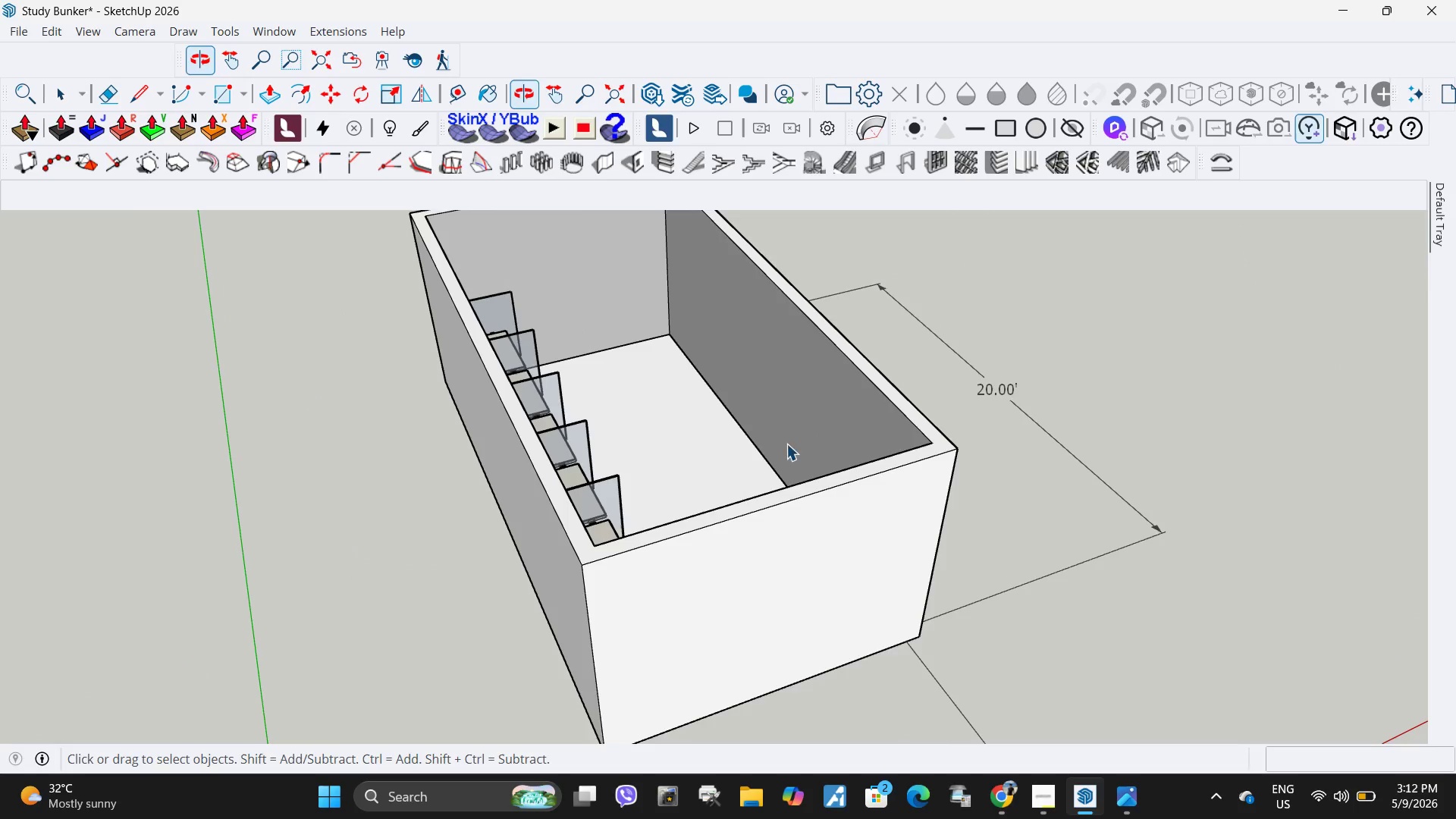 
left_click([807, 394])
 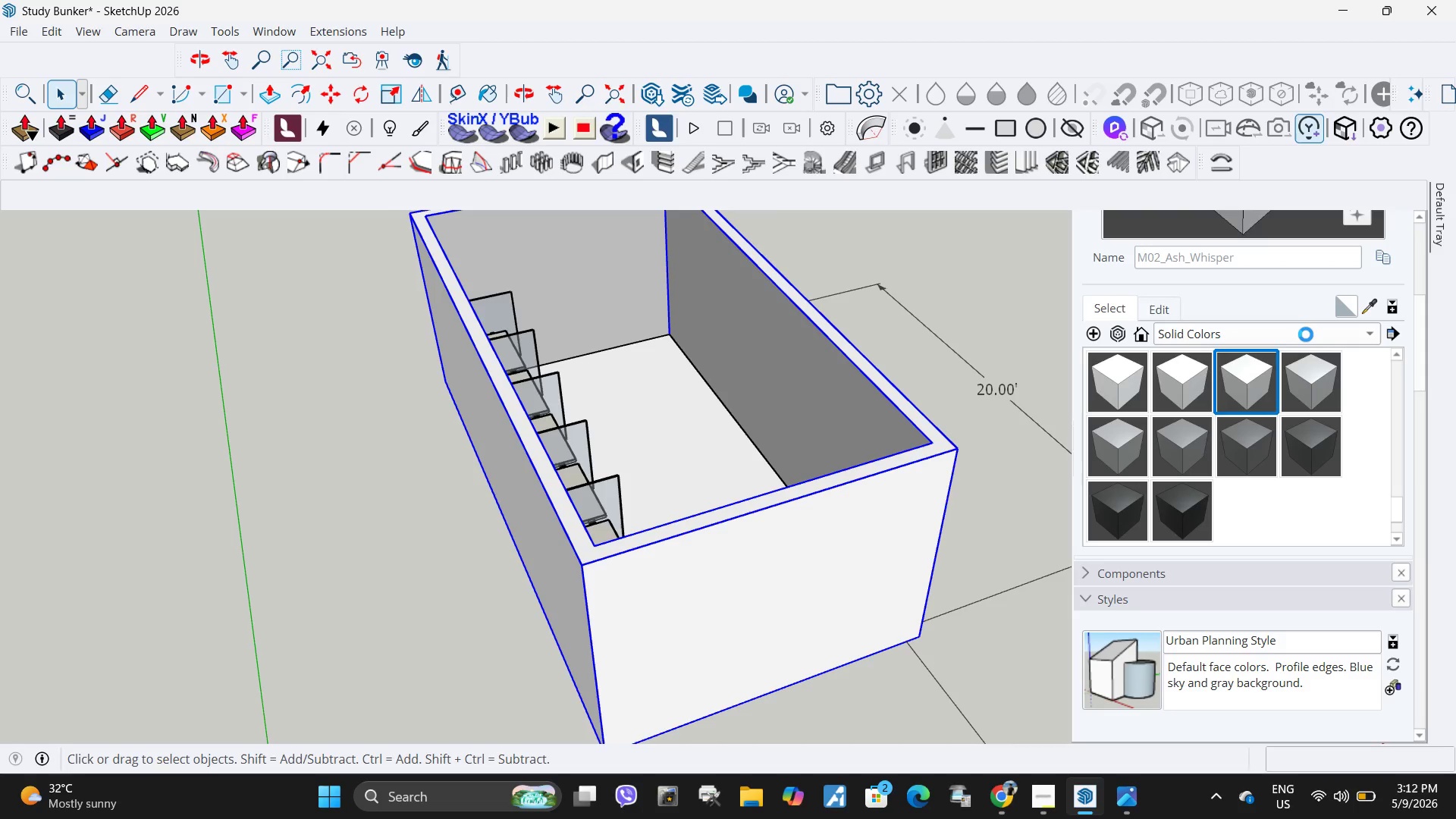 
left_click([1306, 334])
 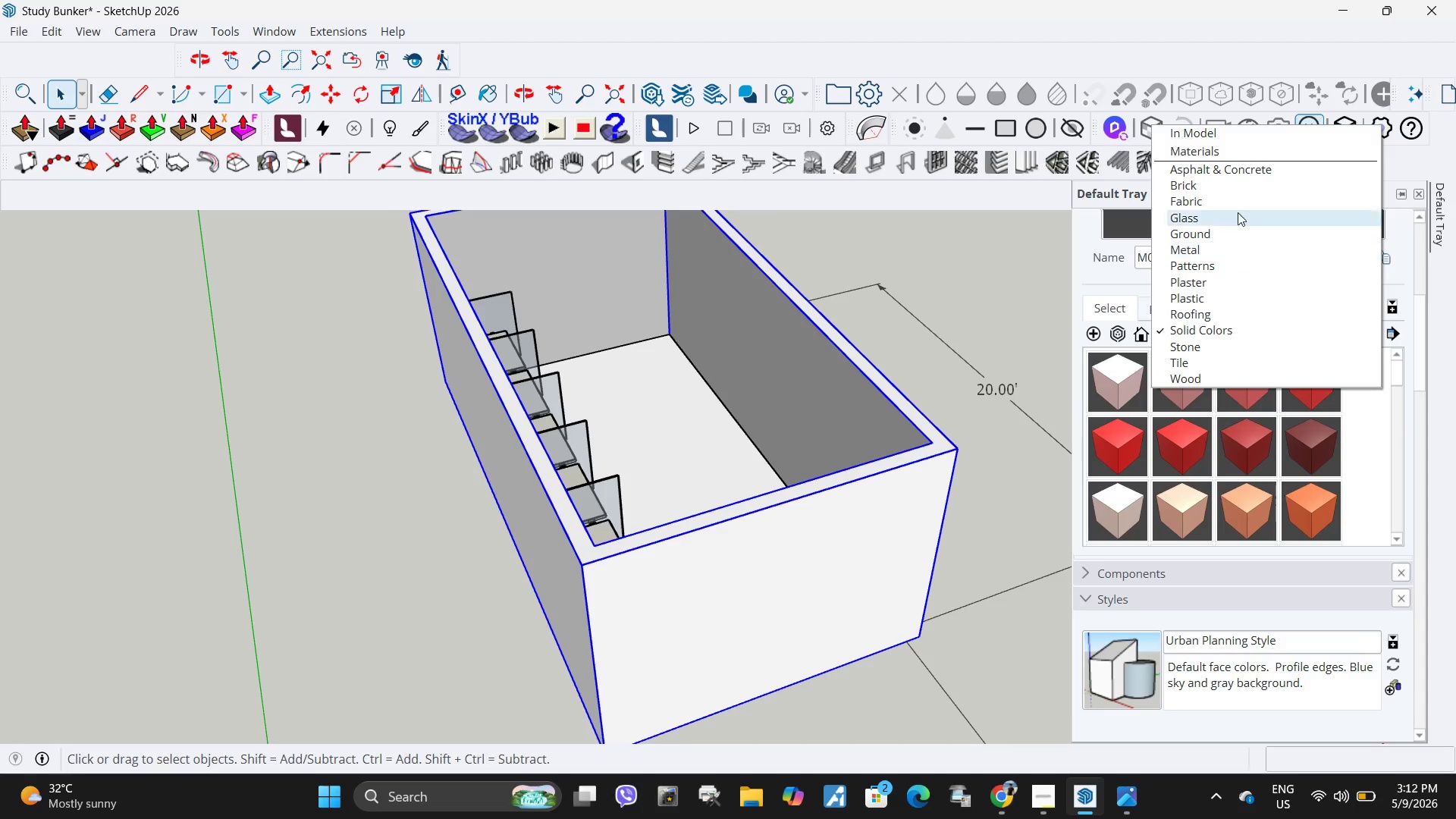 
left_click([1257, 171])
 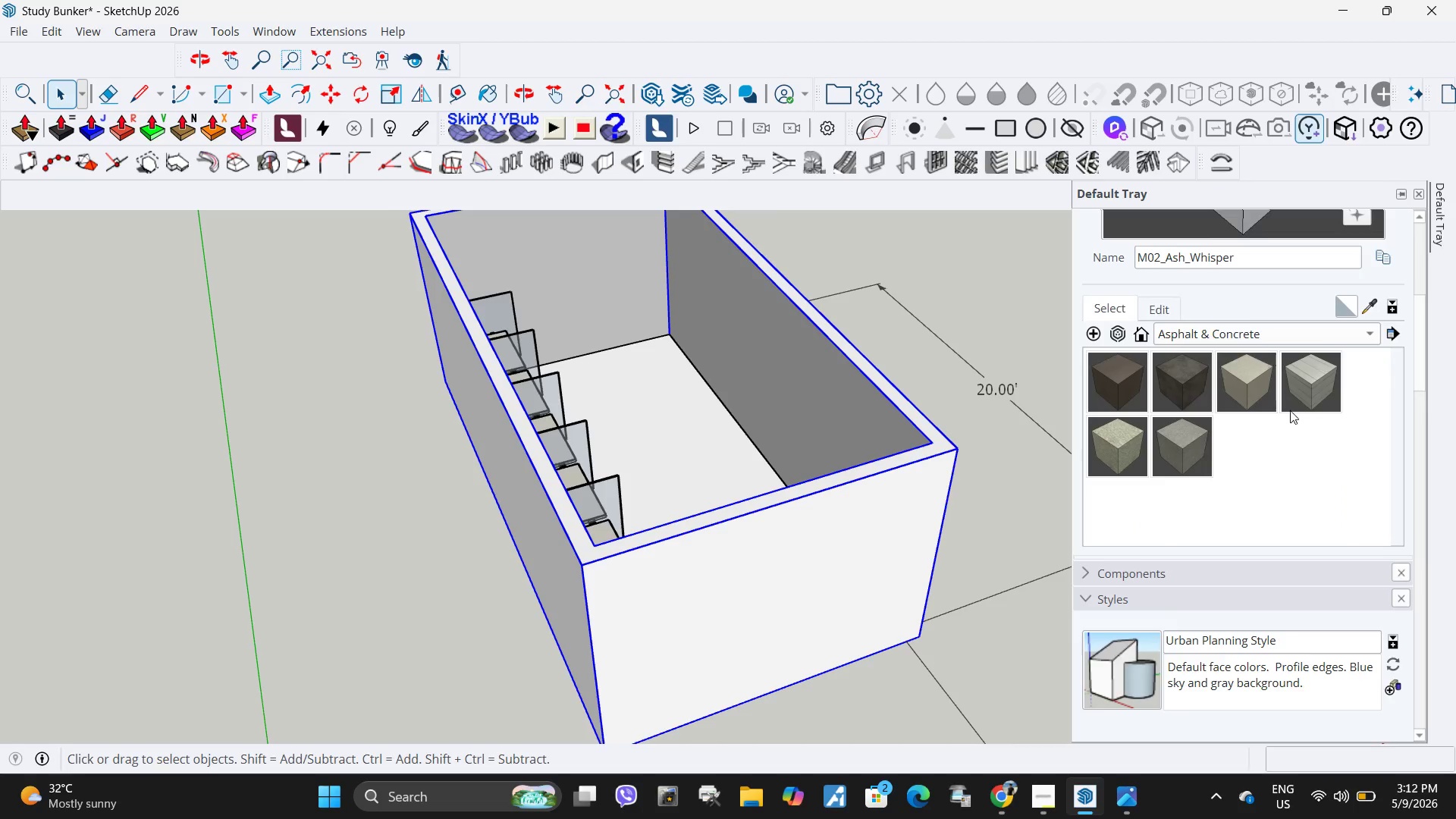 
scroll: coordinate [1293, 420], scroll_direction: down, amount: 1.0
 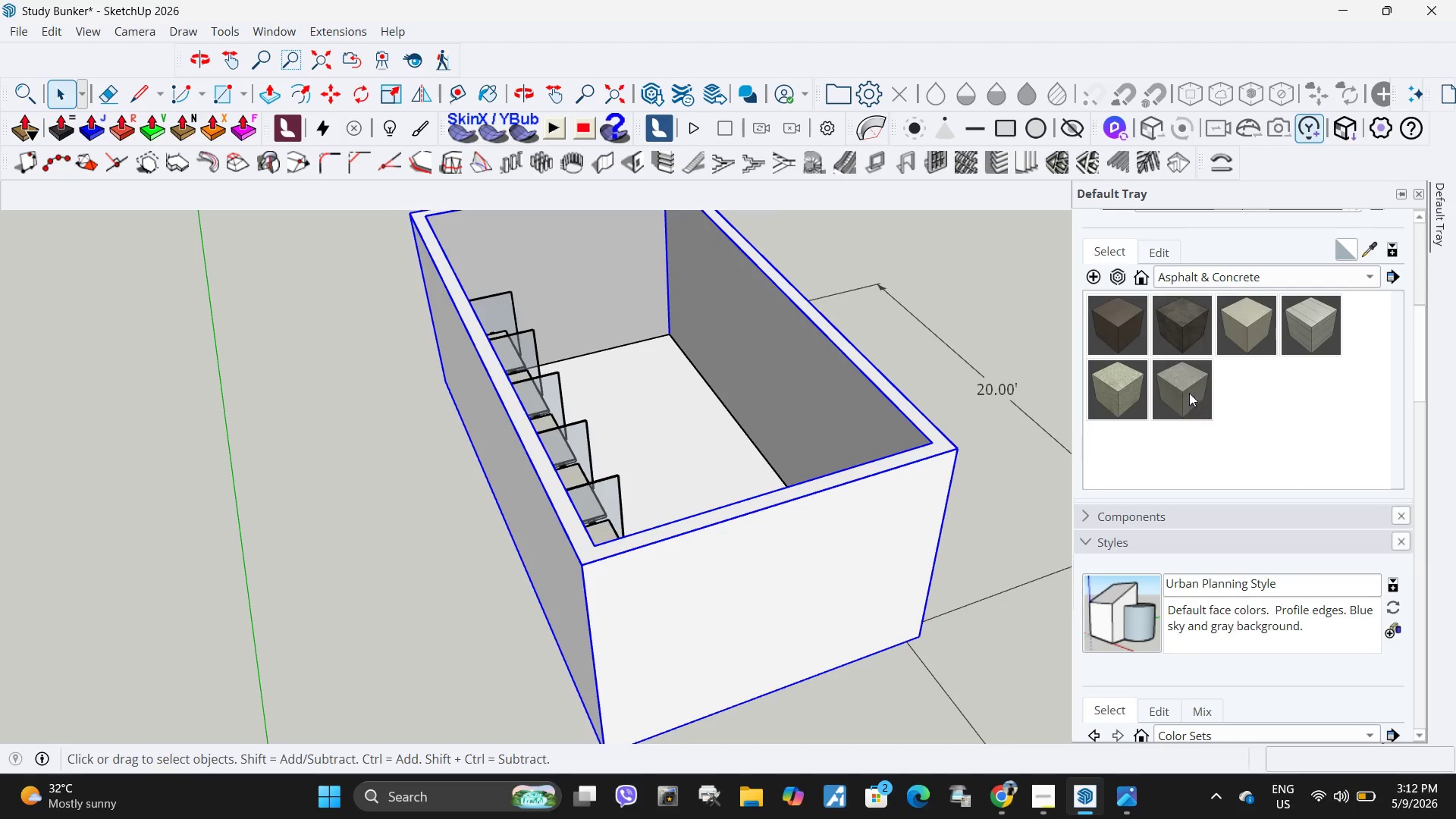 
left_click([1189, 393])
 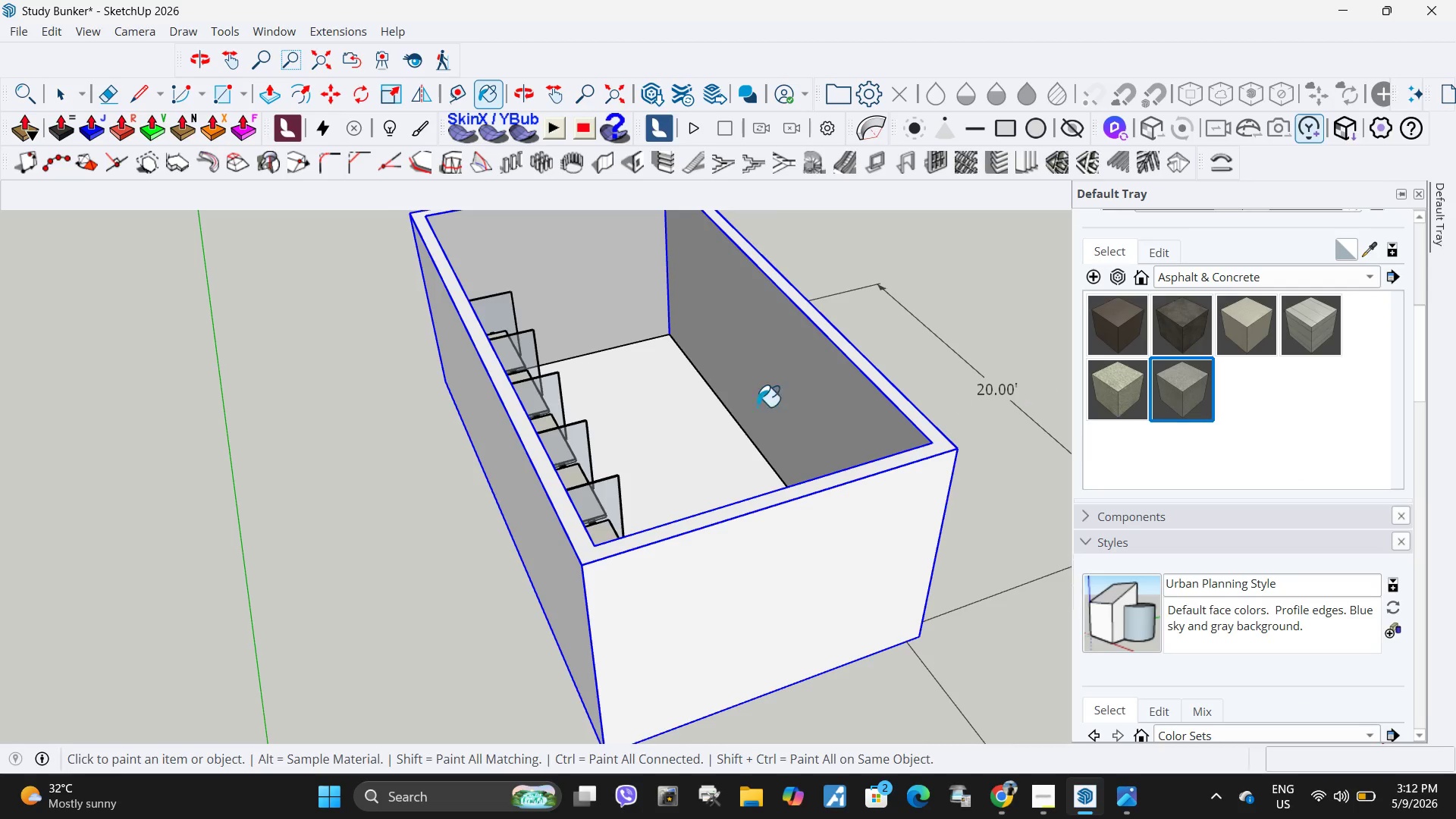 
key(Space)
 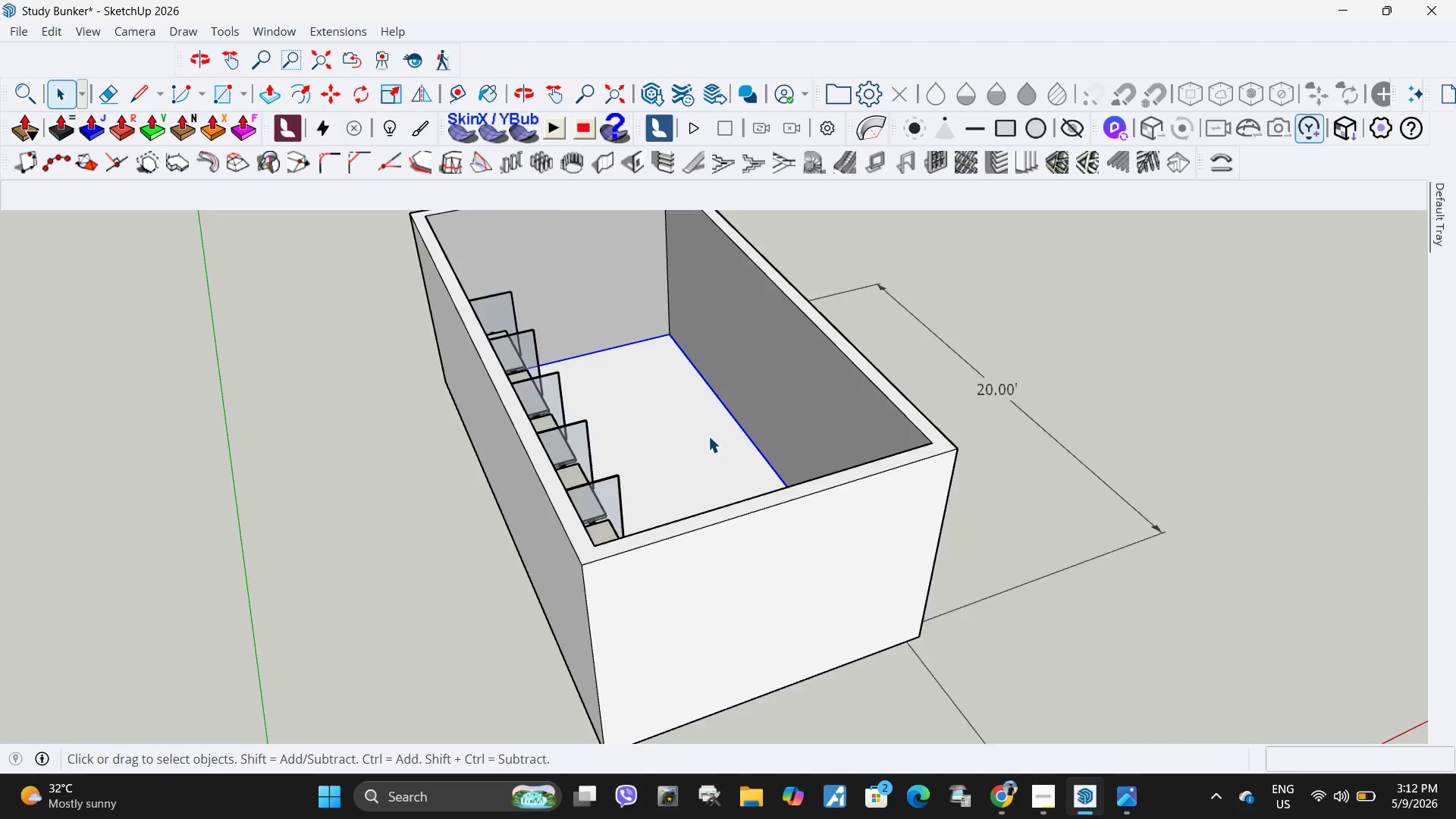 
double_click([708, 436])
 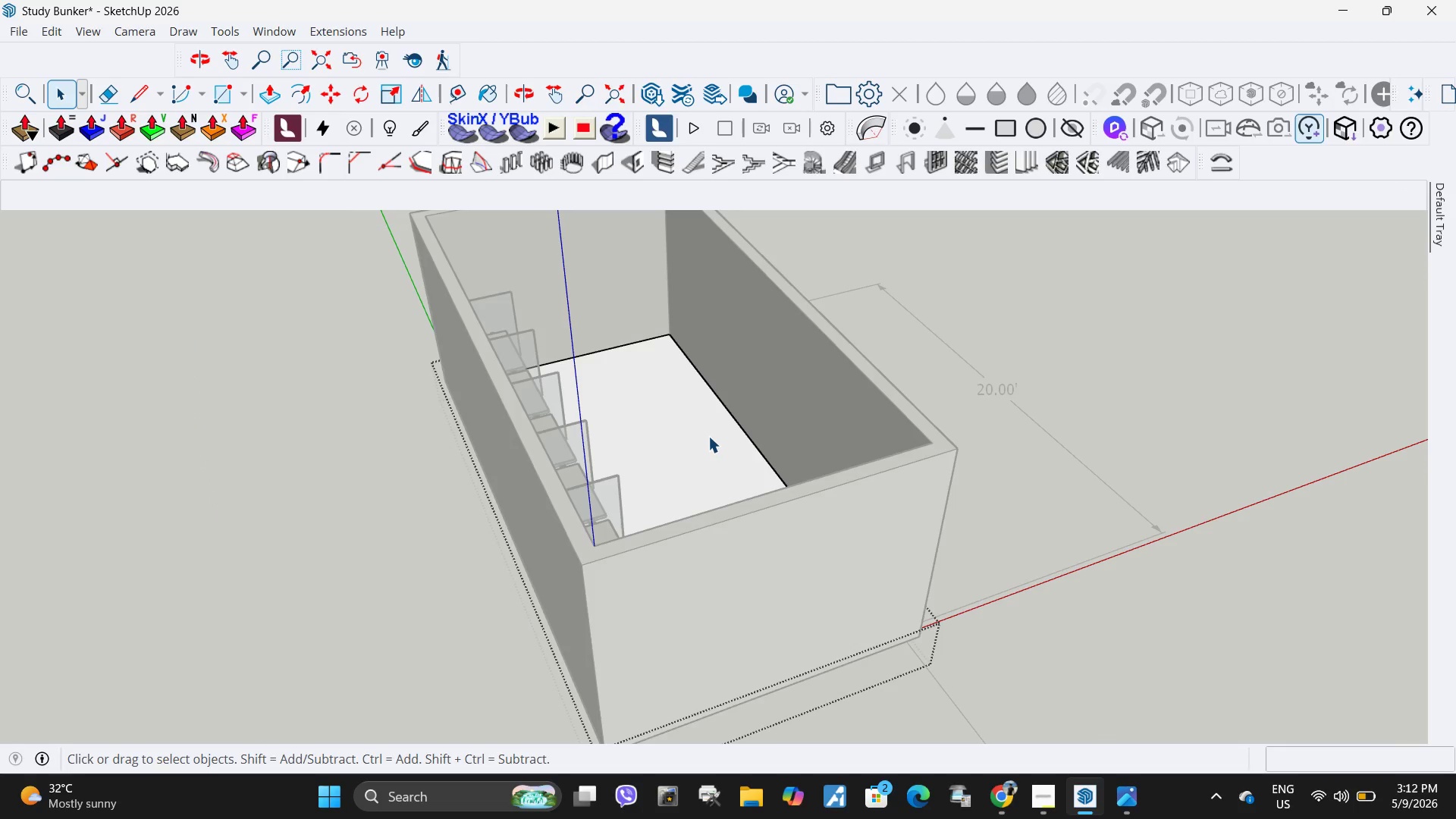 
triple_click([708, 436])
 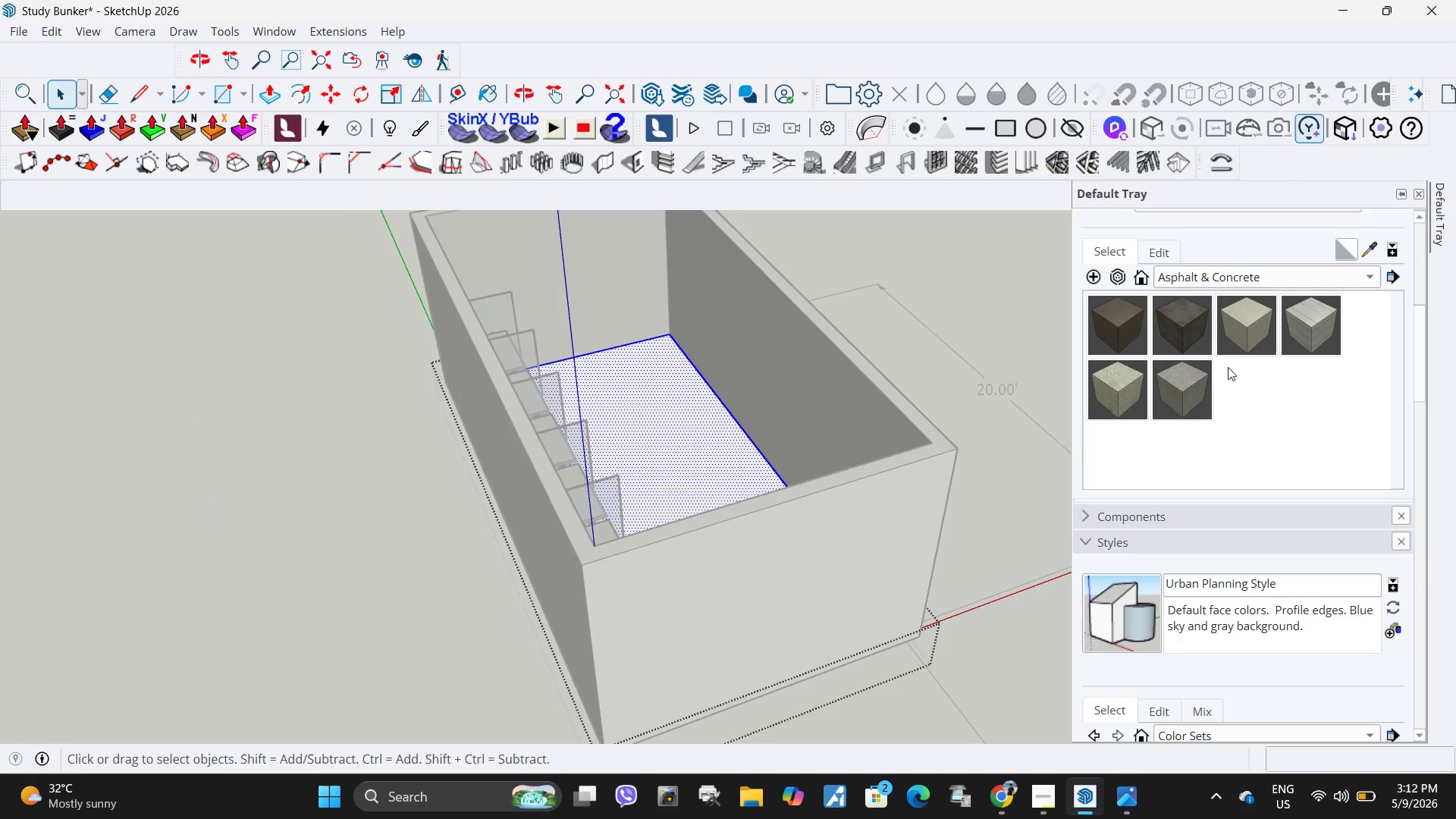 
left_click([1207, 373])
 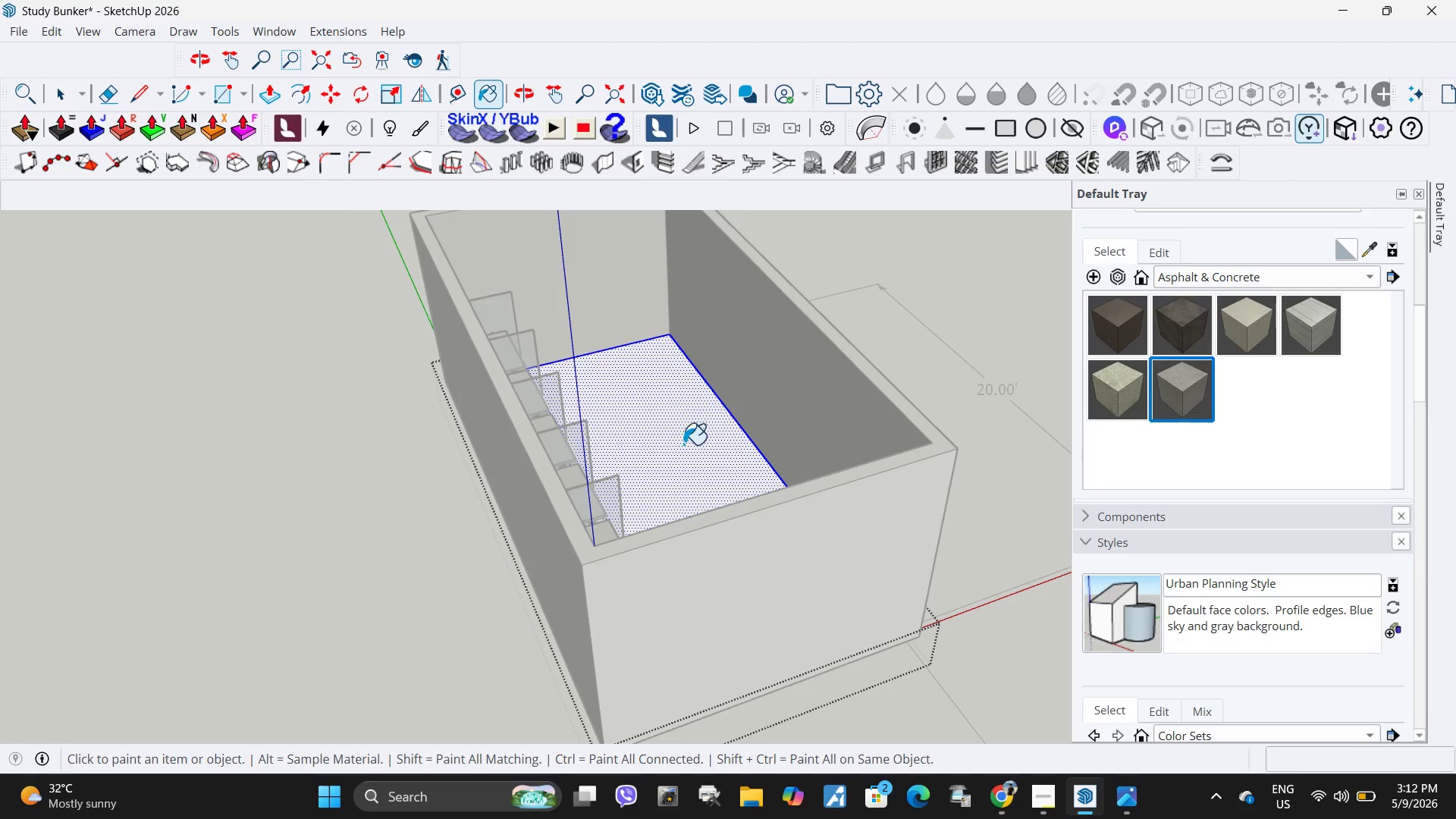 
left_click([684, 444])
 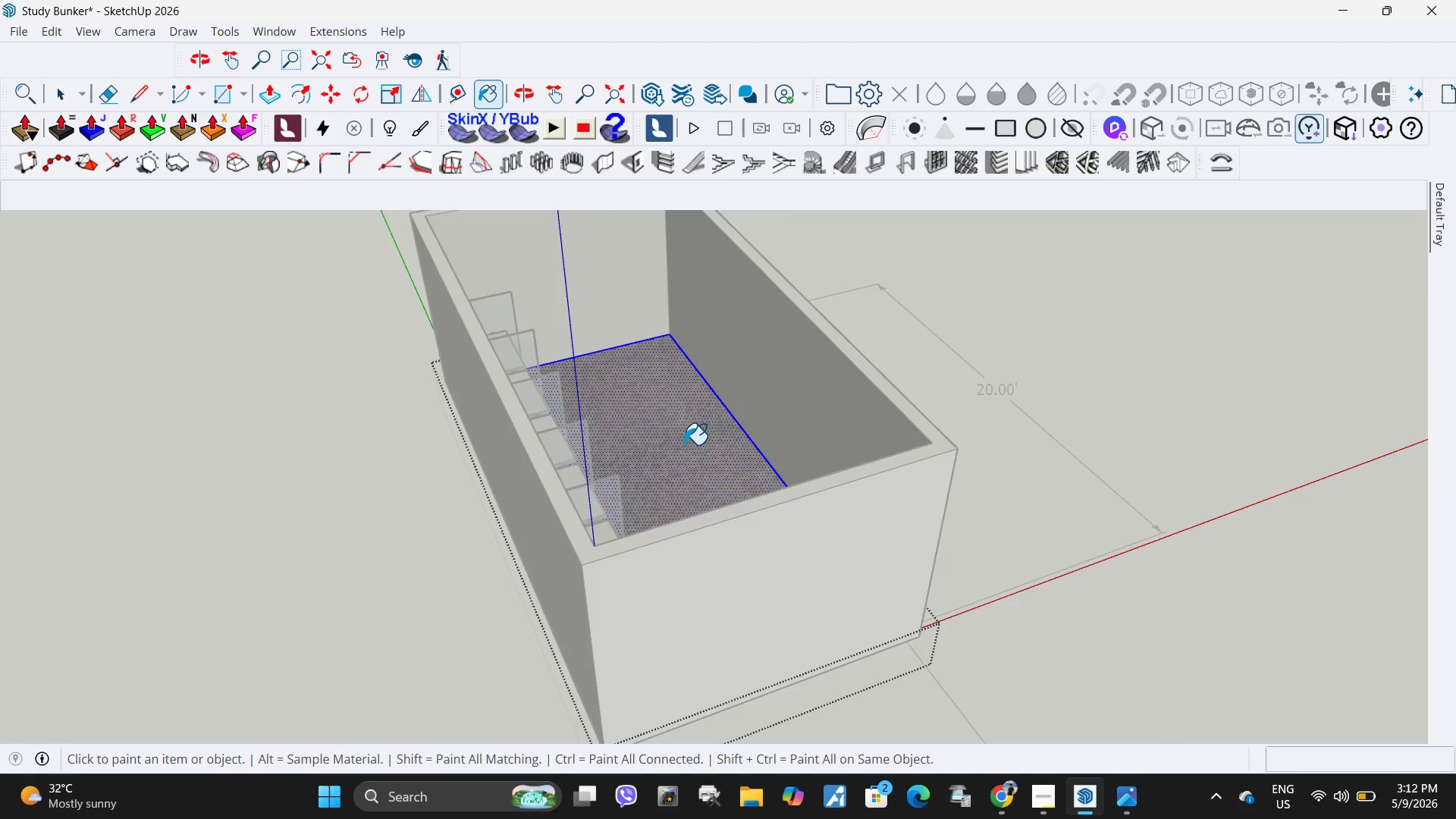 
key(Space)
 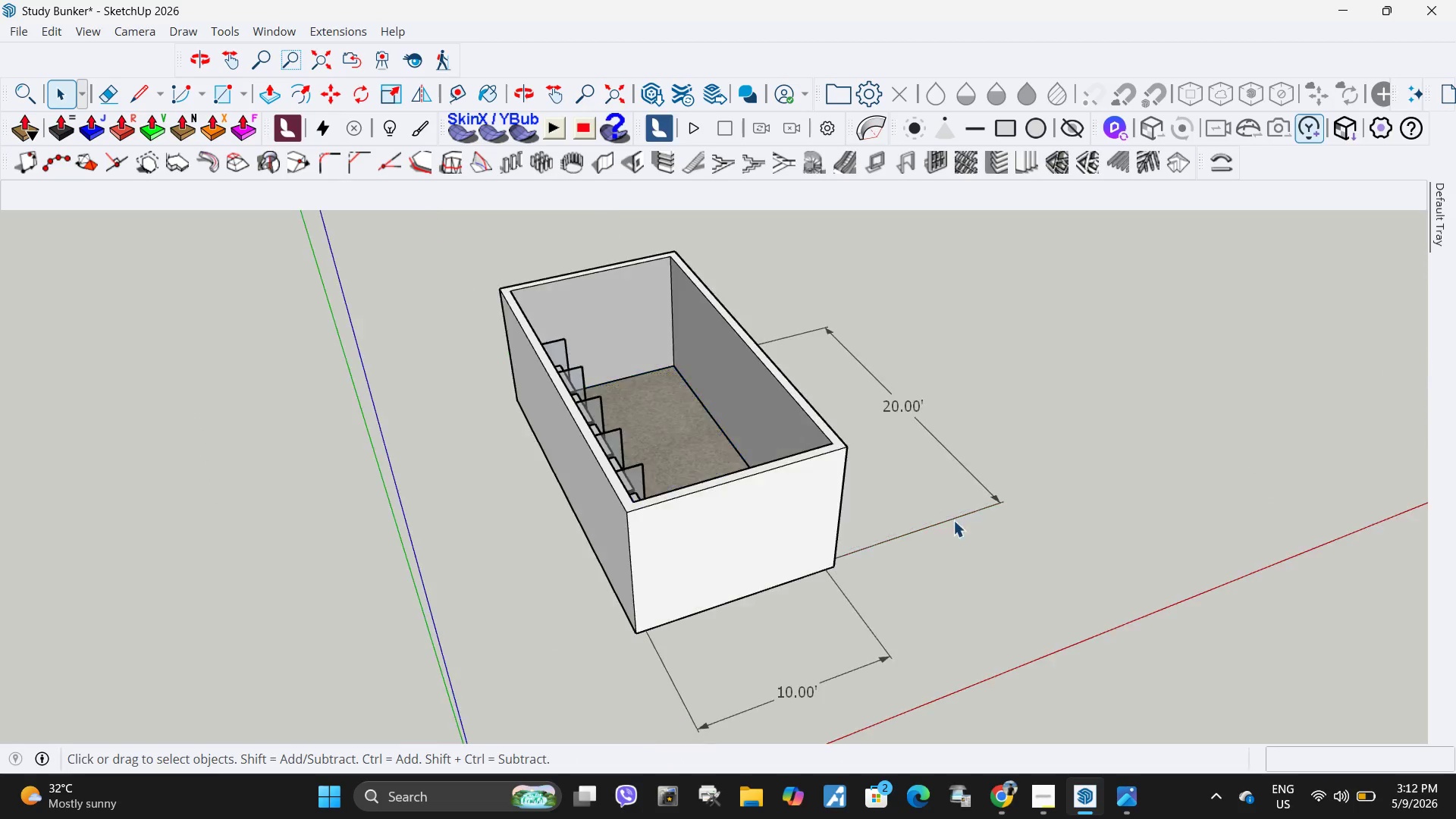 
key(Escape)
 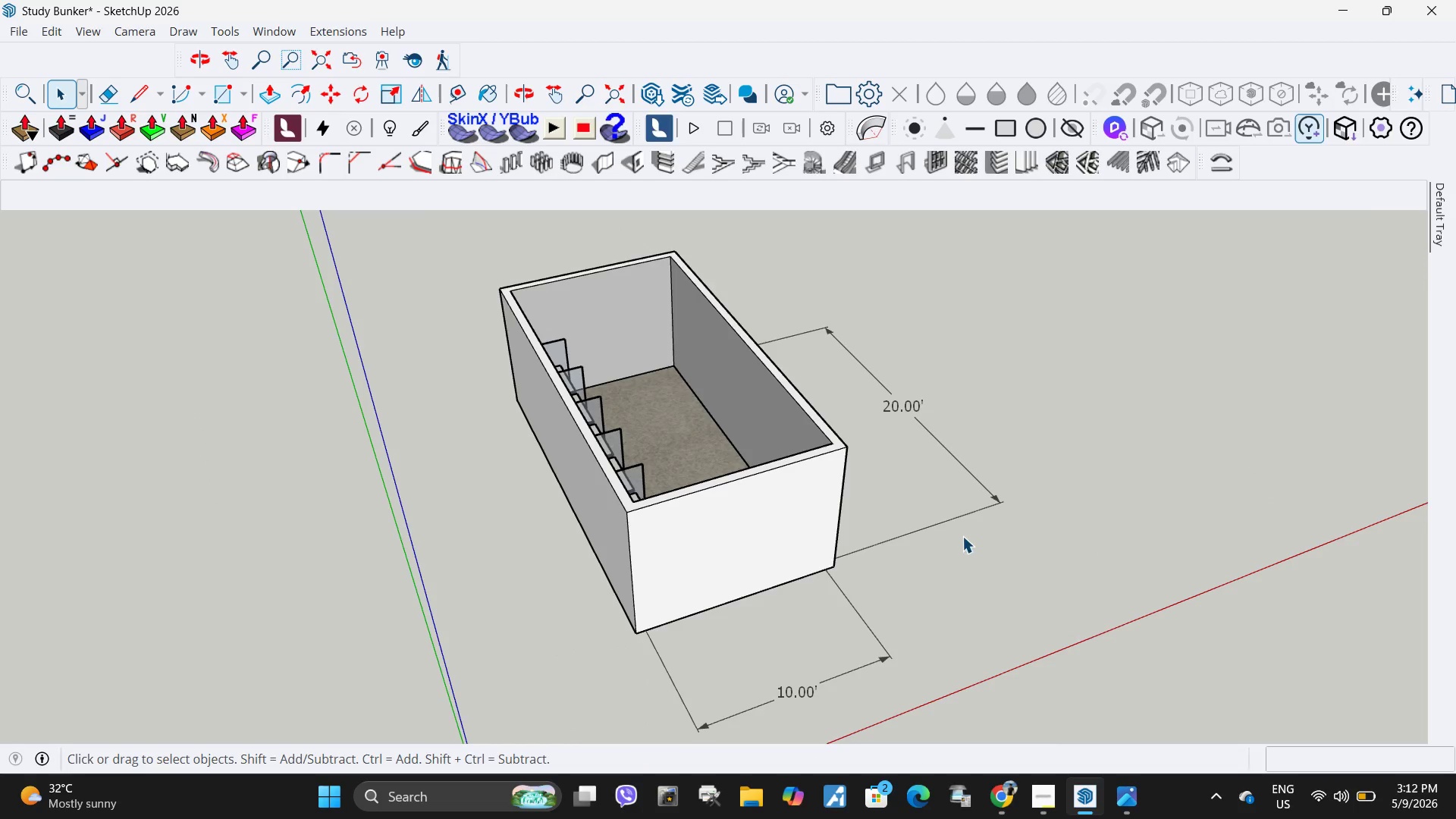 
key(Escape)
 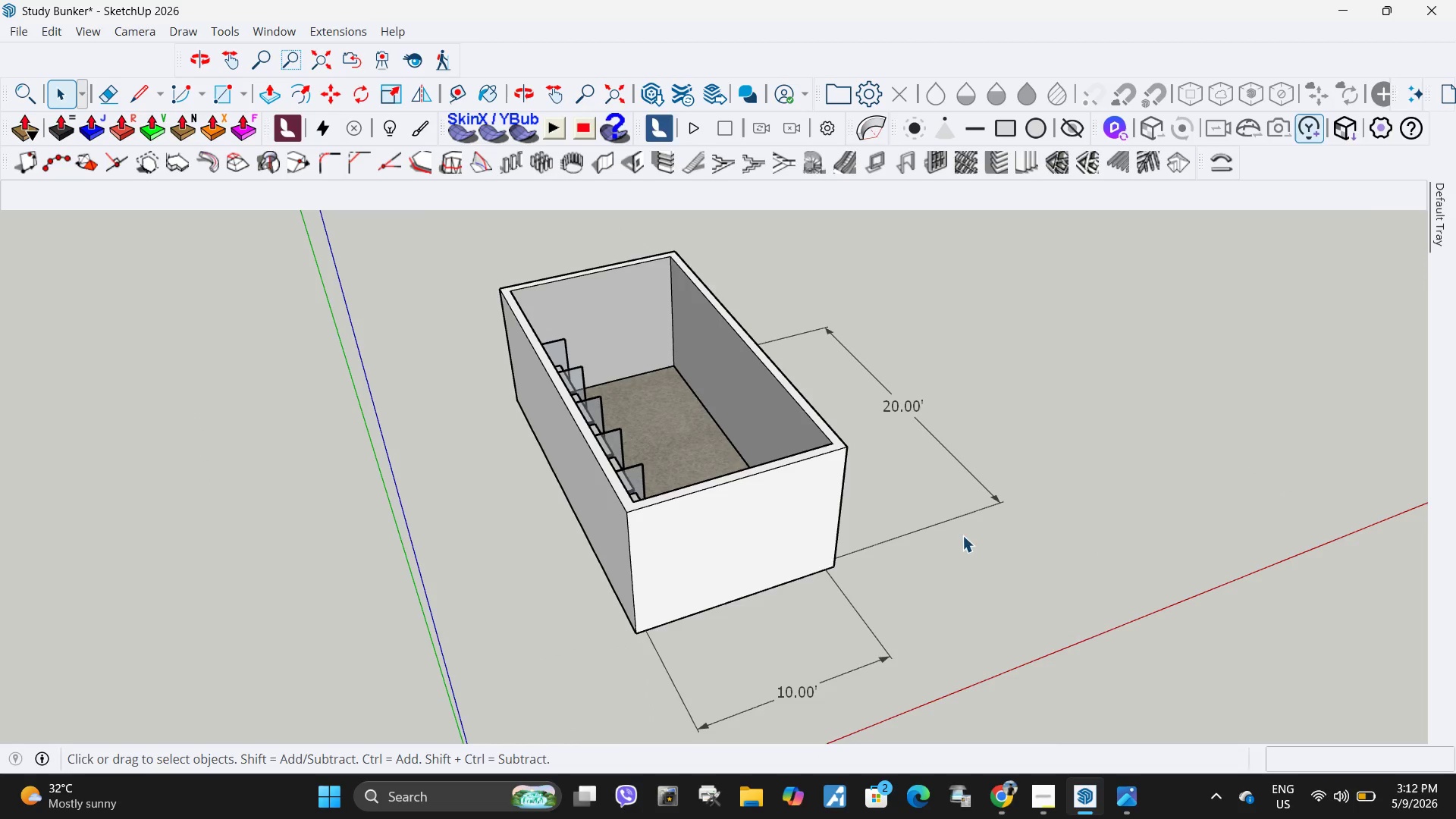 
scroll: coordinate [684, 444], scroll_direction: down, amount: 4.0
 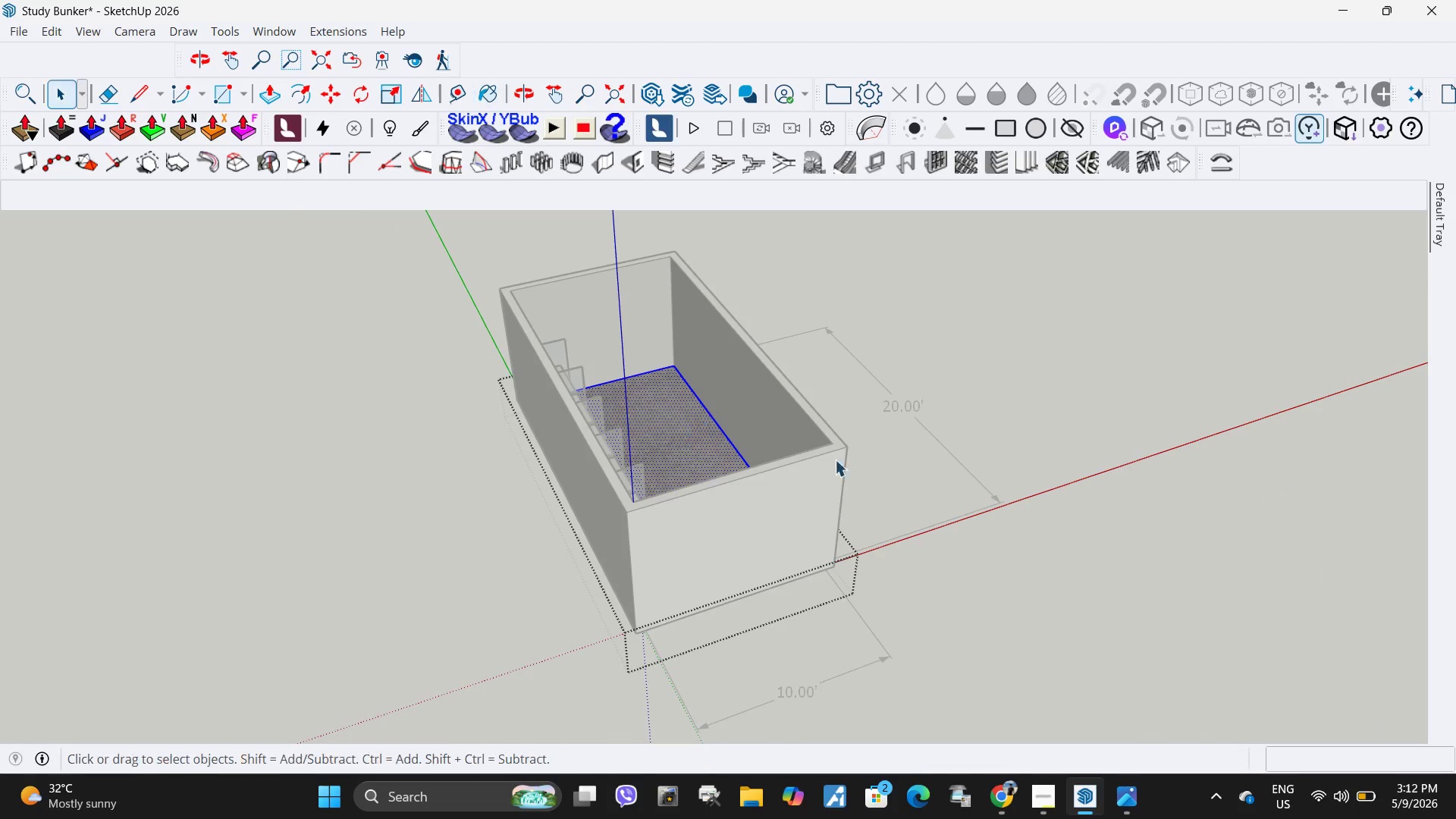 
key(Escape)
 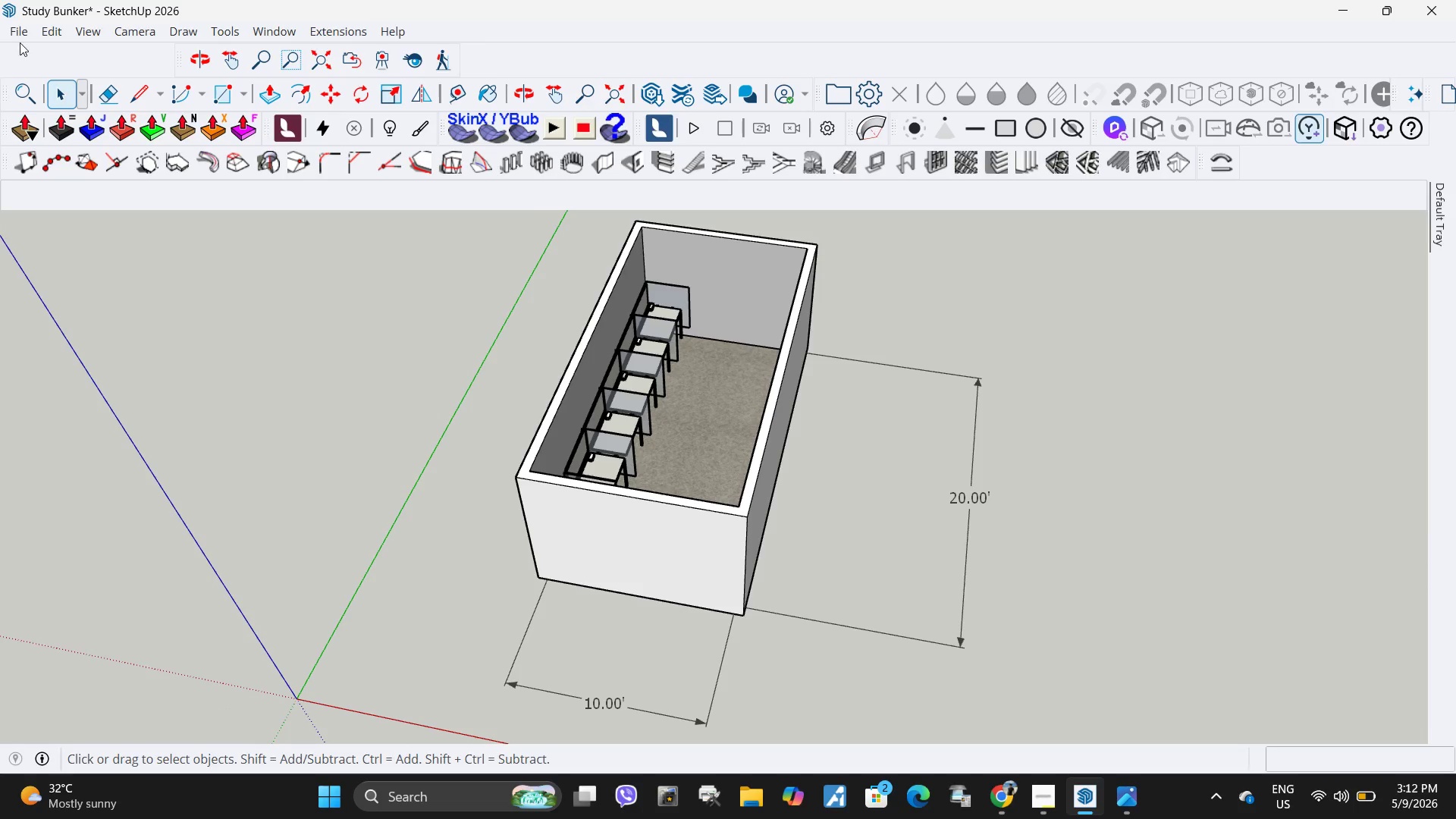 
left_click([20, 39])
 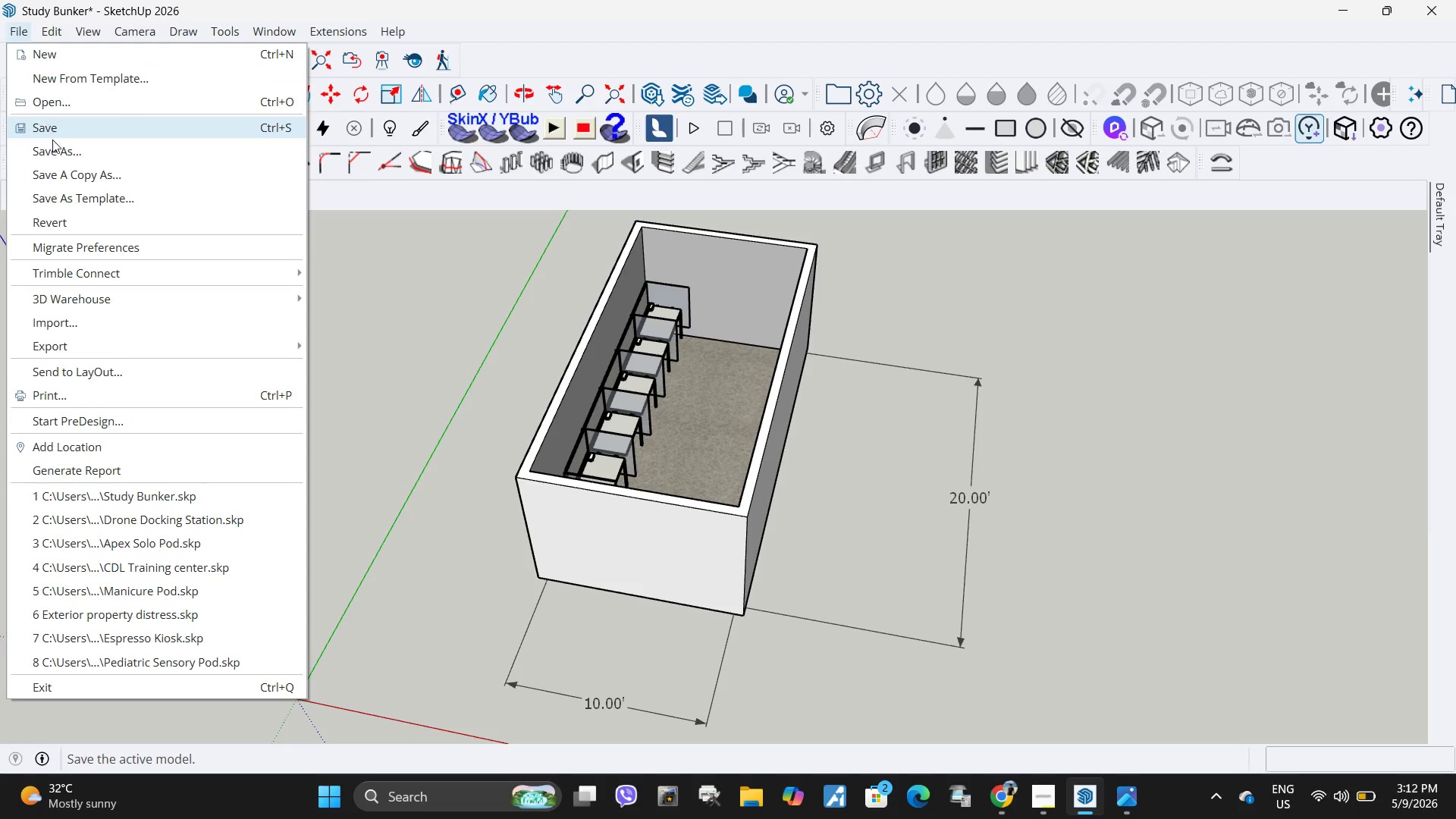 
left_click([52, 140])
 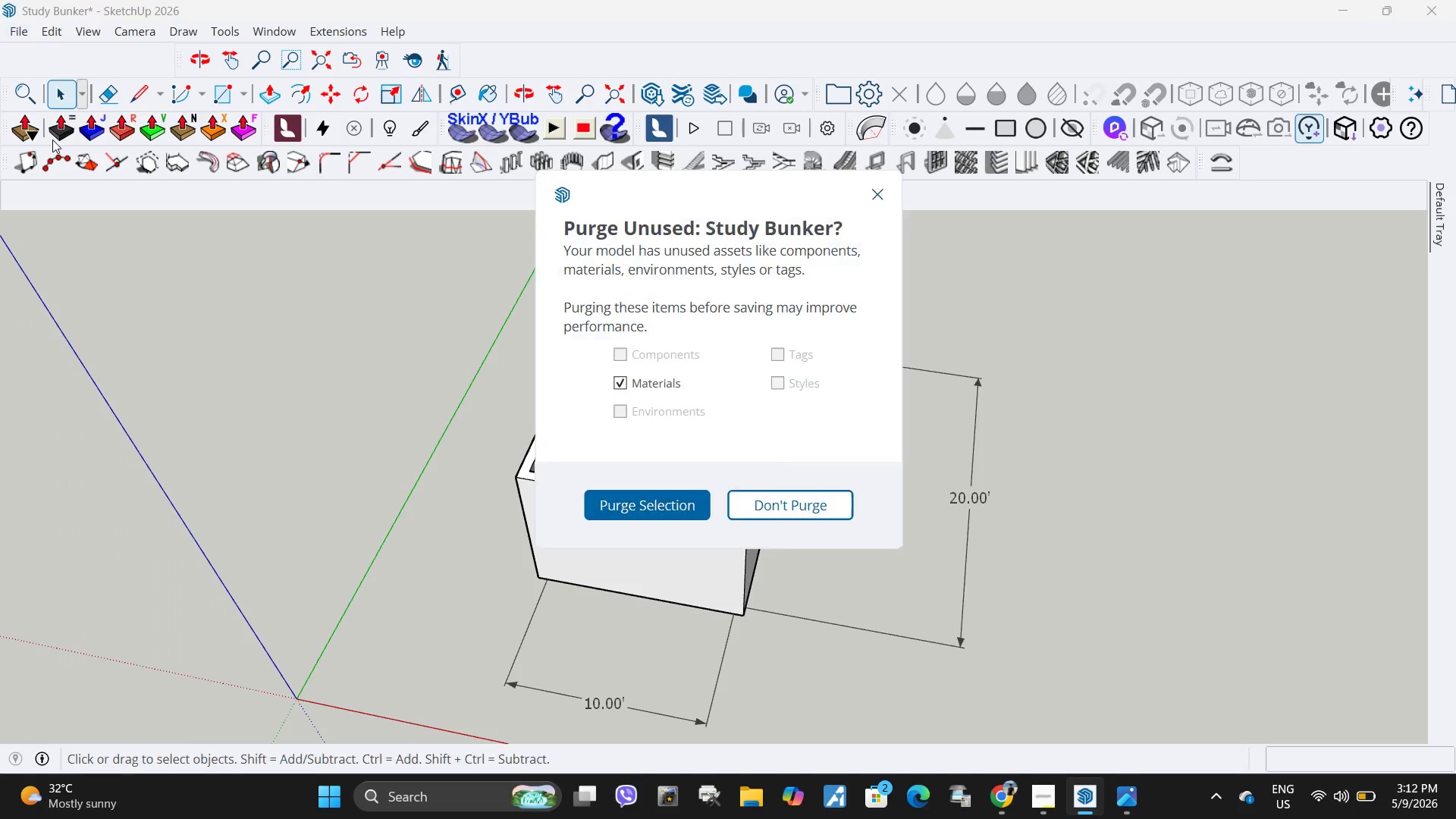 
left_click_drag(start_coordinate=[52, 140], to_coordinate=[520, 580])
 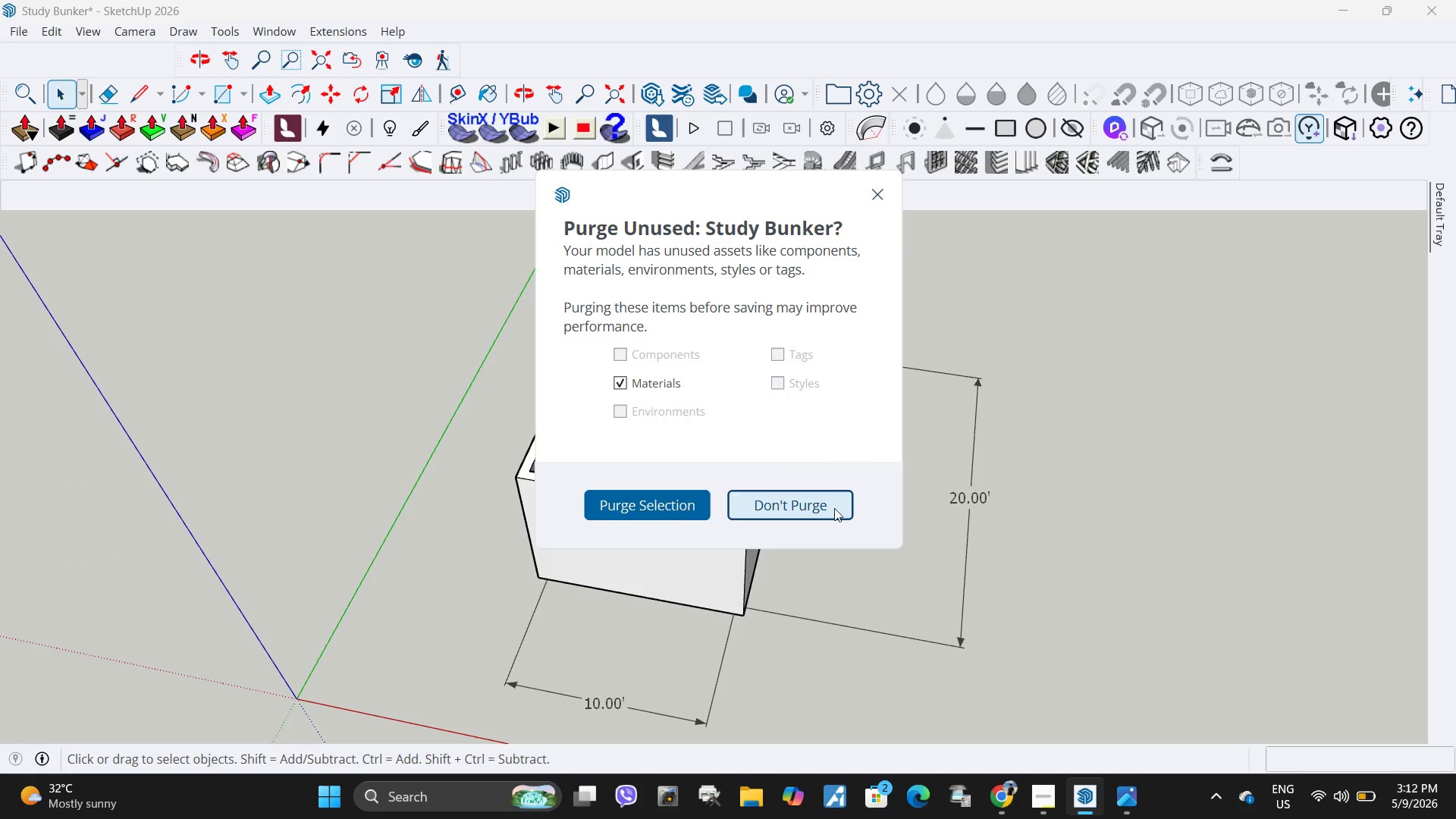 
left_click([834, 508])
 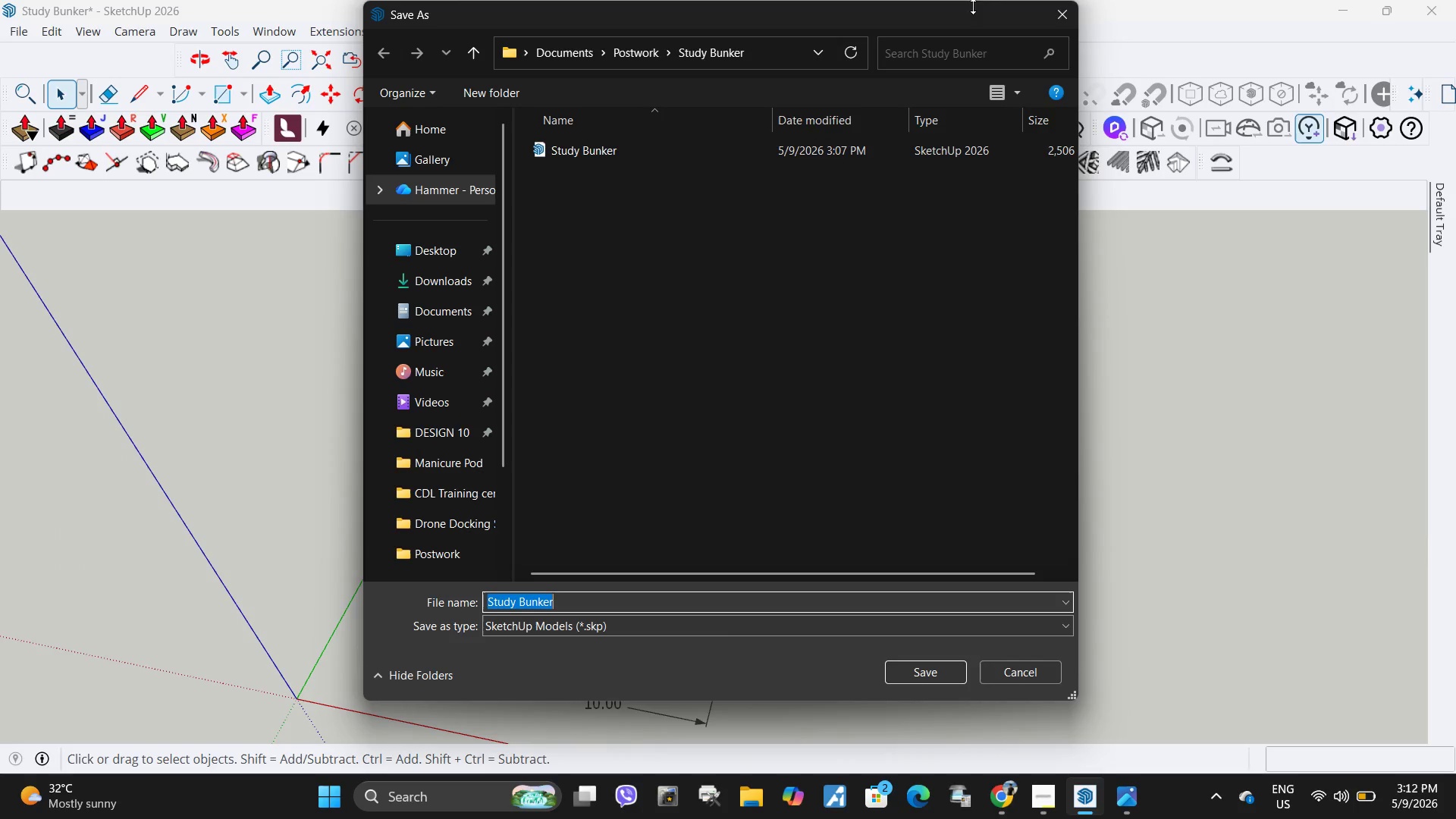 
left_click([1067, 9])
 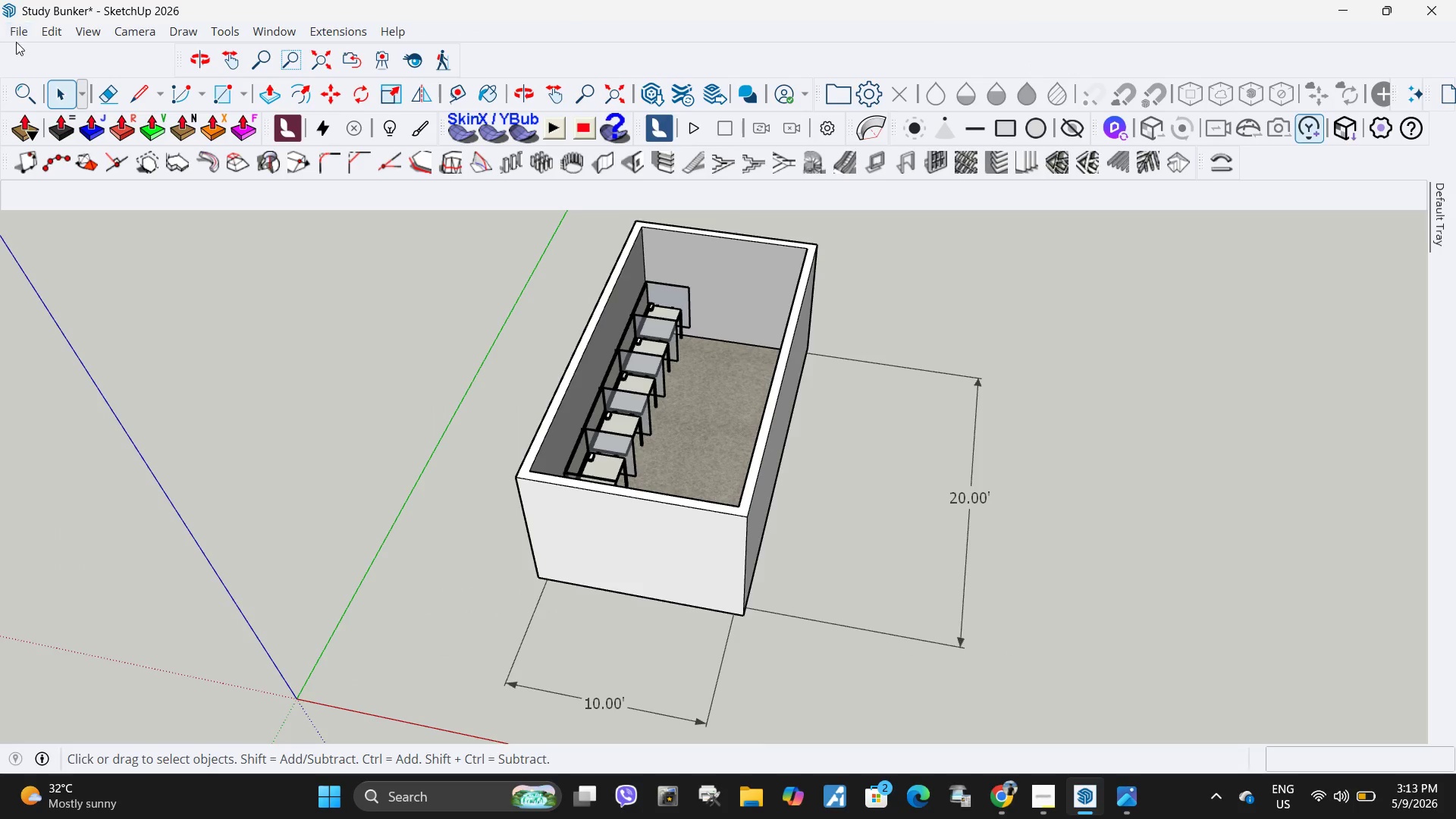 
left_click([20, 31])
 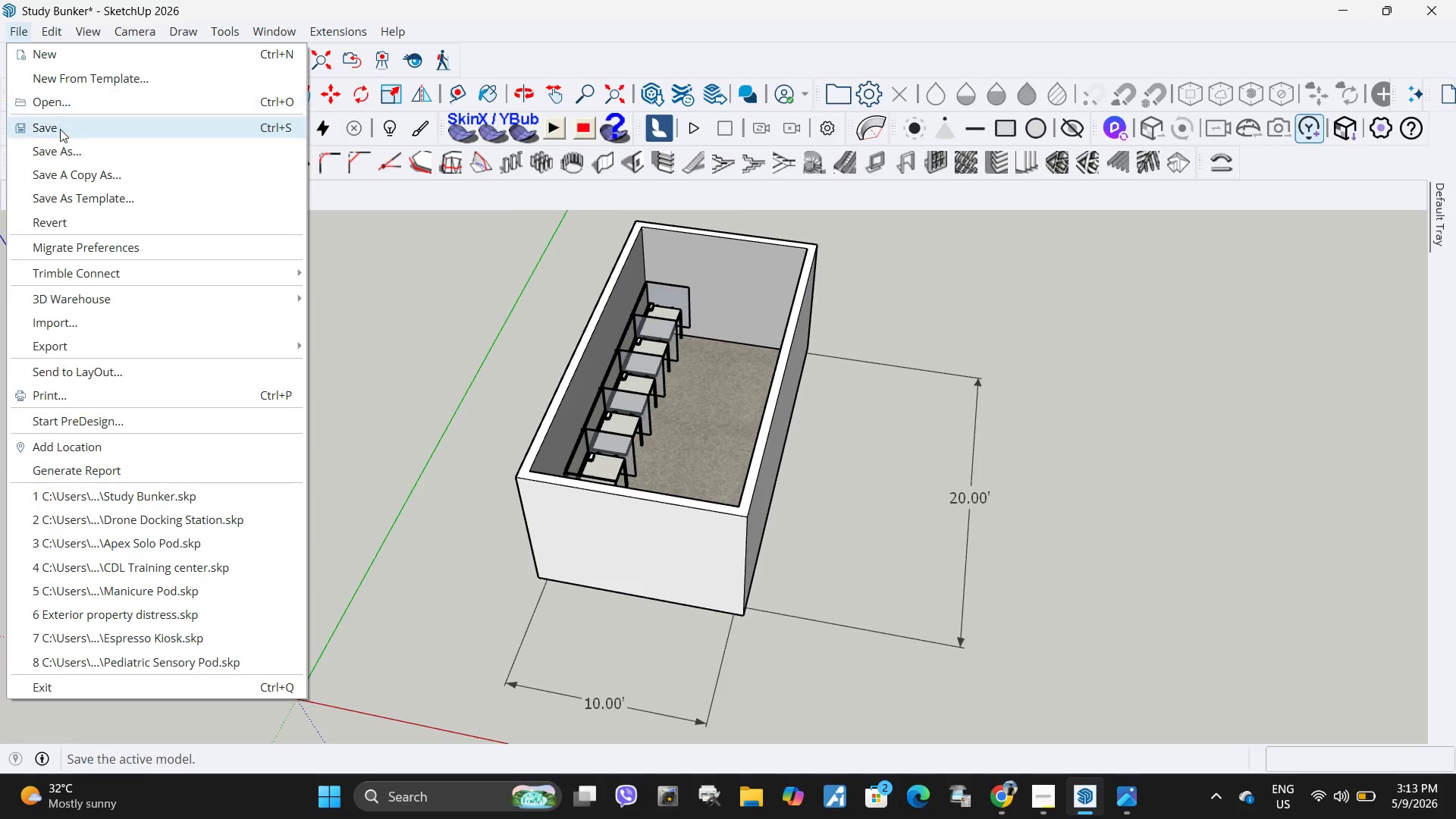 
left_click([60, 129])
 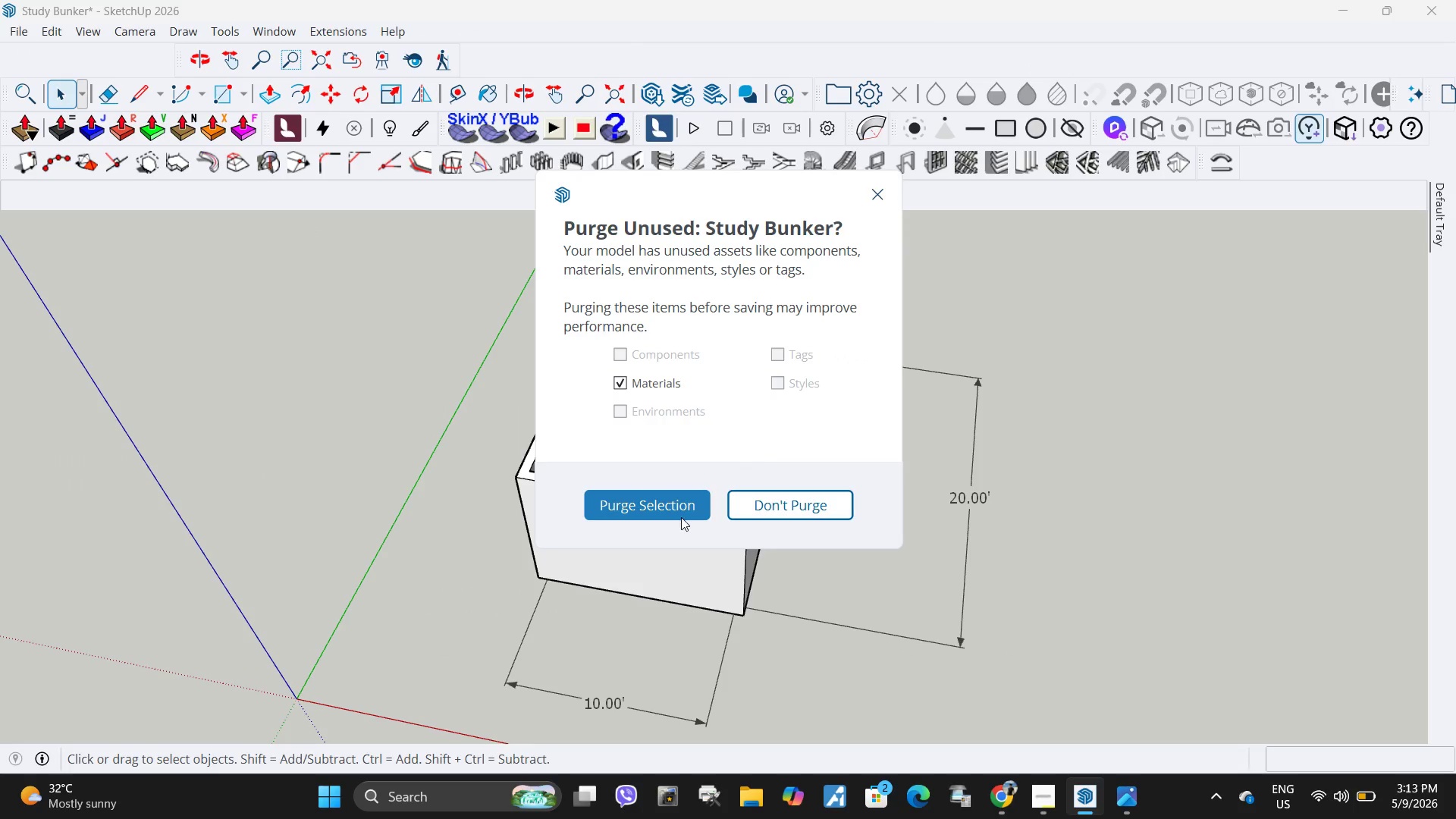 
left_click([678, 504])
 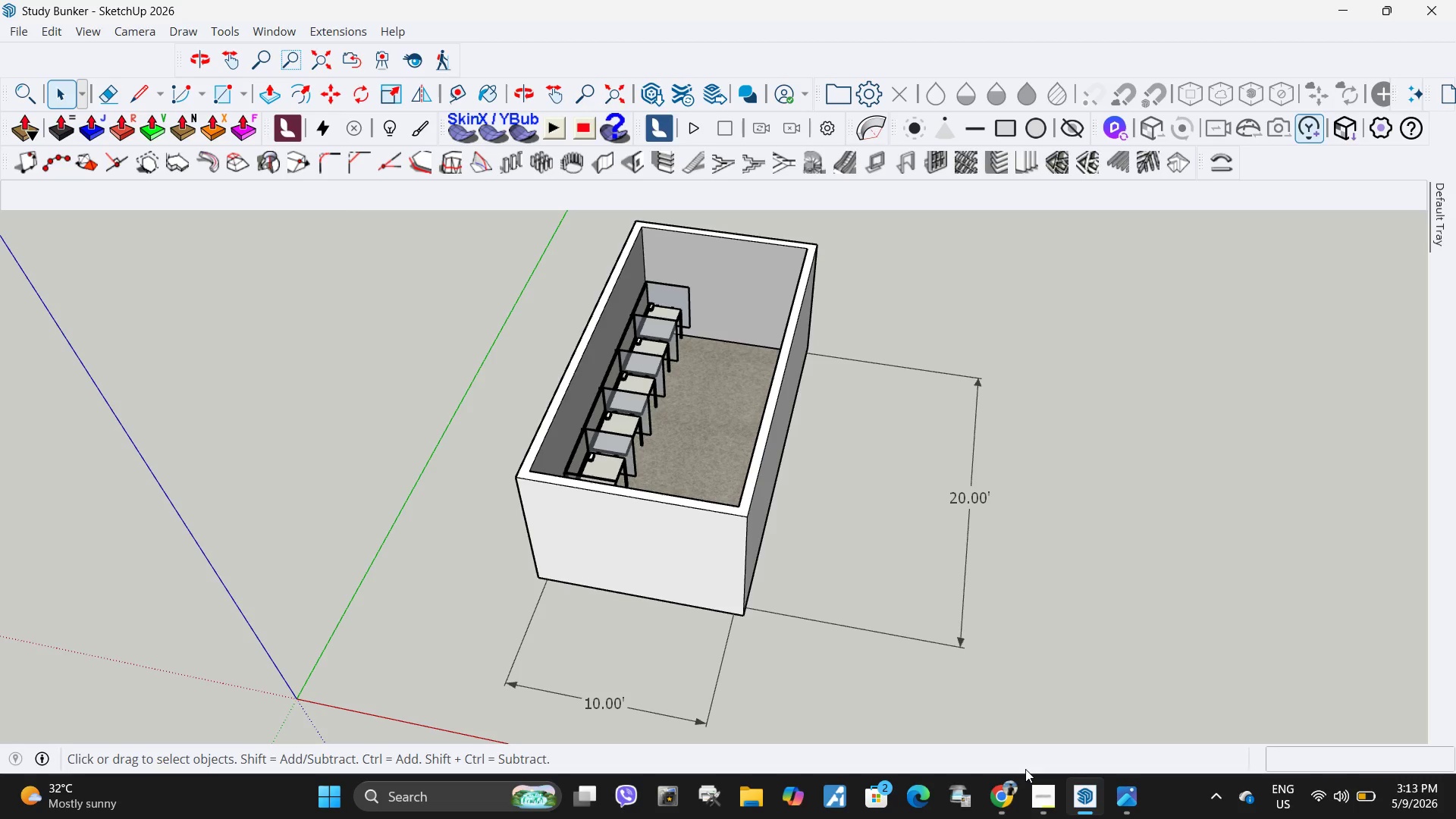 
wait(12.75)
 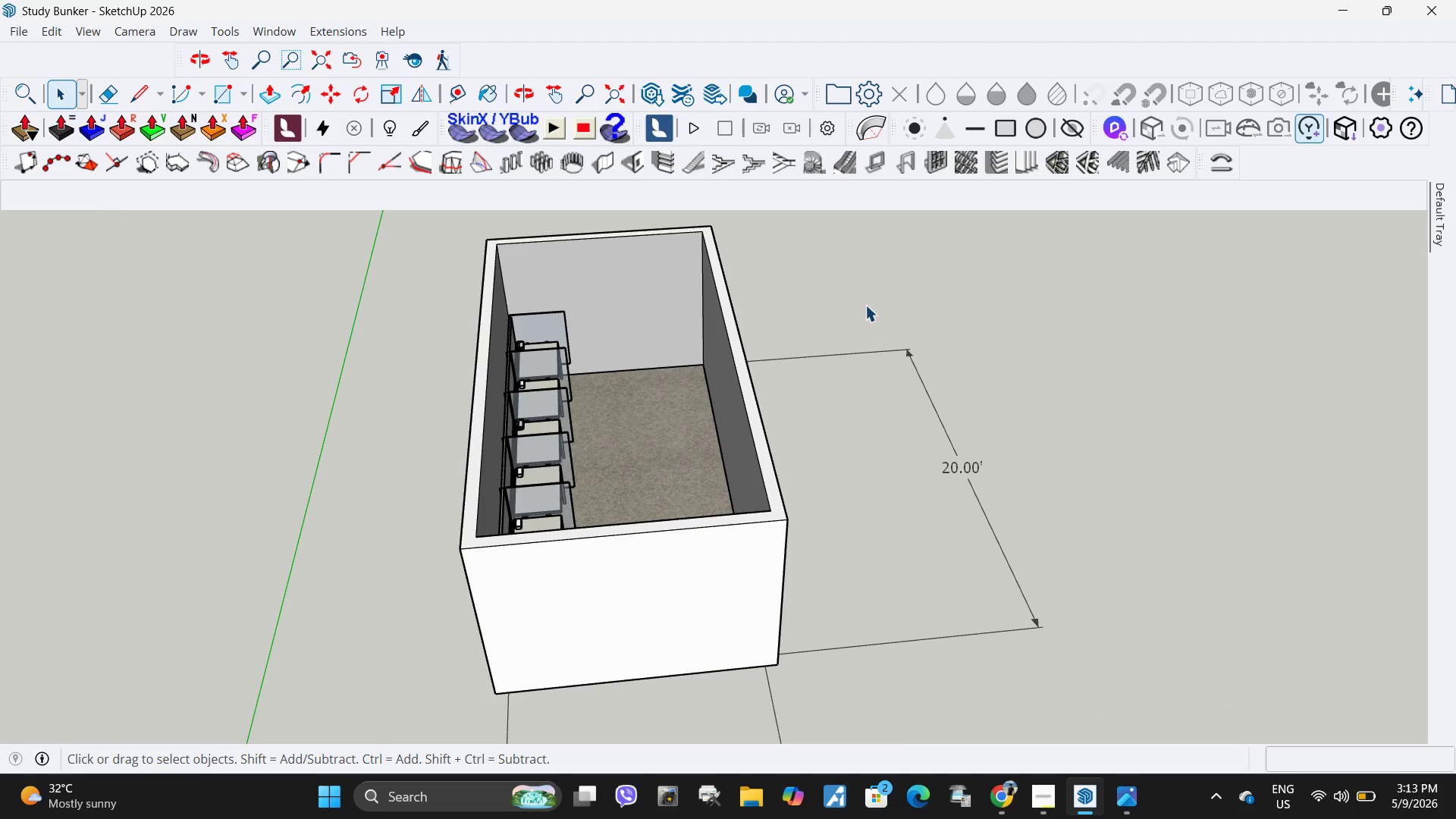 
key(Space)
 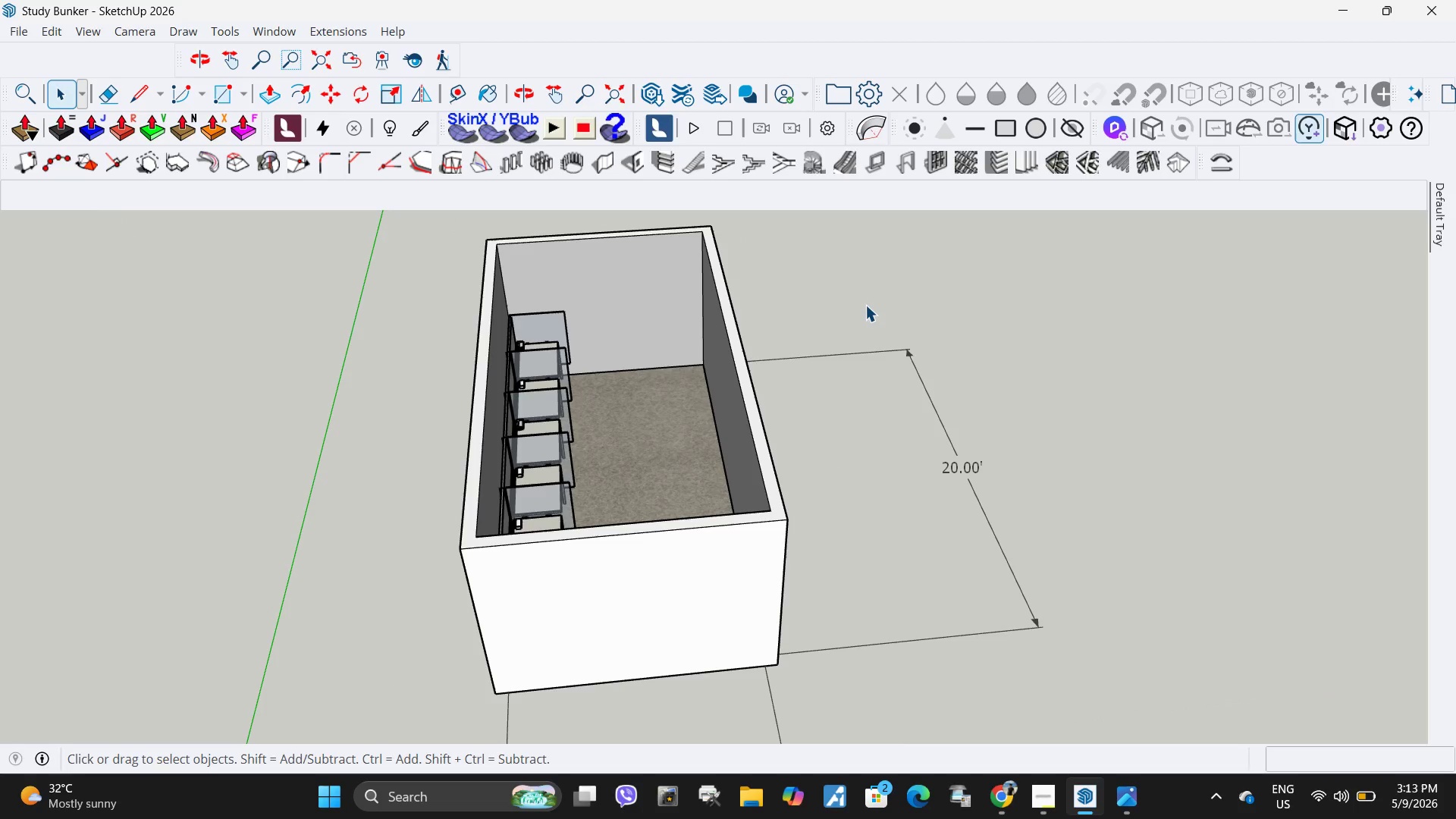 
left_click([865, 305])
 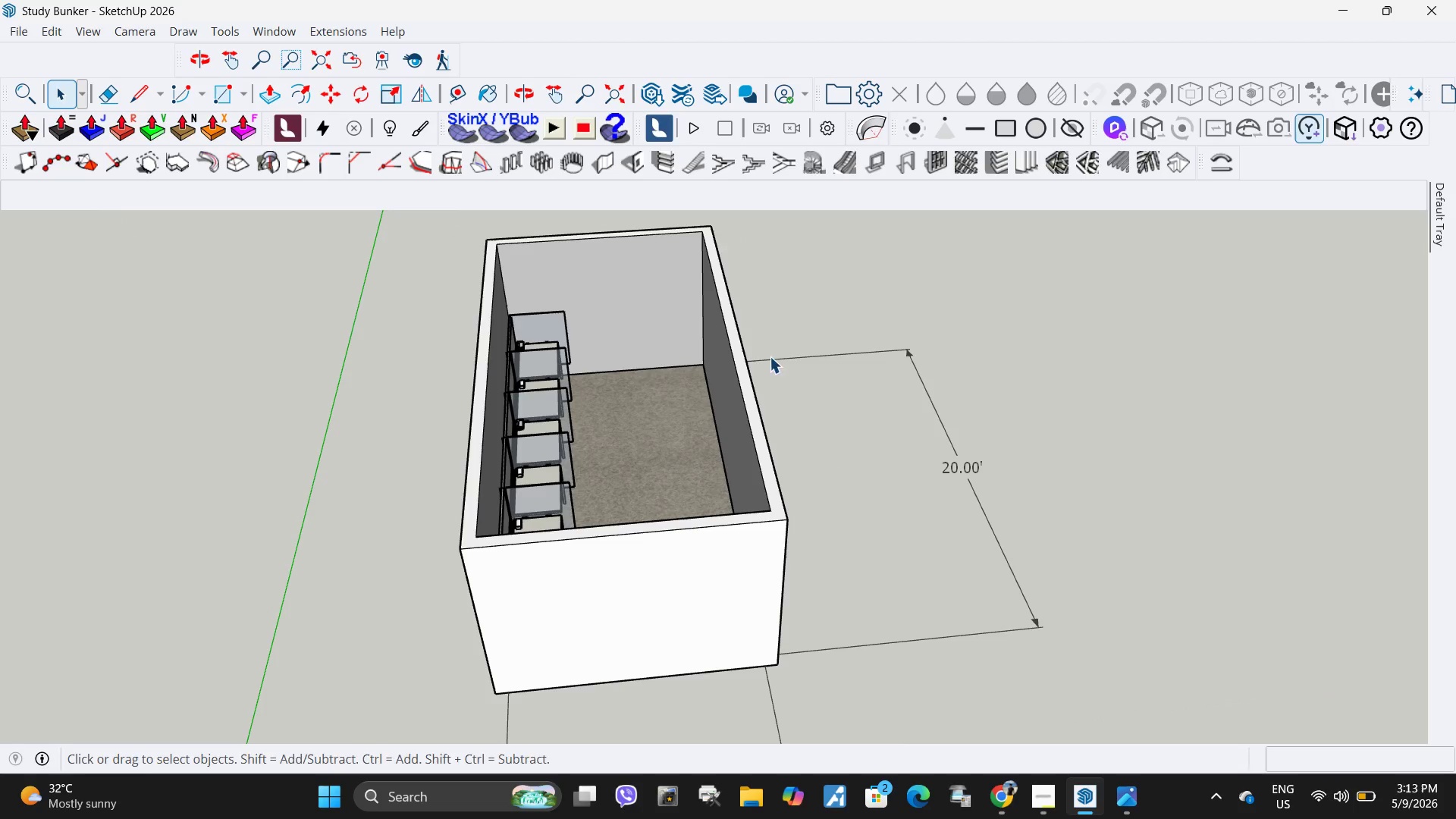 
scroll: coordinate [880, 328], scroll_direction: up, amount: 3.0
 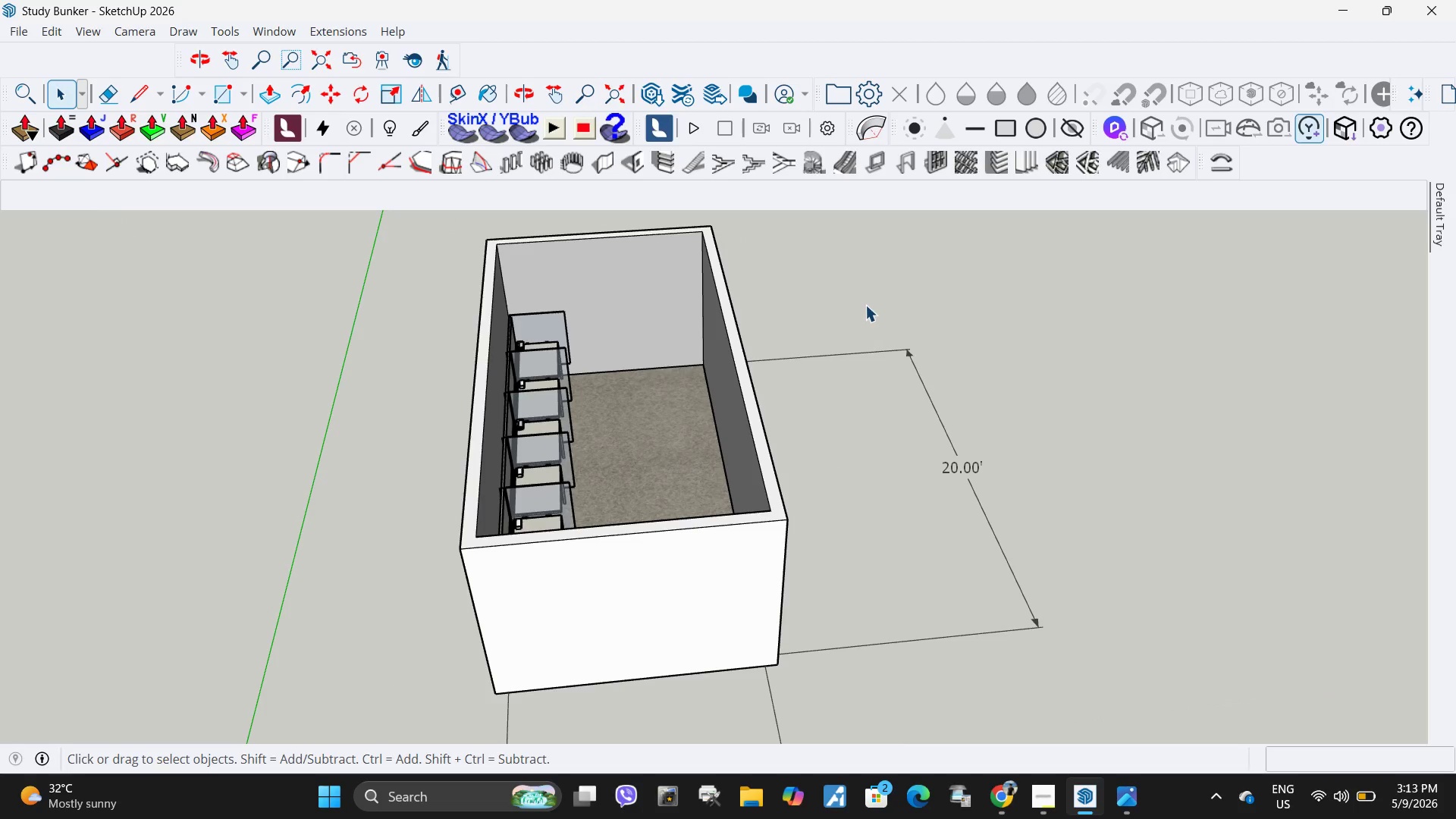 
key(H)
 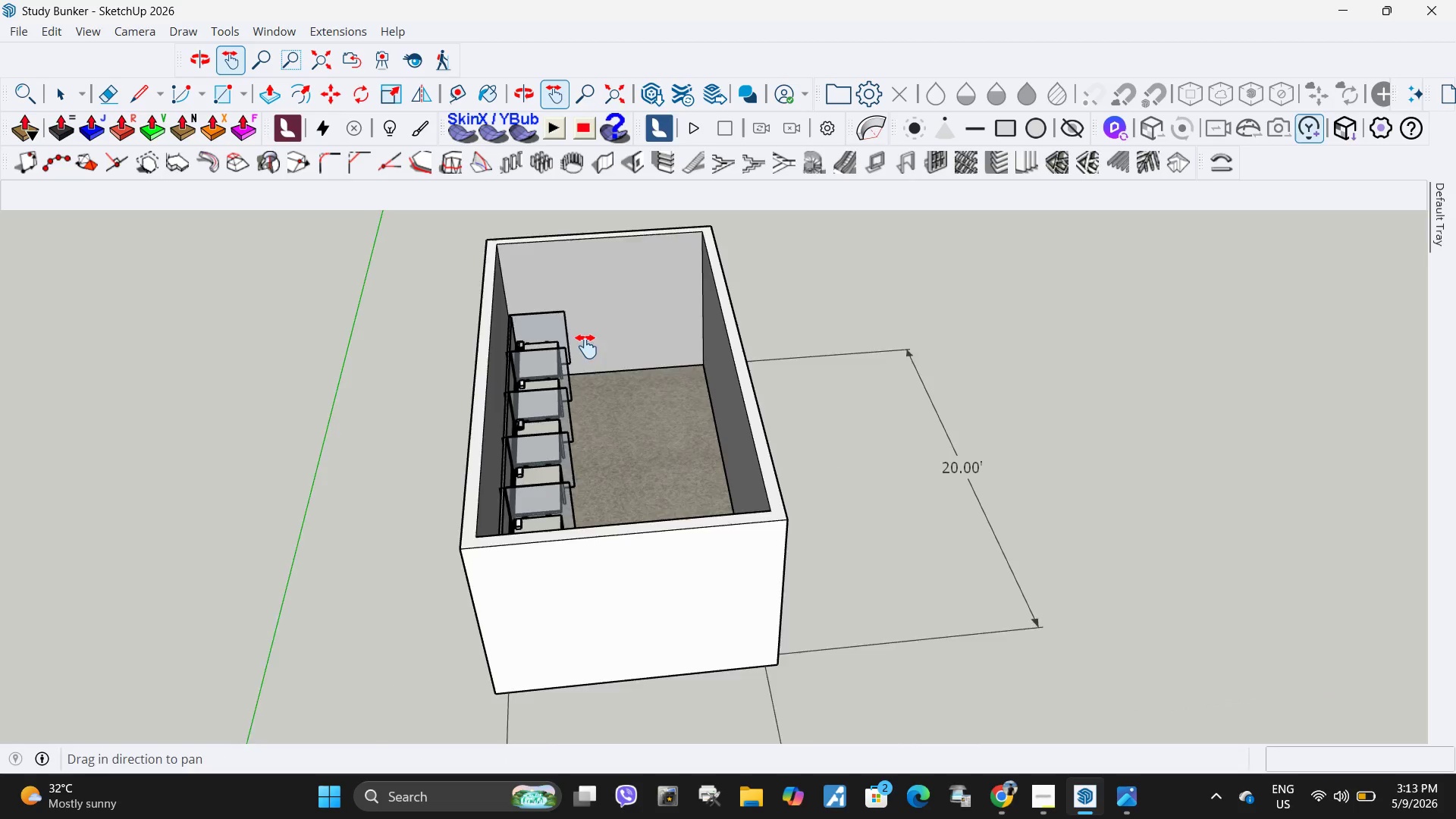 
left_click_drag(start_coordinate=[586, 347], to_coordinate=[632, 461])
 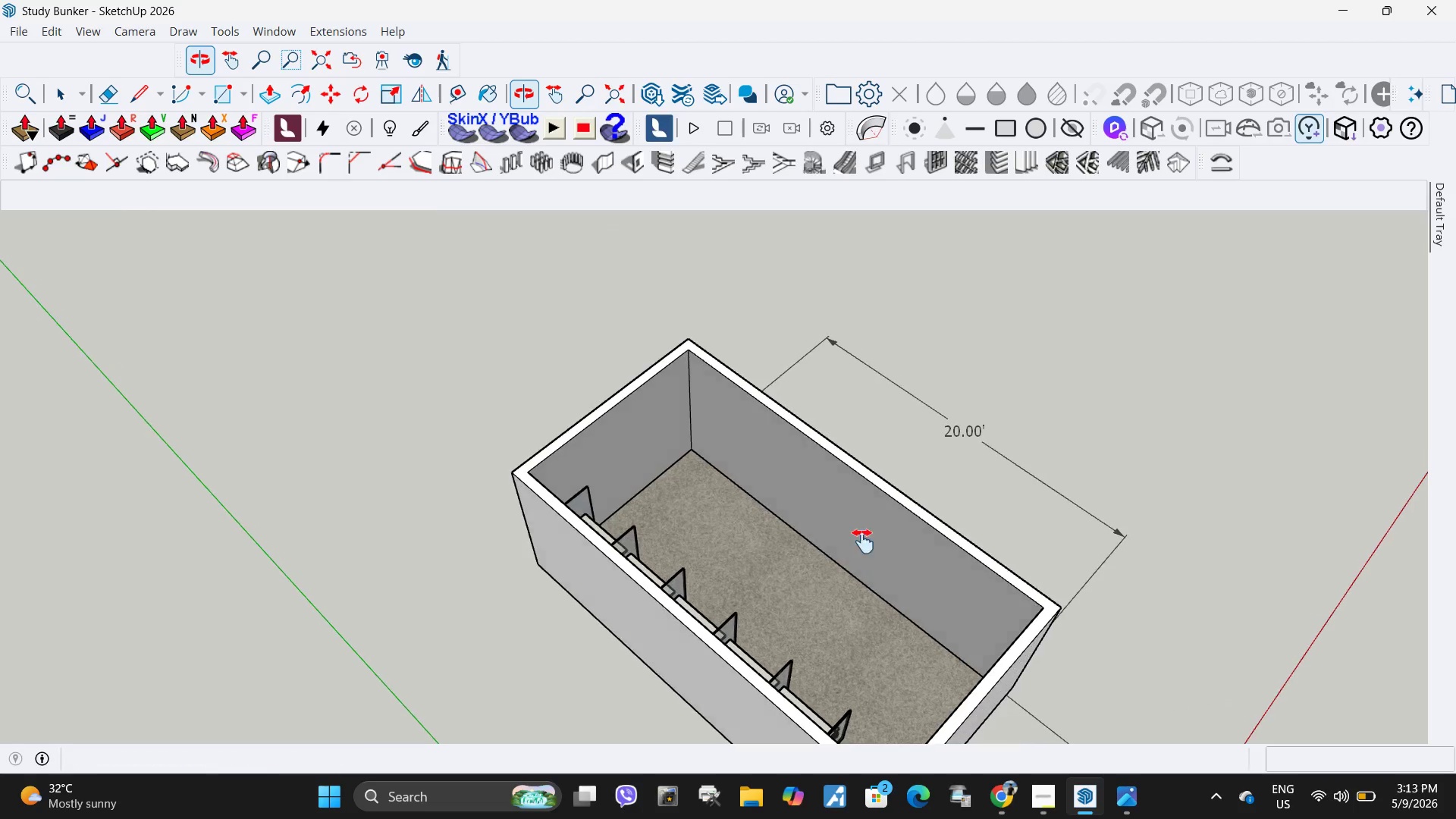 
scroll: coordinate [844, 484], scroll_direction: up, amount: 5.0
 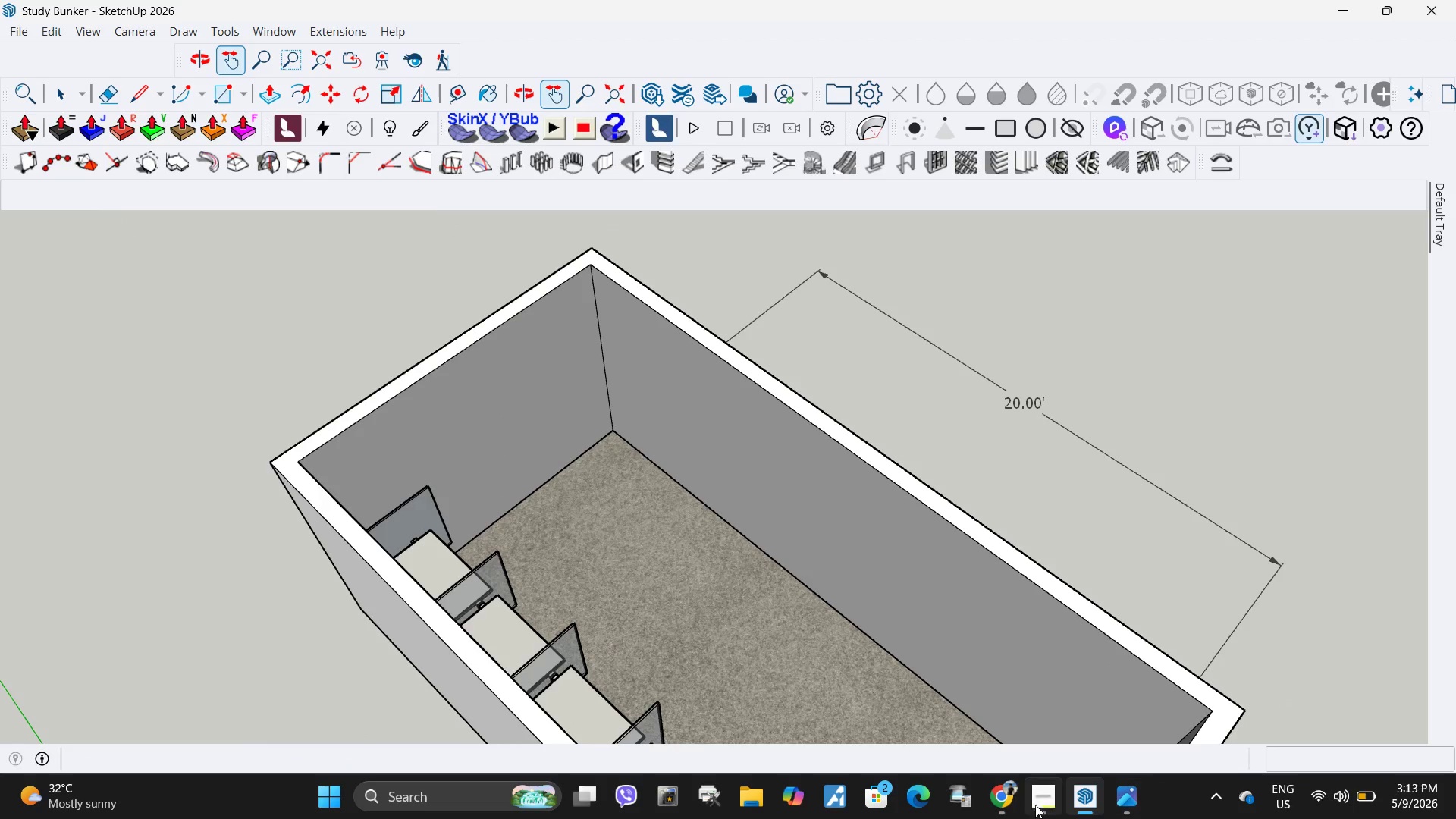 
left_click([1004, 802])
 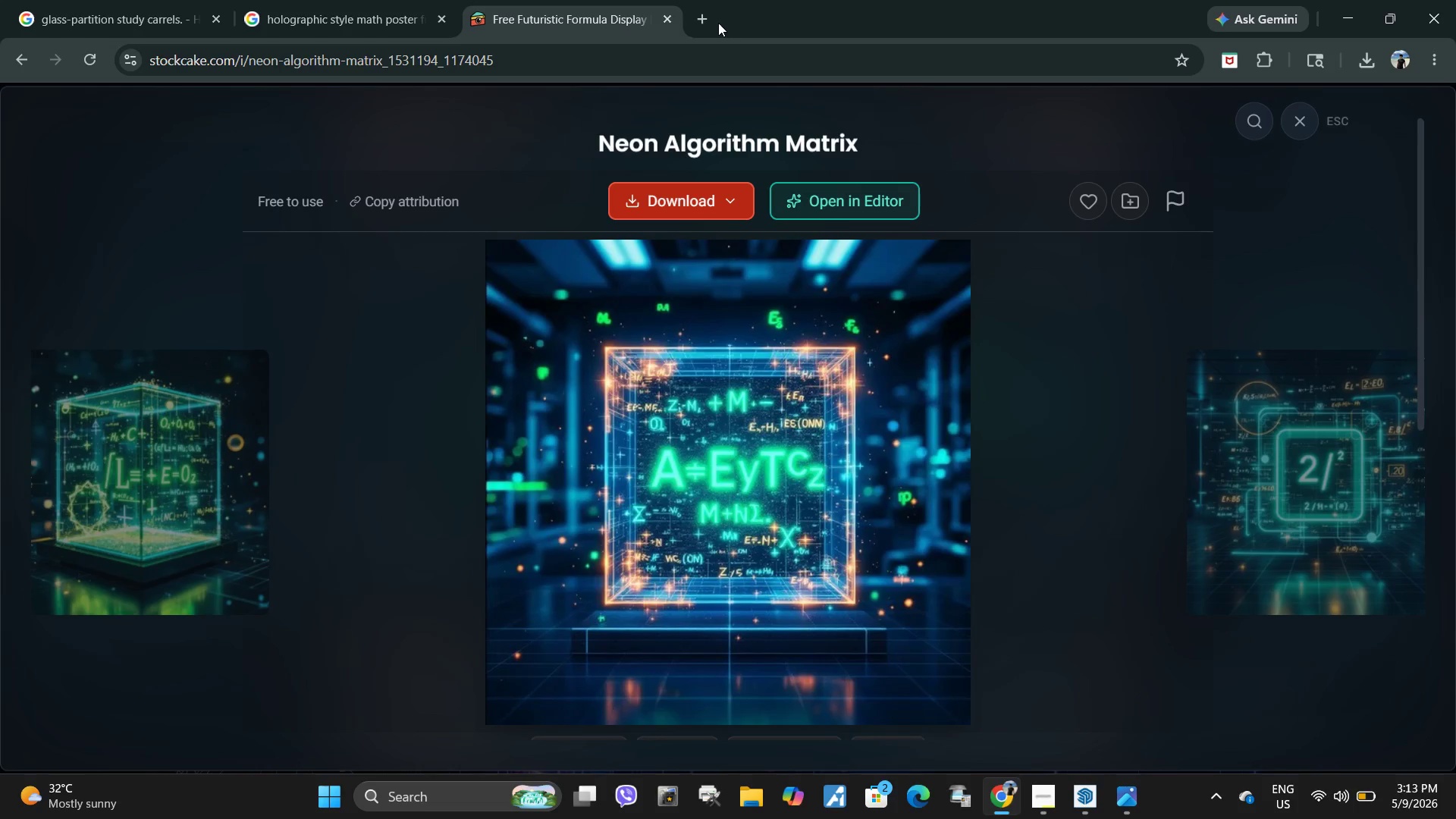 
left_click([707, 22])
 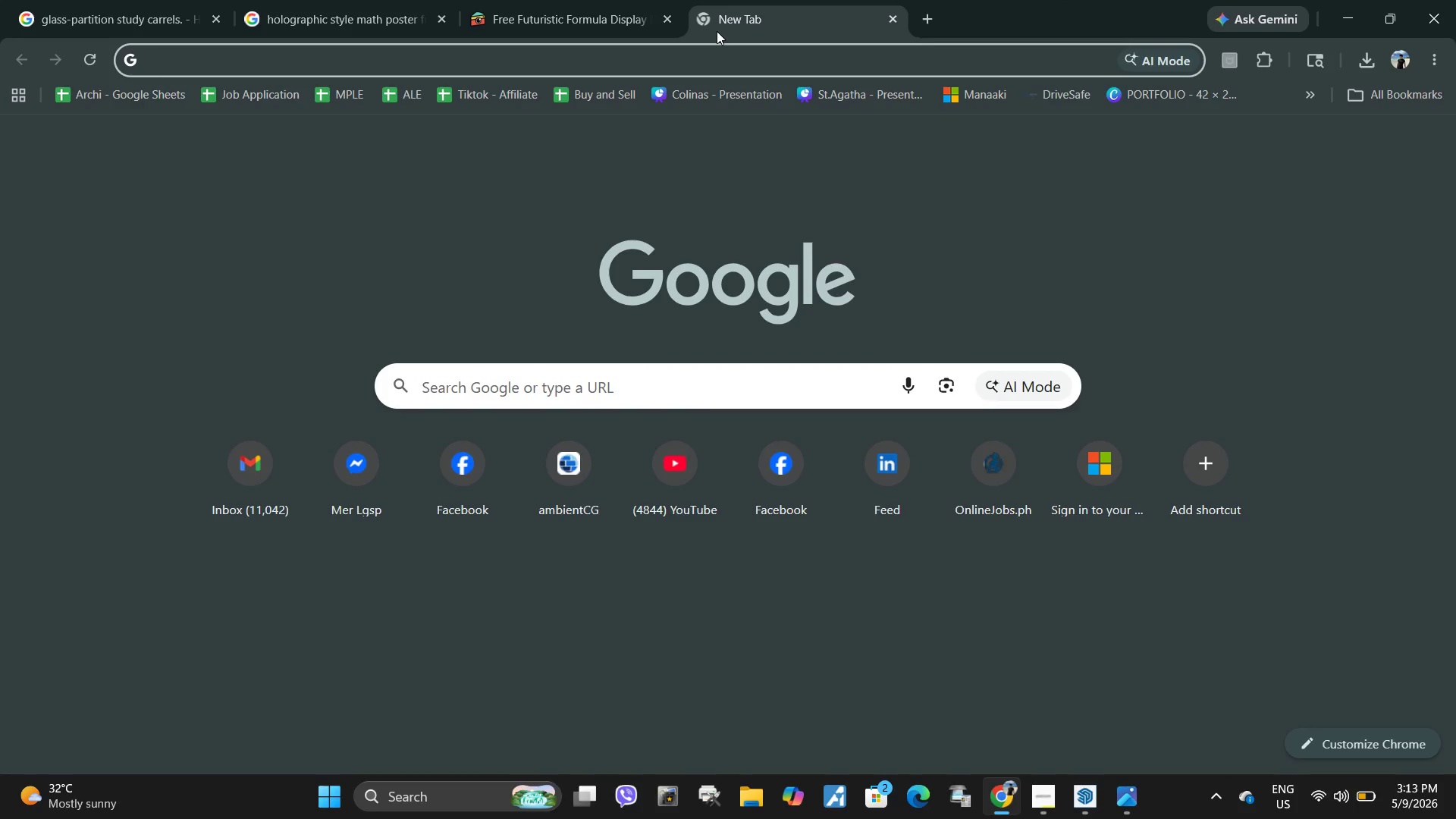 
hold_key(key=M, duration=2.56)
 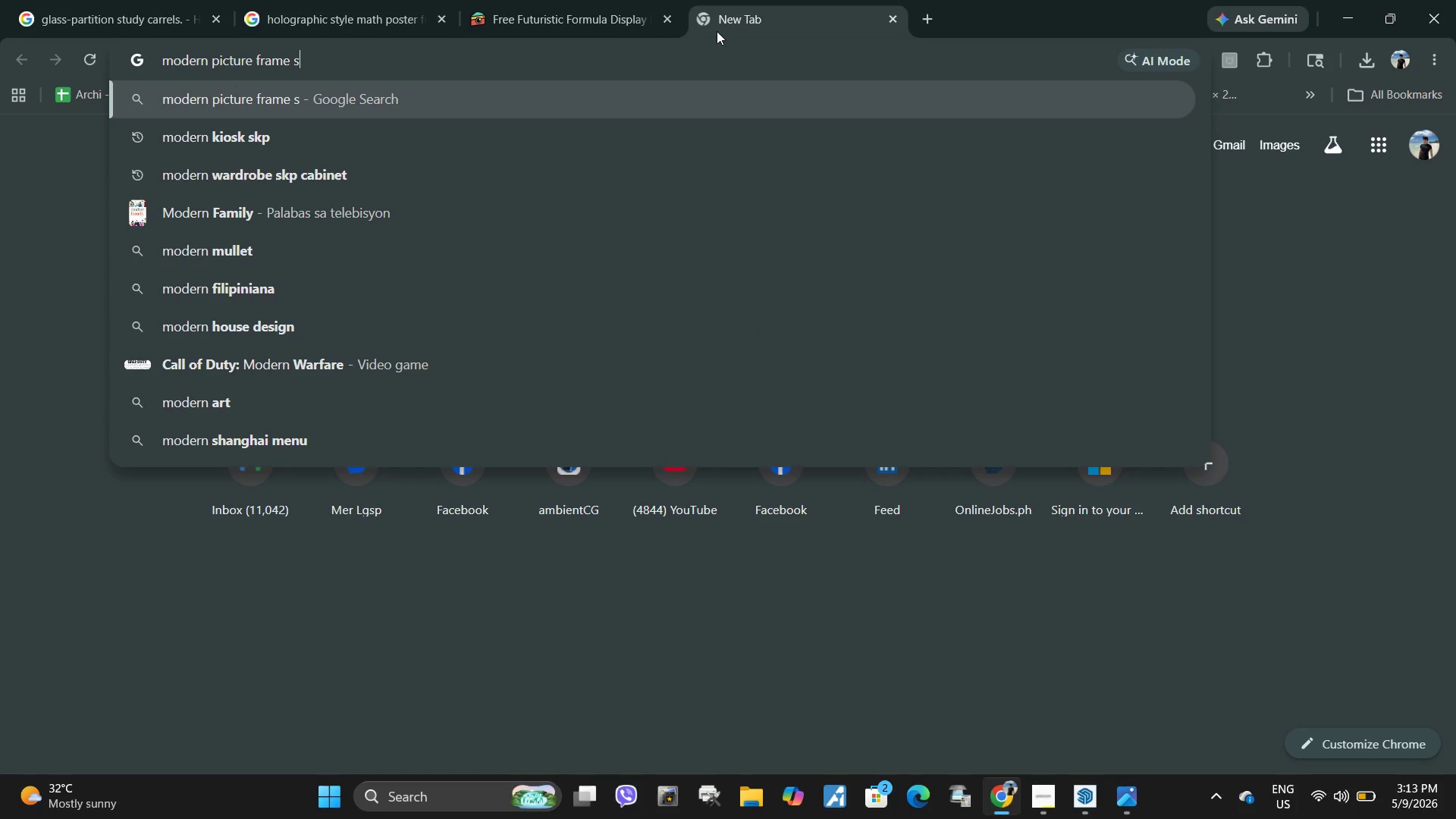 
type(odern picture fre sk)
key(Backspace)
key(Backspace)
key(Backspace)
key(Backspace)
key(Backspace)
type(me poster skp)
 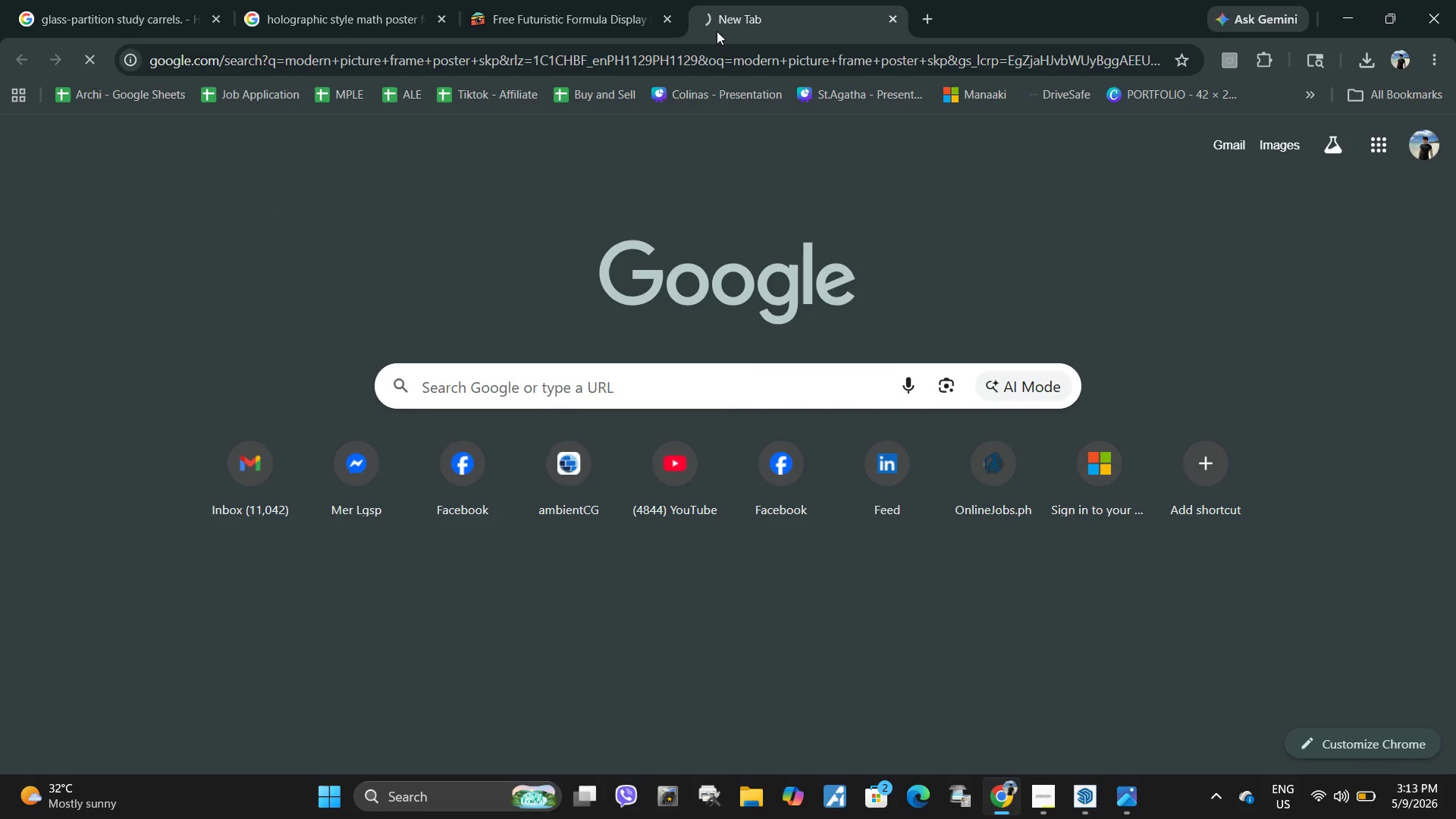 
key(Enter)
 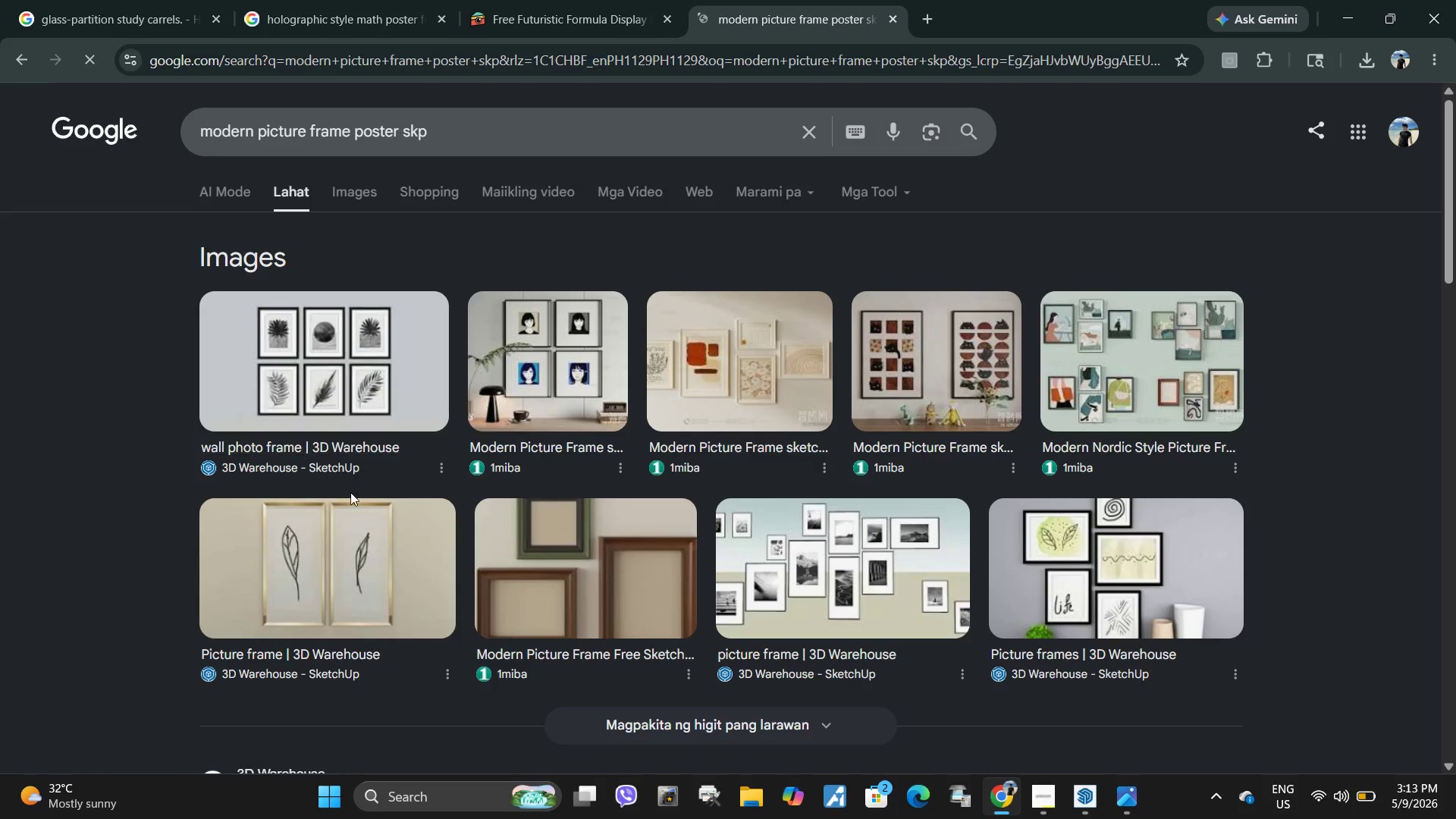 
wait(5.51)
 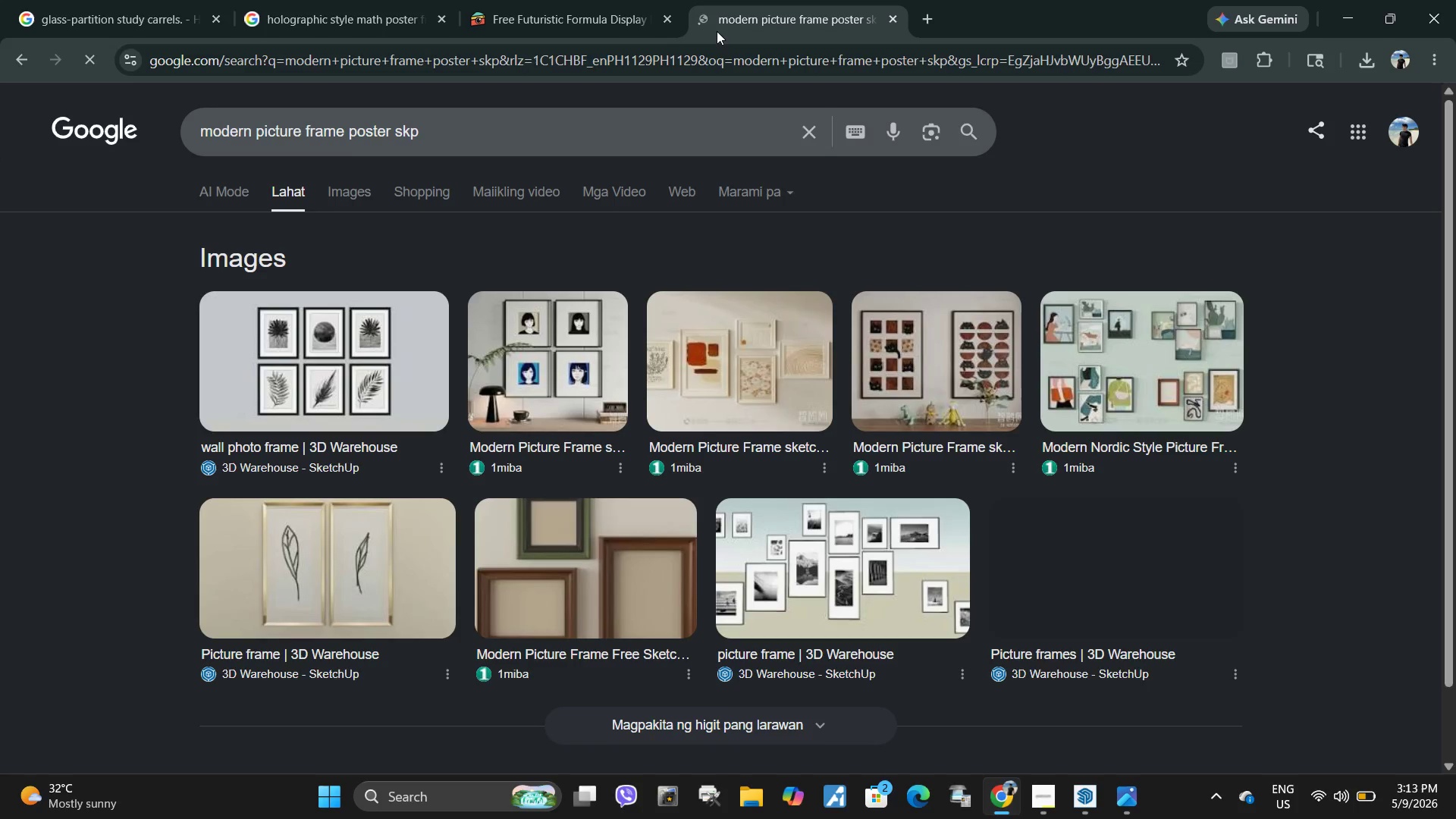 
left_click([362, 196])
 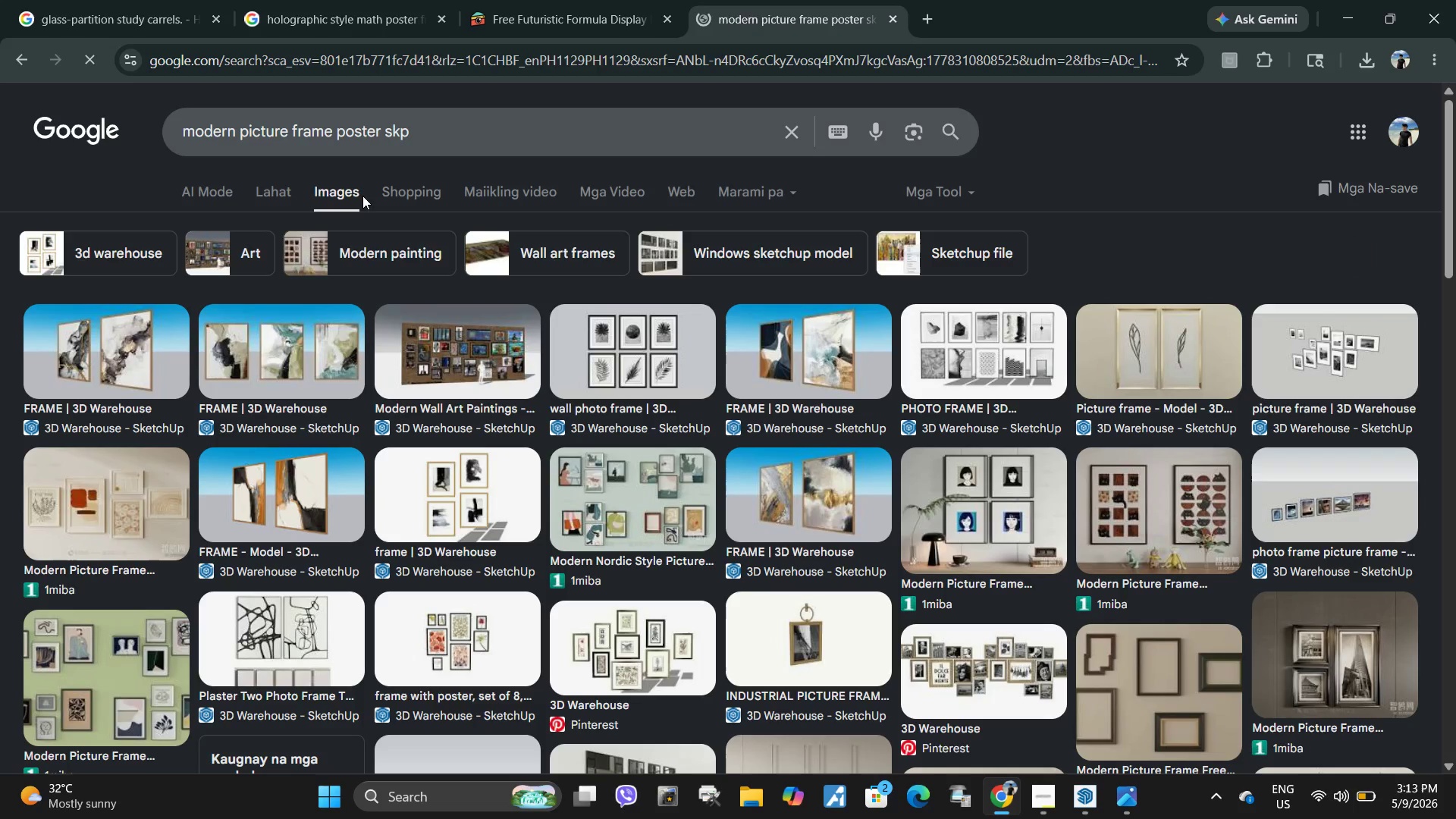 
wait(6.19)
 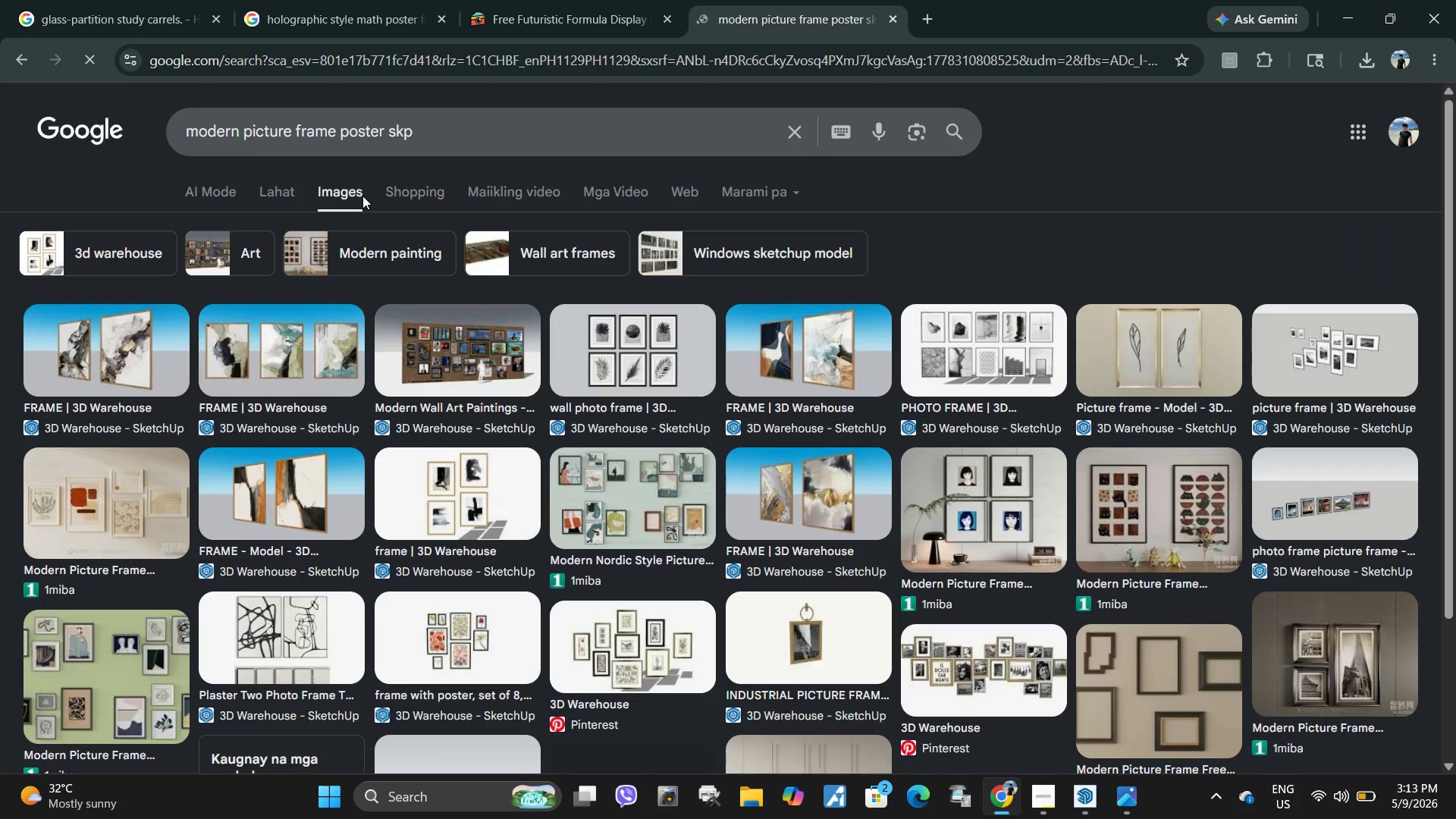 
left_click([77, 345])
 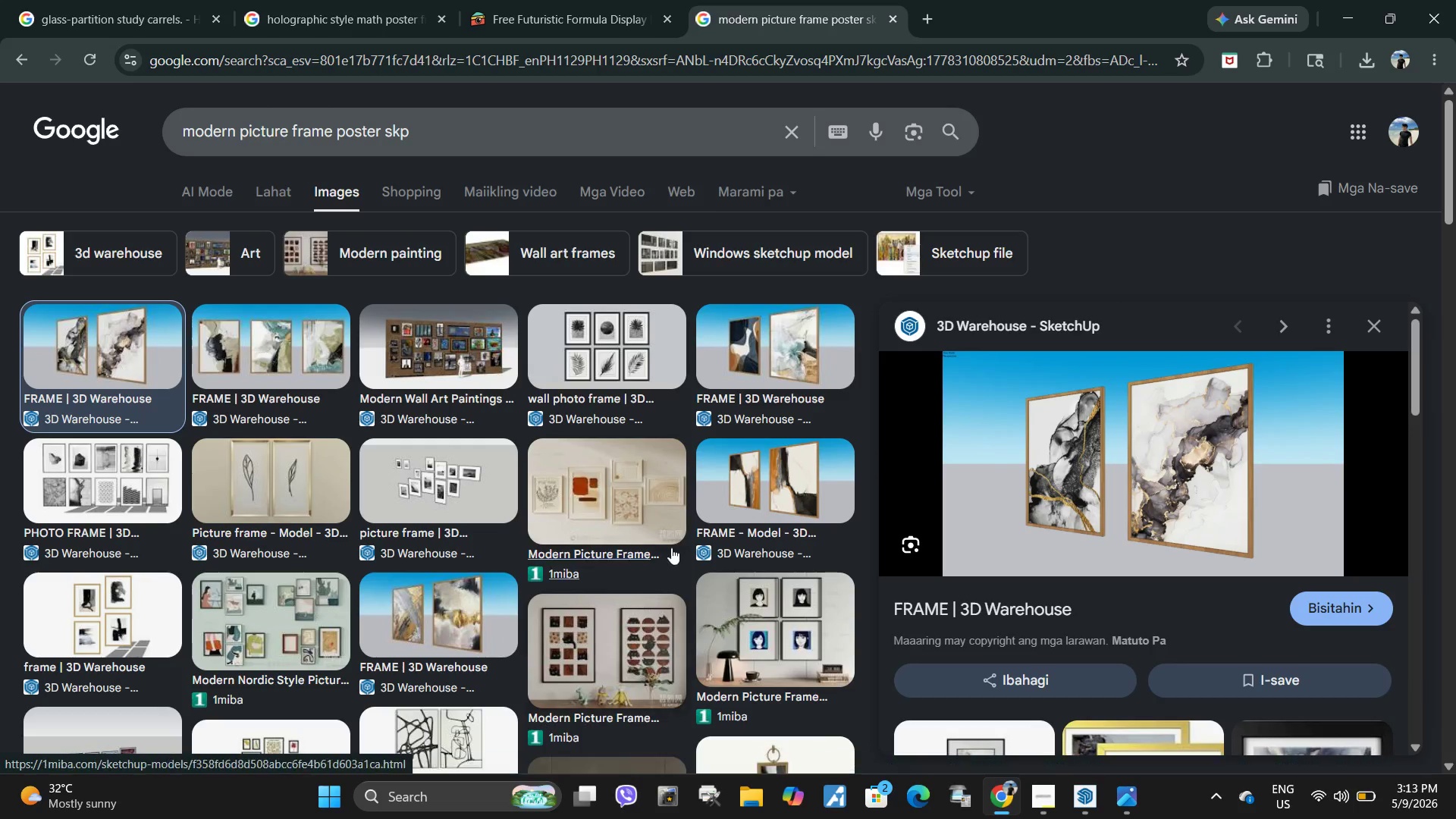 
scroll: coordinate [984, 541], scroll_direction: down, amount: 4.0
 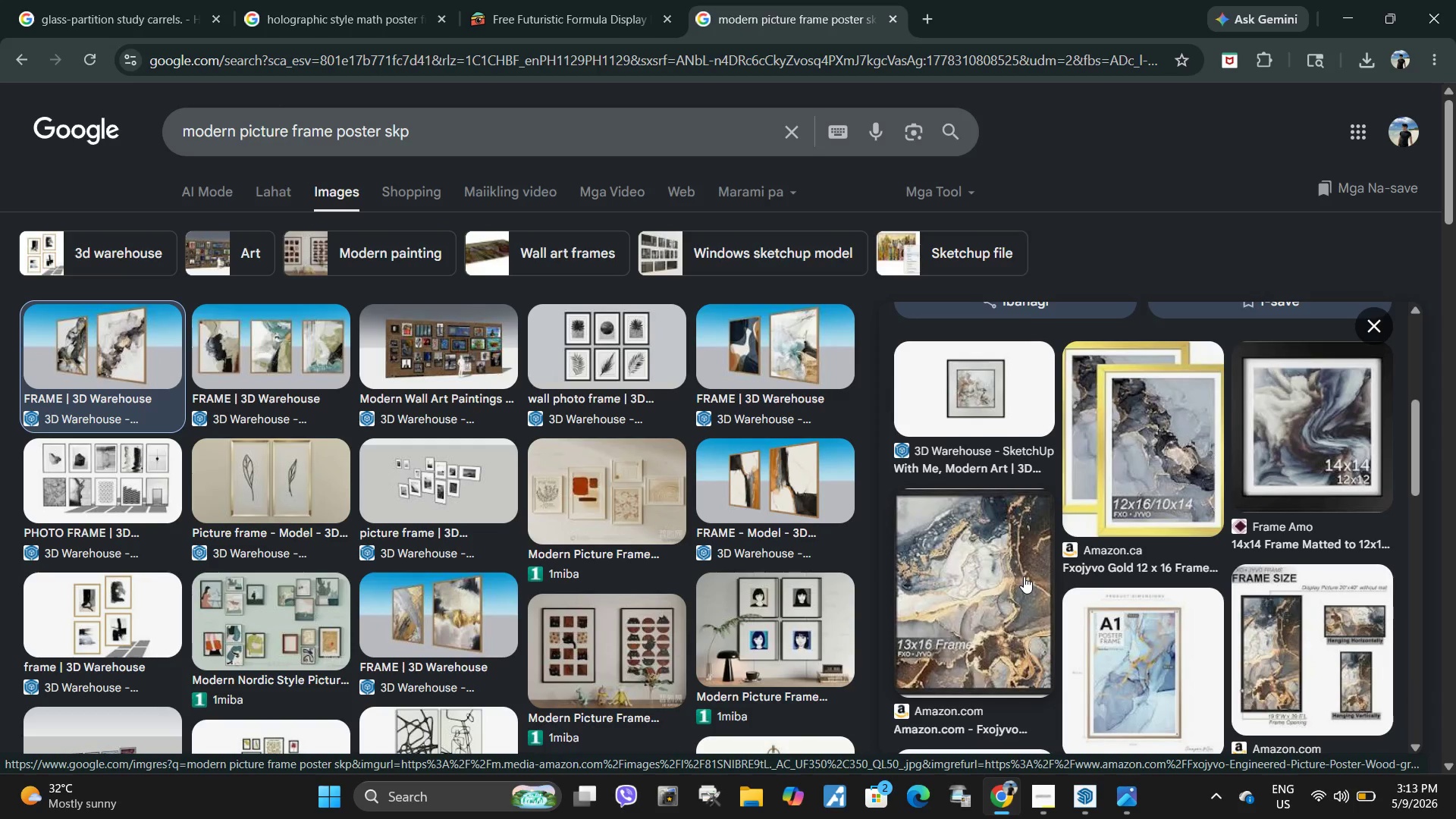 
scroll: coordinate [1024, 576], scroll_direction: up, amount: 1.0
 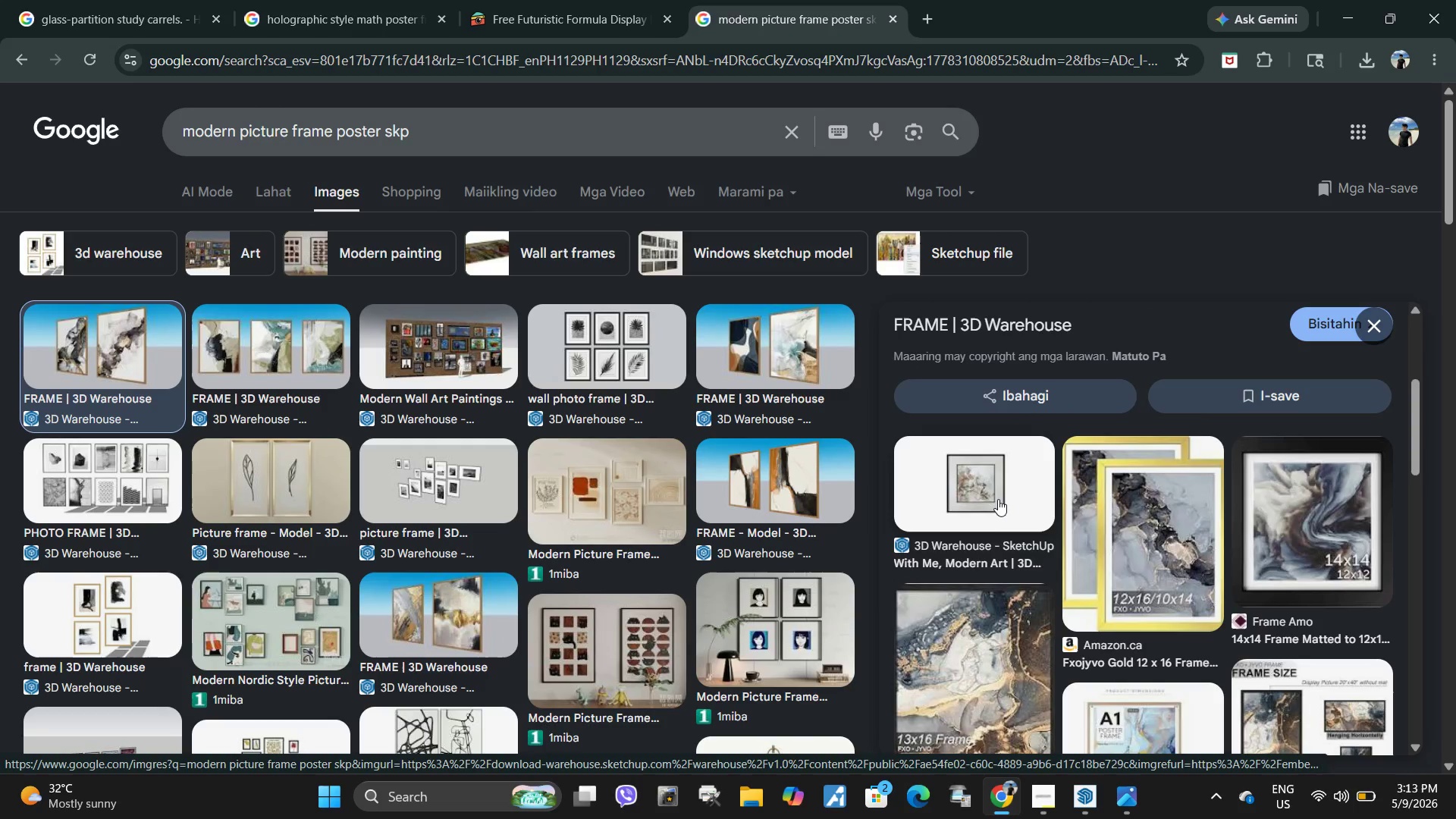 
left_click([998, 498])
 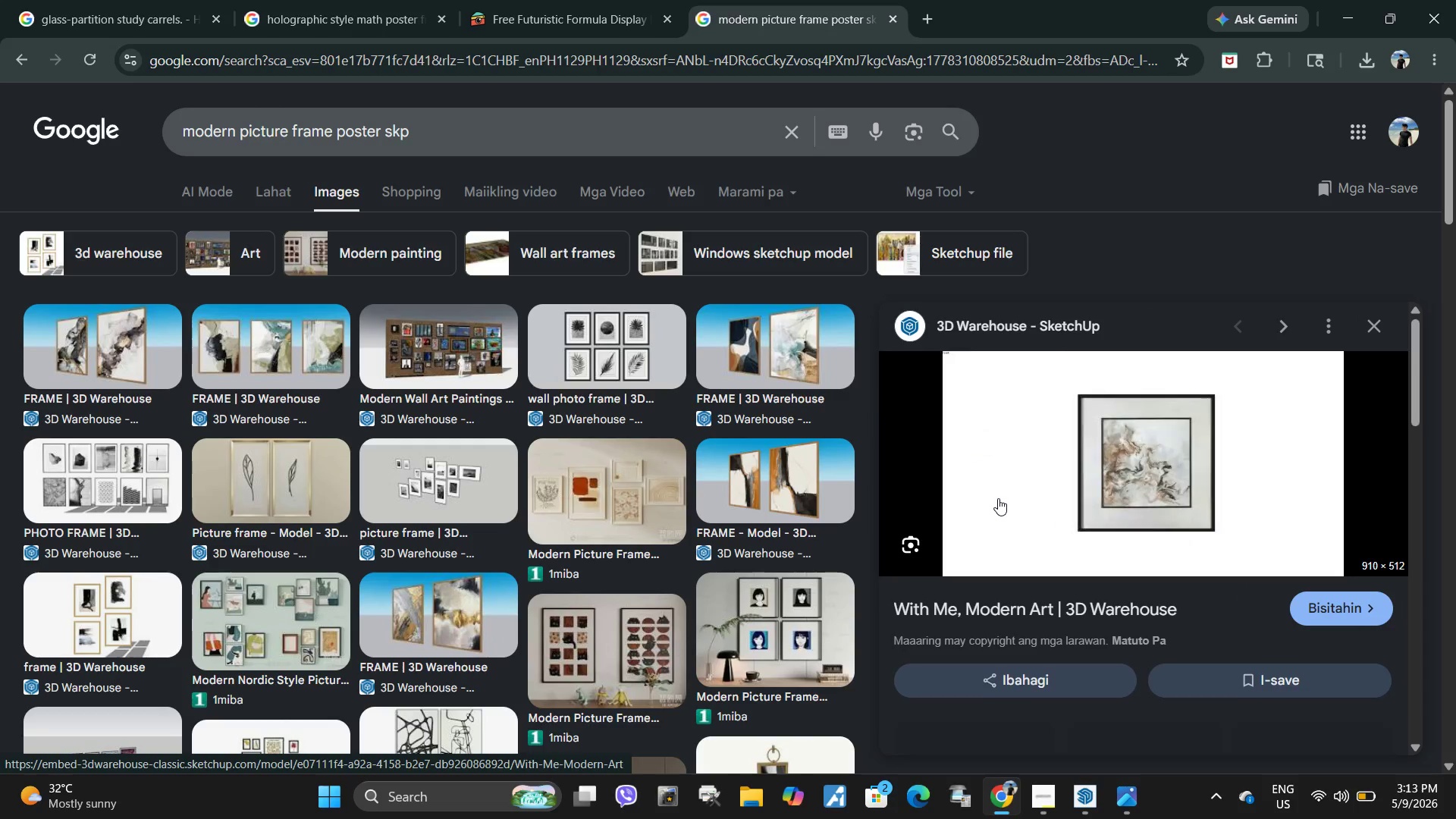 
scroll: coordinate [1264, 650], scroll_direction: down, amount: 5.0
 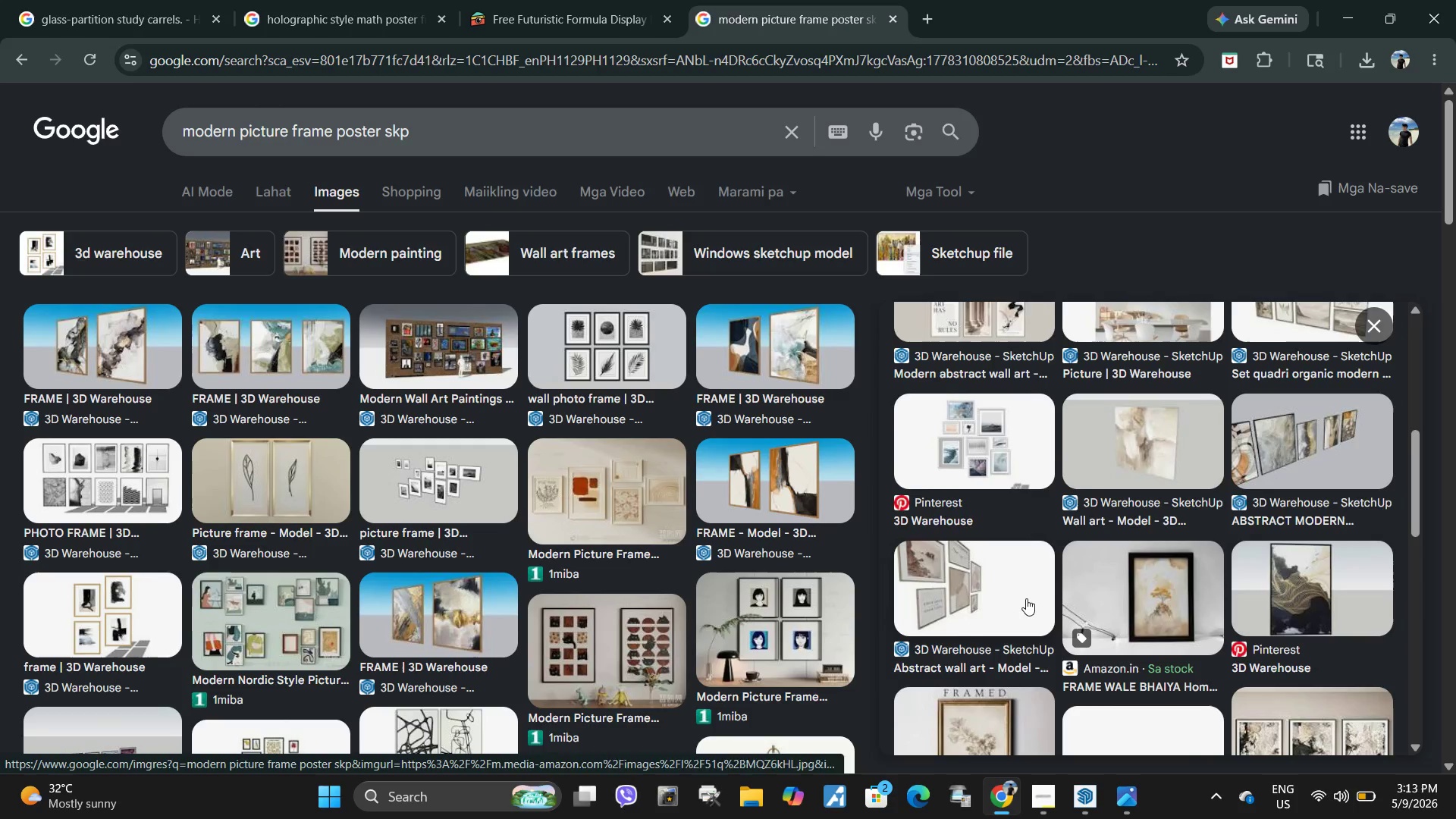 
scroll: coordinate [1025, 598], scroll_direction: up, amount: 2.0
 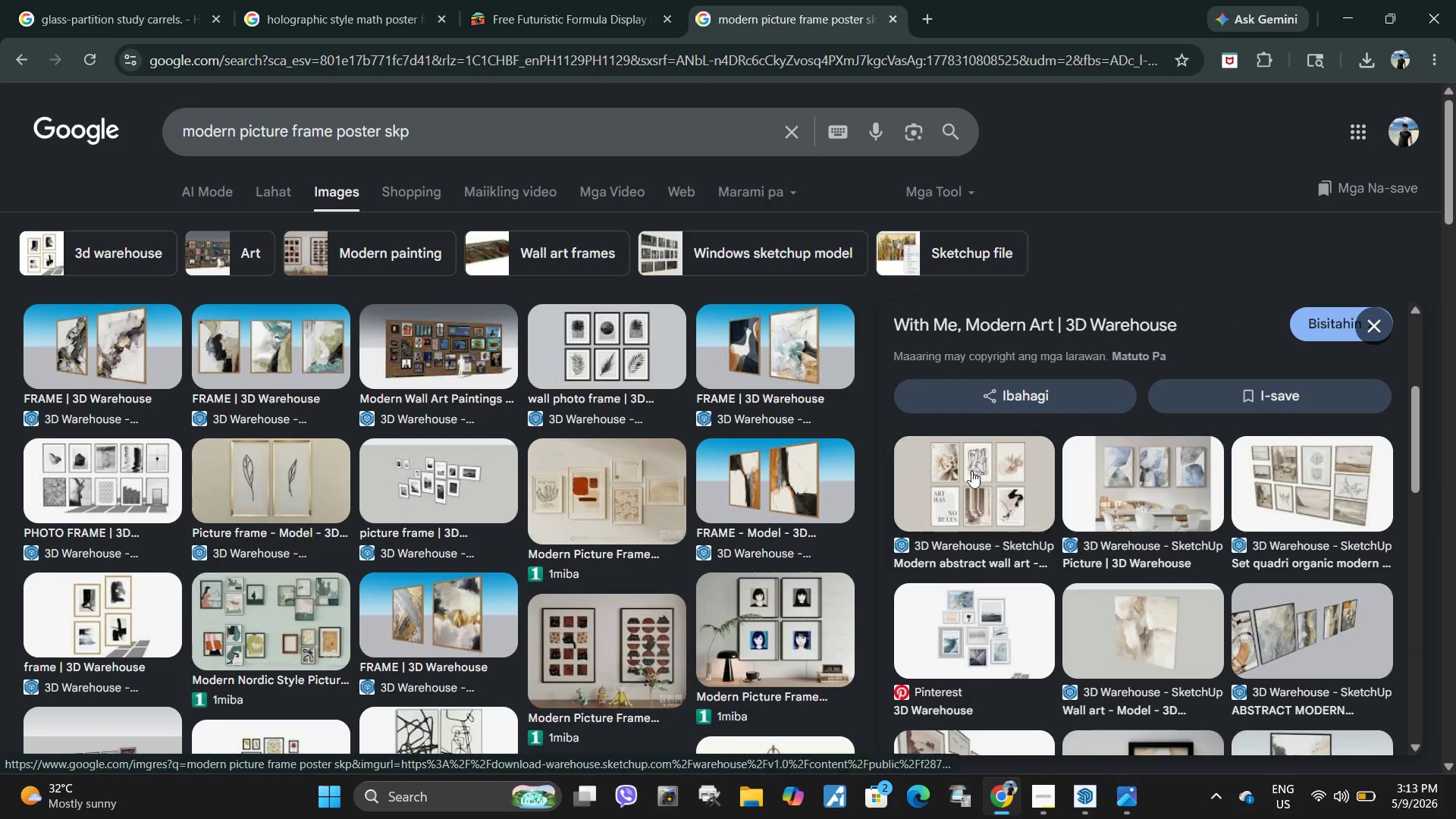 
left_click([959, 461])
 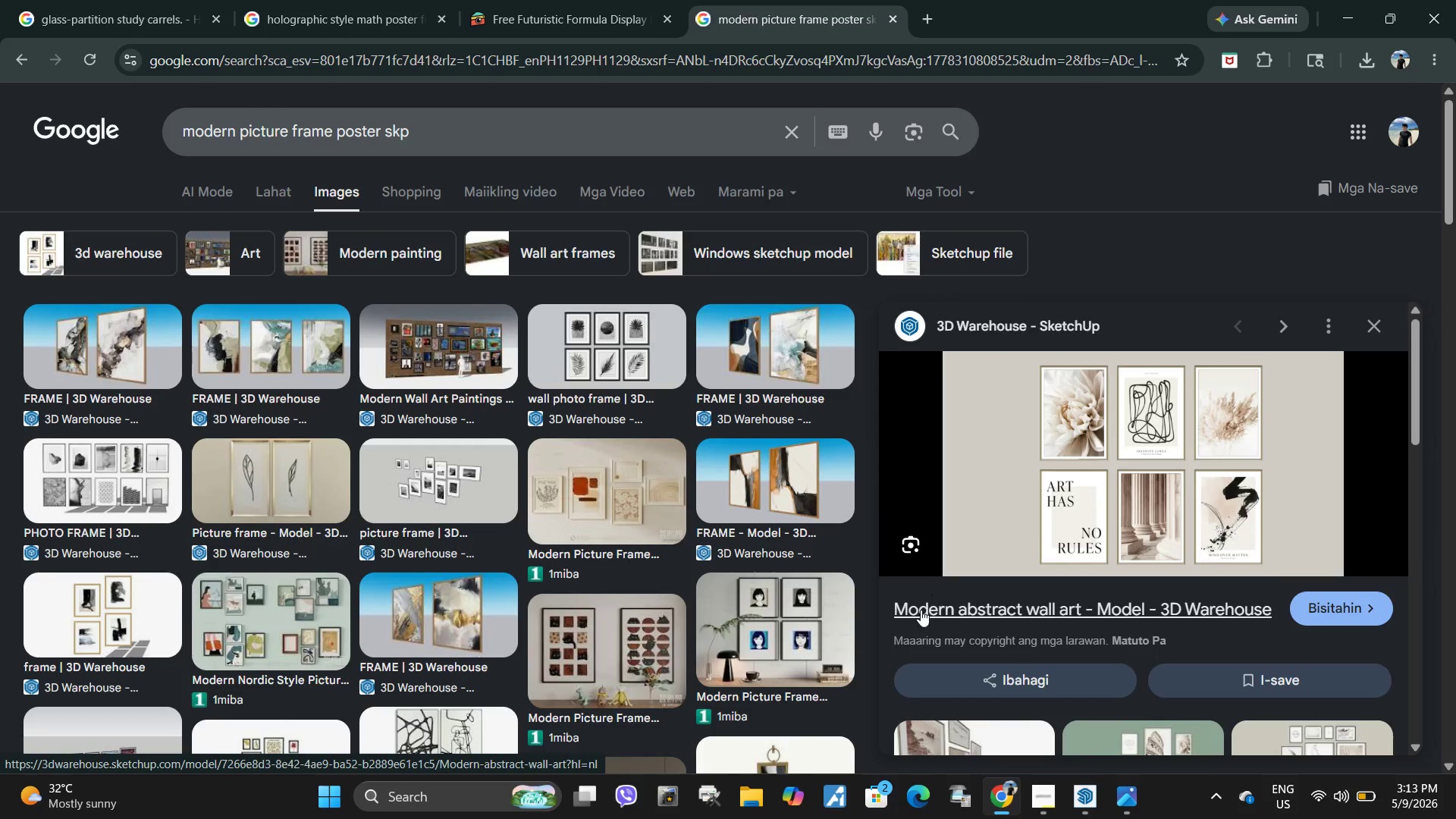 
left_click_drag(start_coordinate=[884, 606], to_coordinate=[1080, 607])
 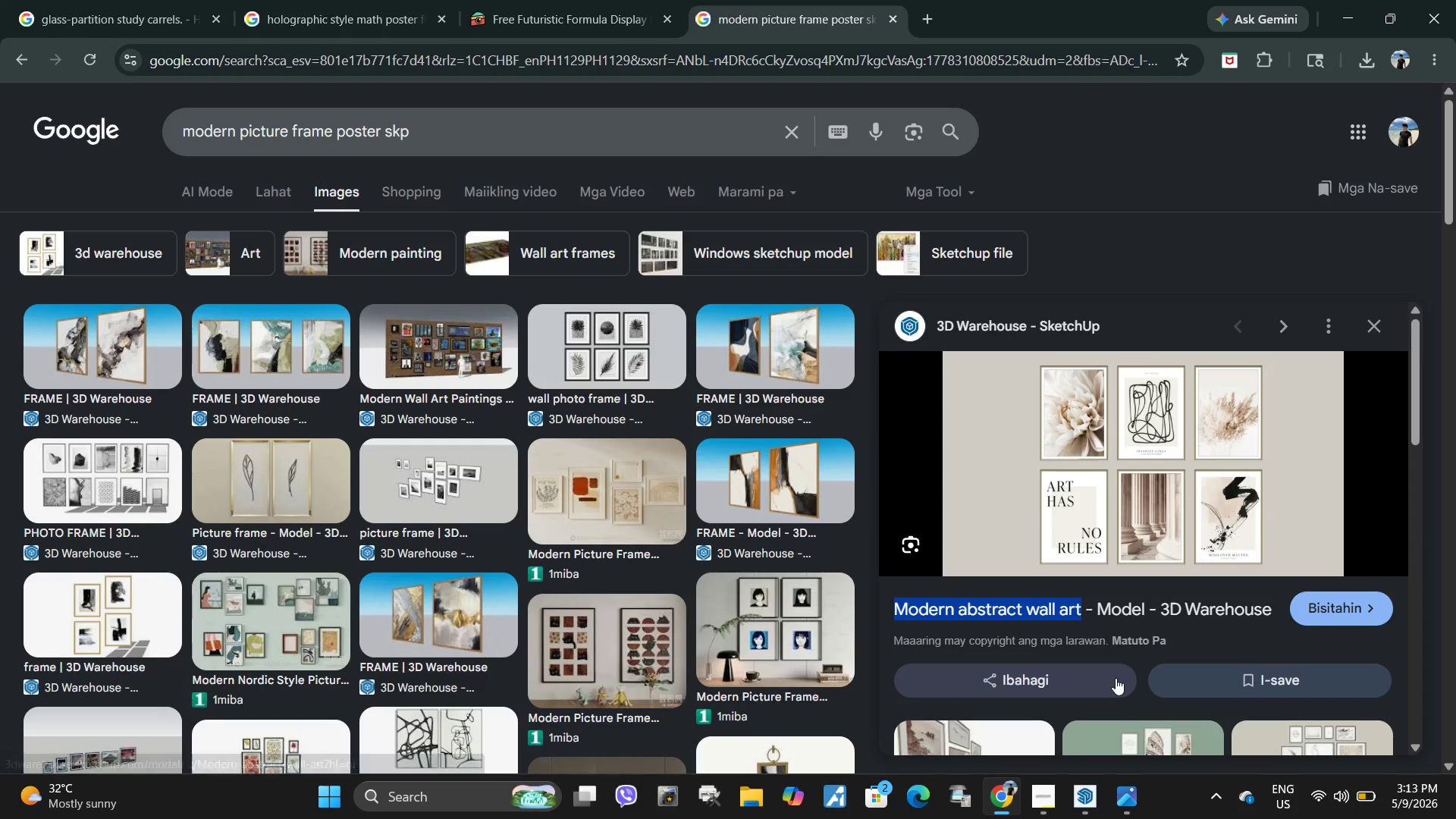 
key(Control+C)
 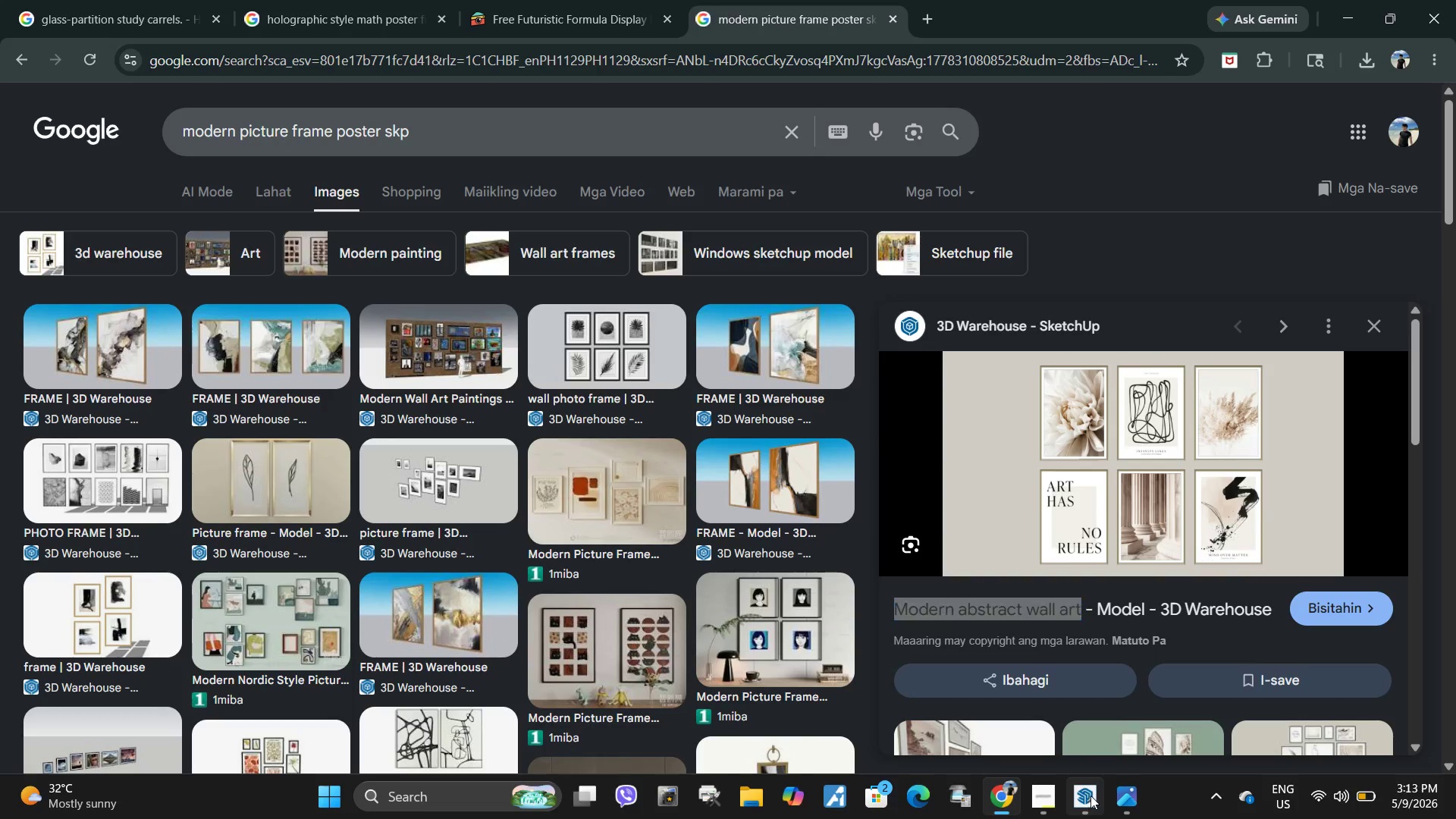 
left_click([1090, 795])
 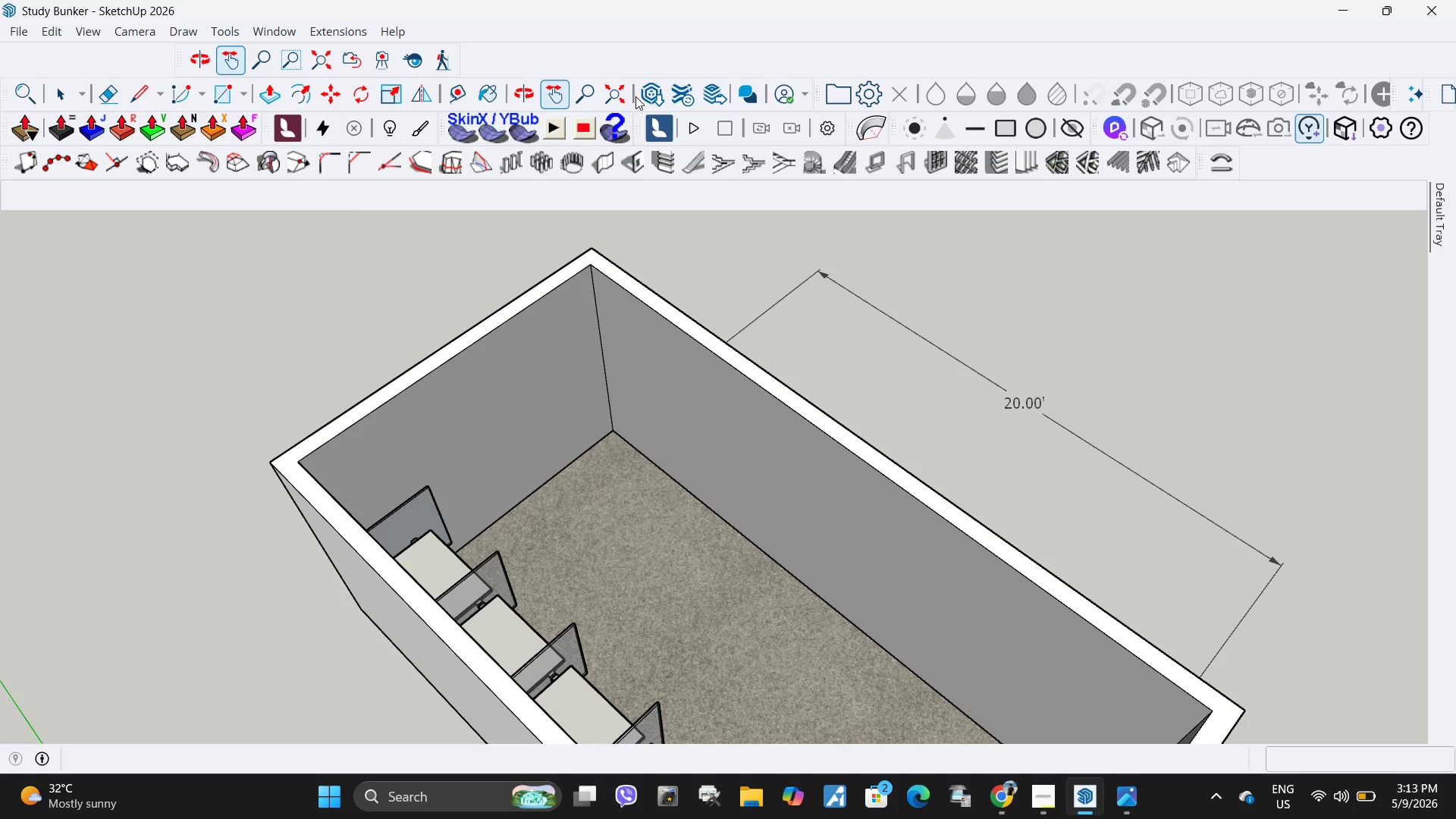 
left_click([648, 100])
 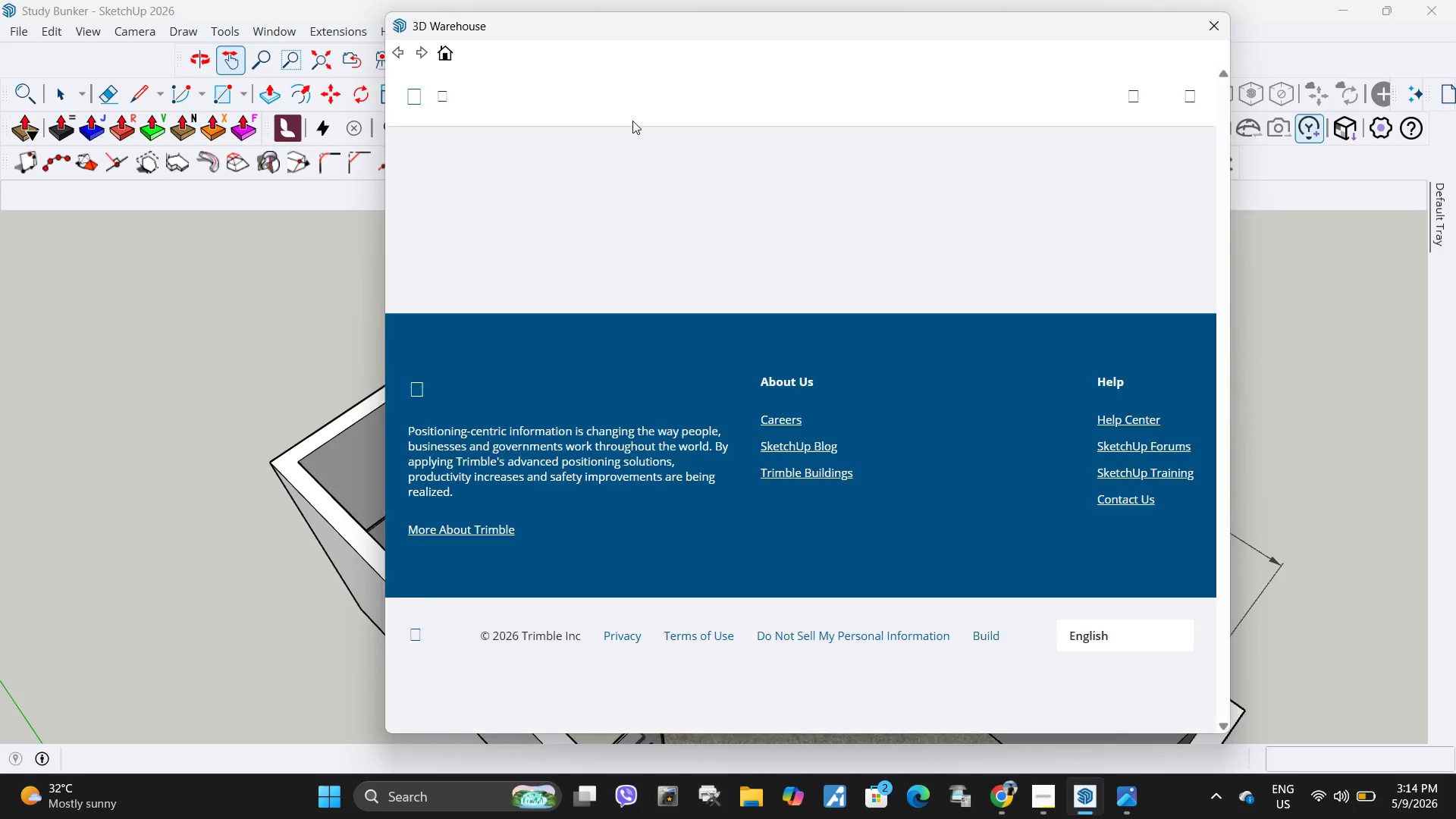 
wait(5.25)
 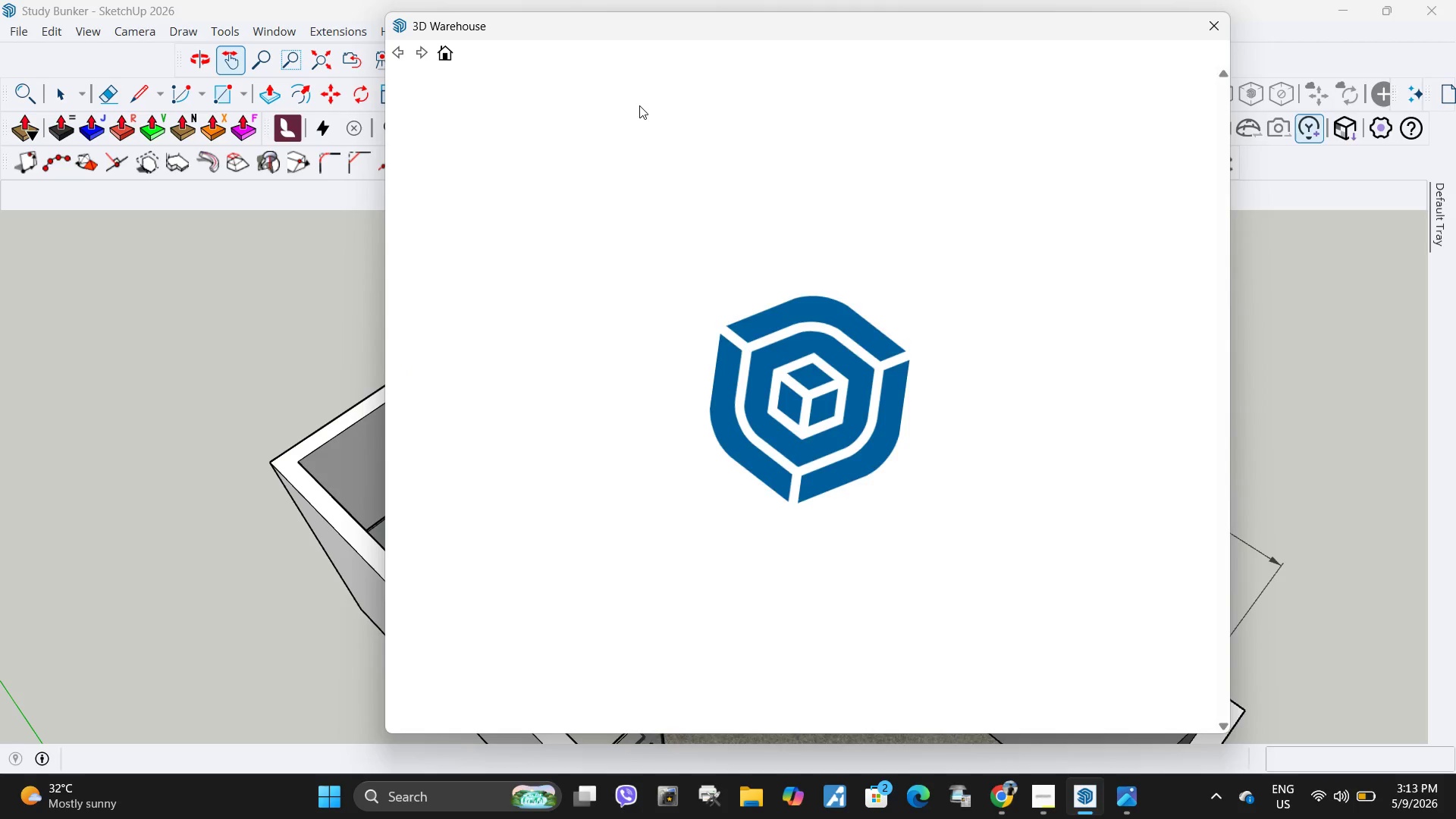 
left_click_drag(start_coordinate=[823, 107], to_coordinate=[457, 108])
 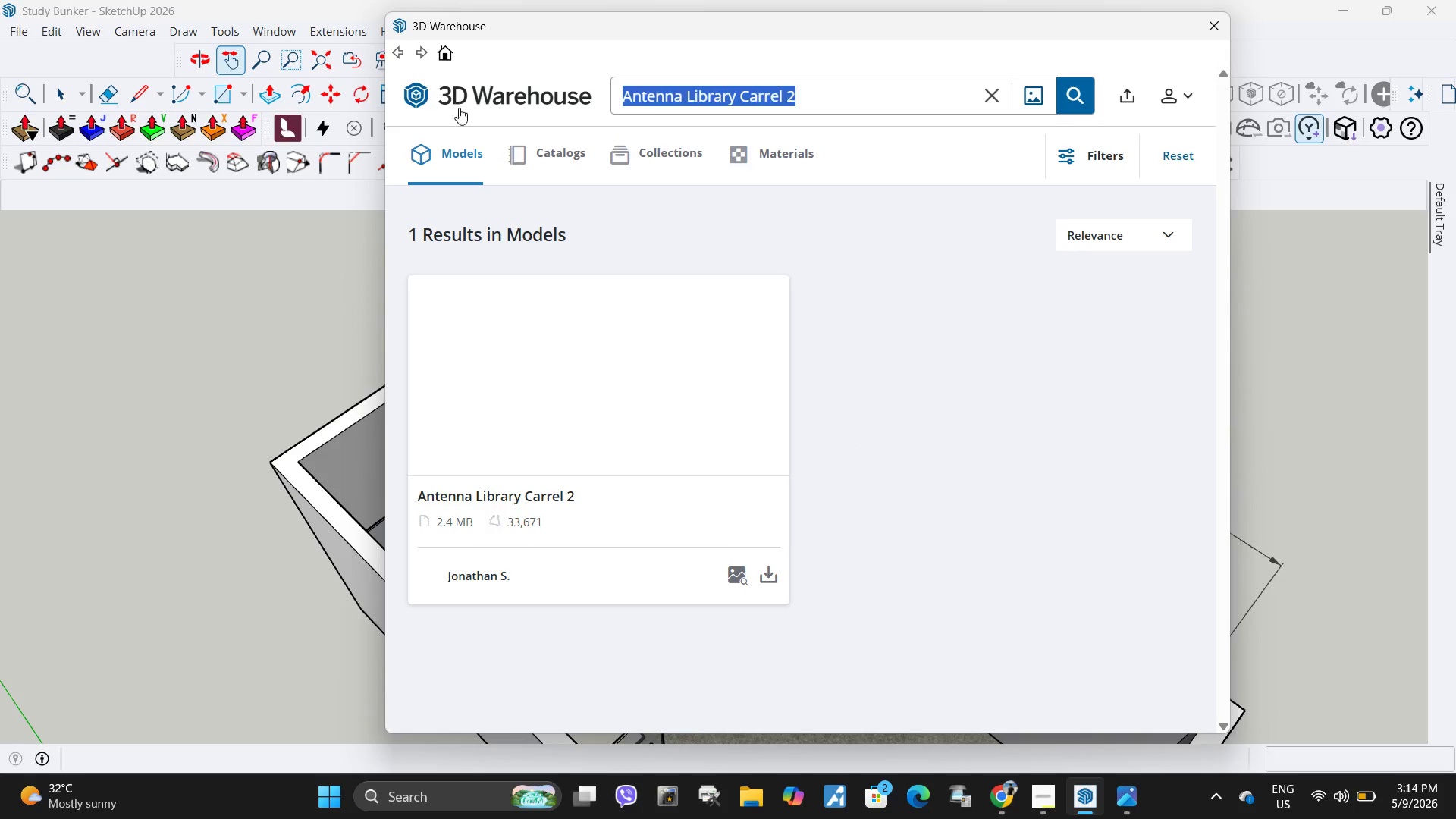 
key(Control+ControlLeft)
 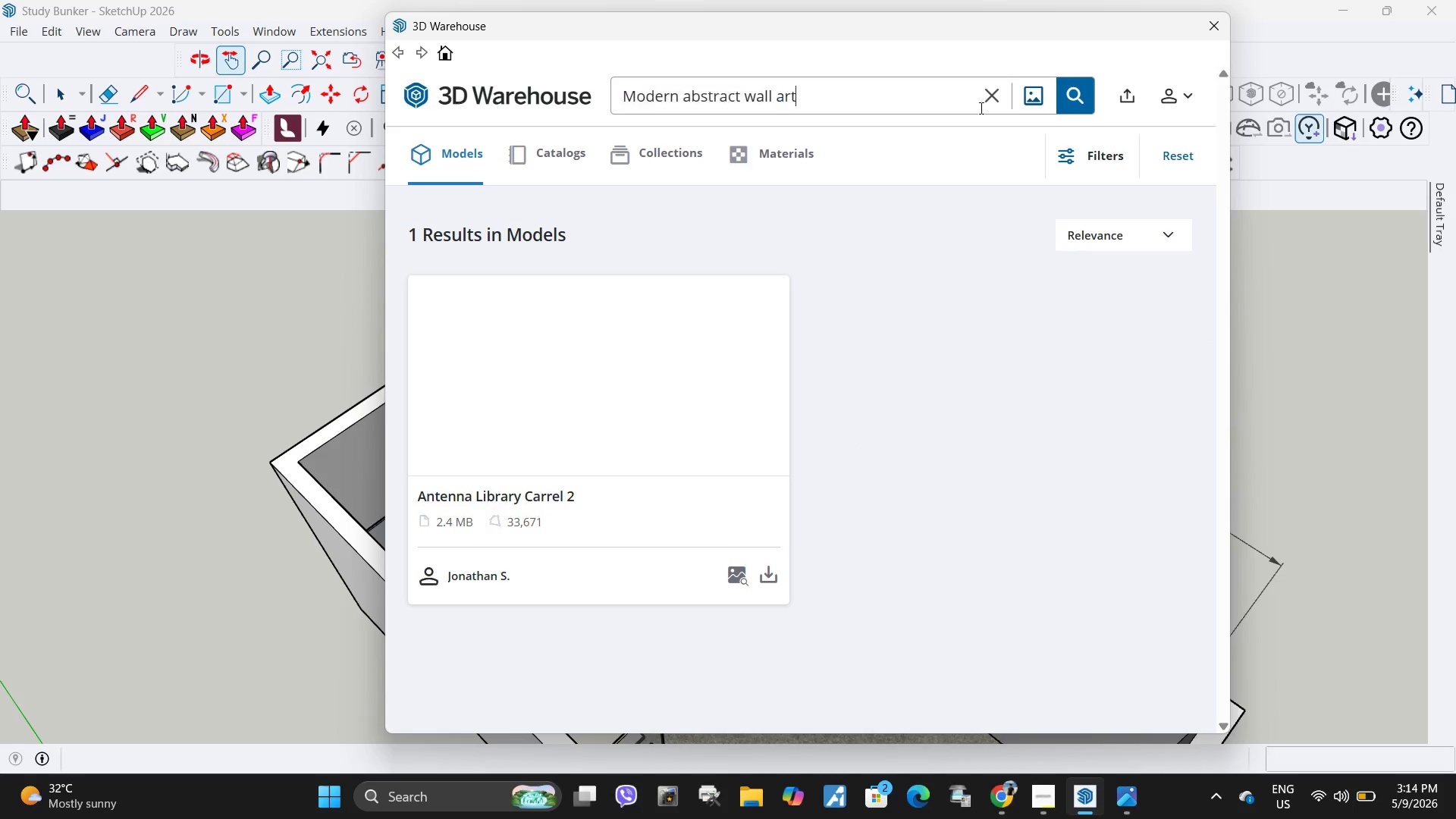 
key(Control+V)
 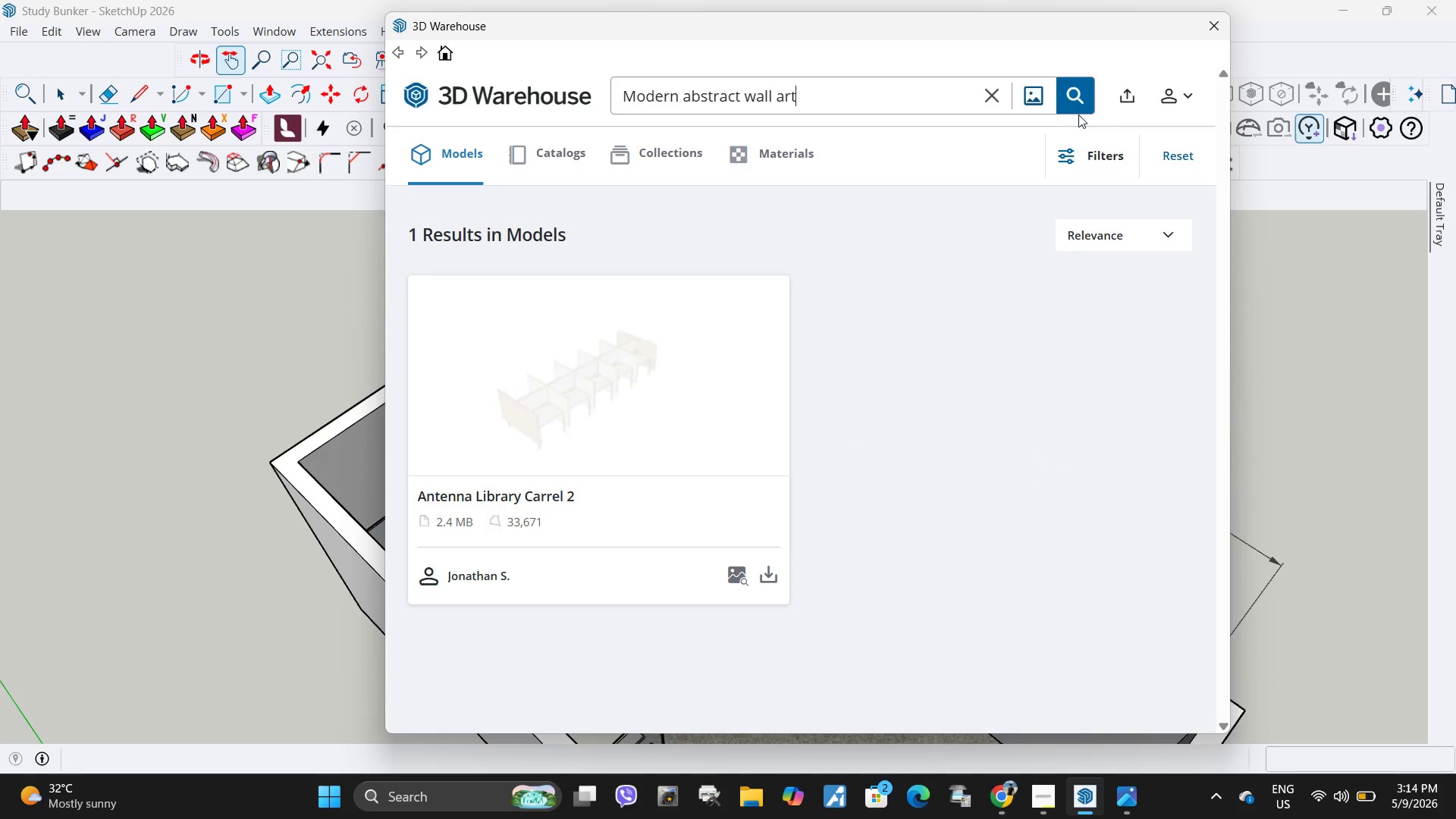 
left_click([1078, 113])
 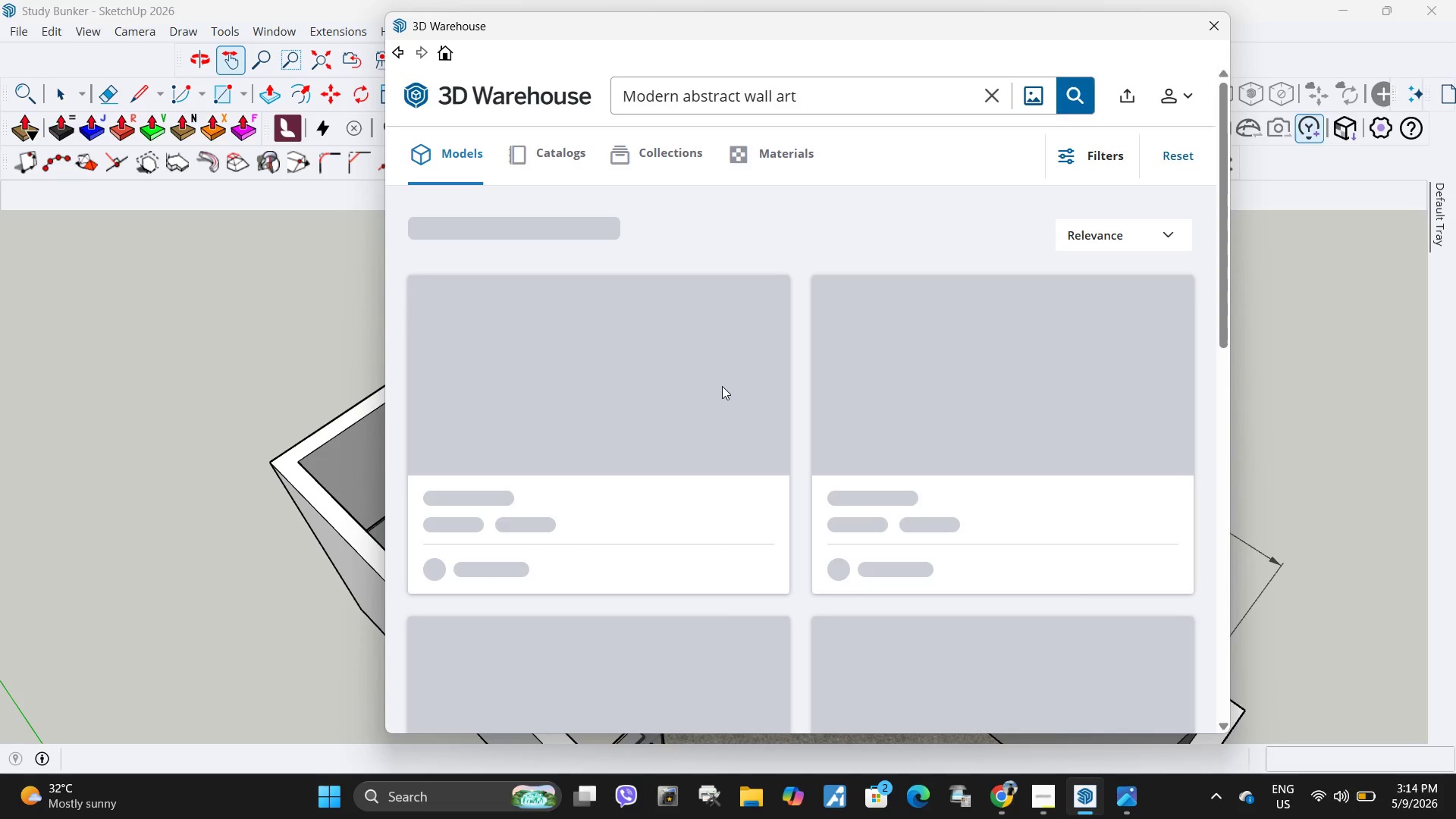 
wait(11.06)
 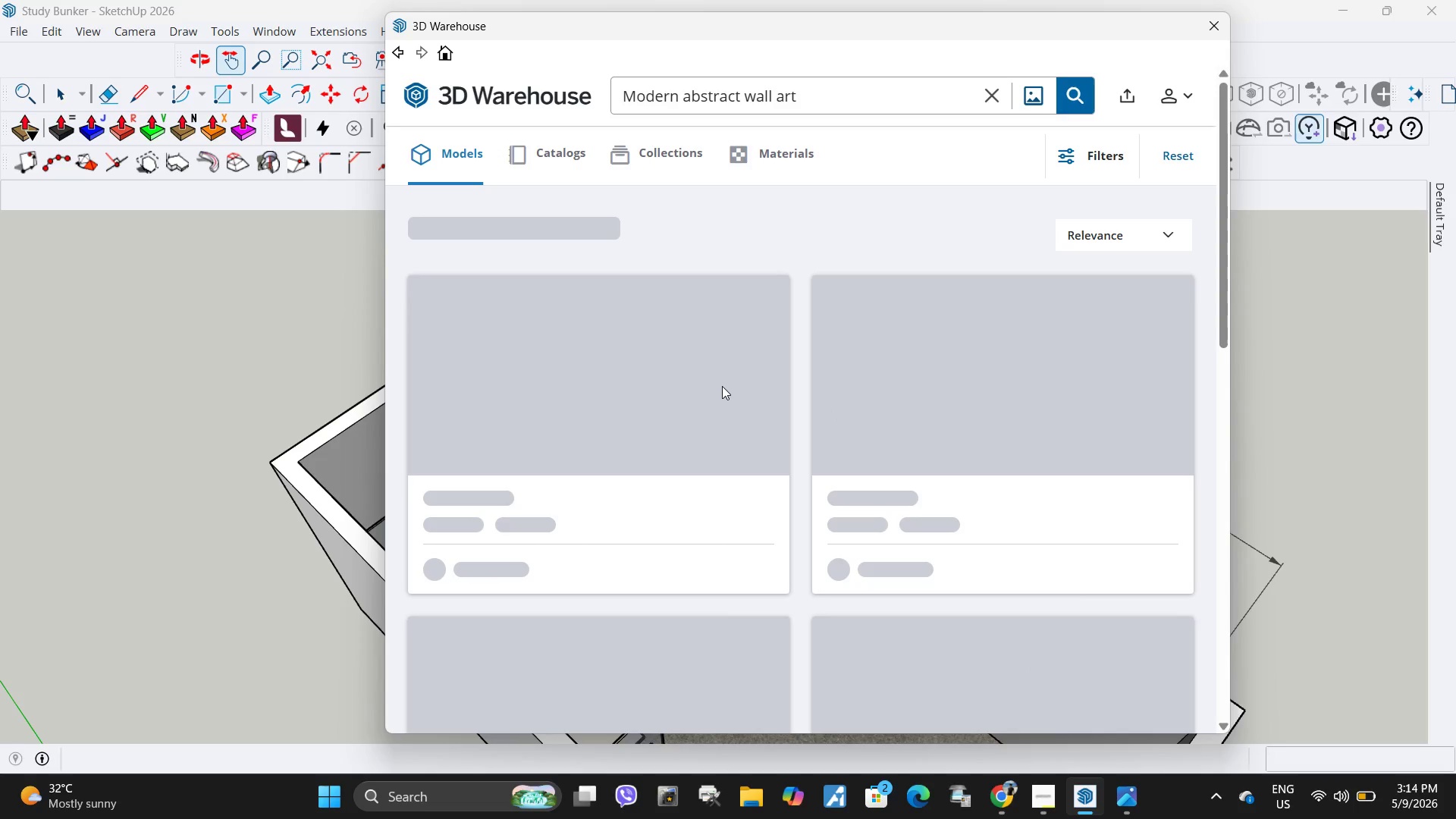 
left_click([772, 572])
 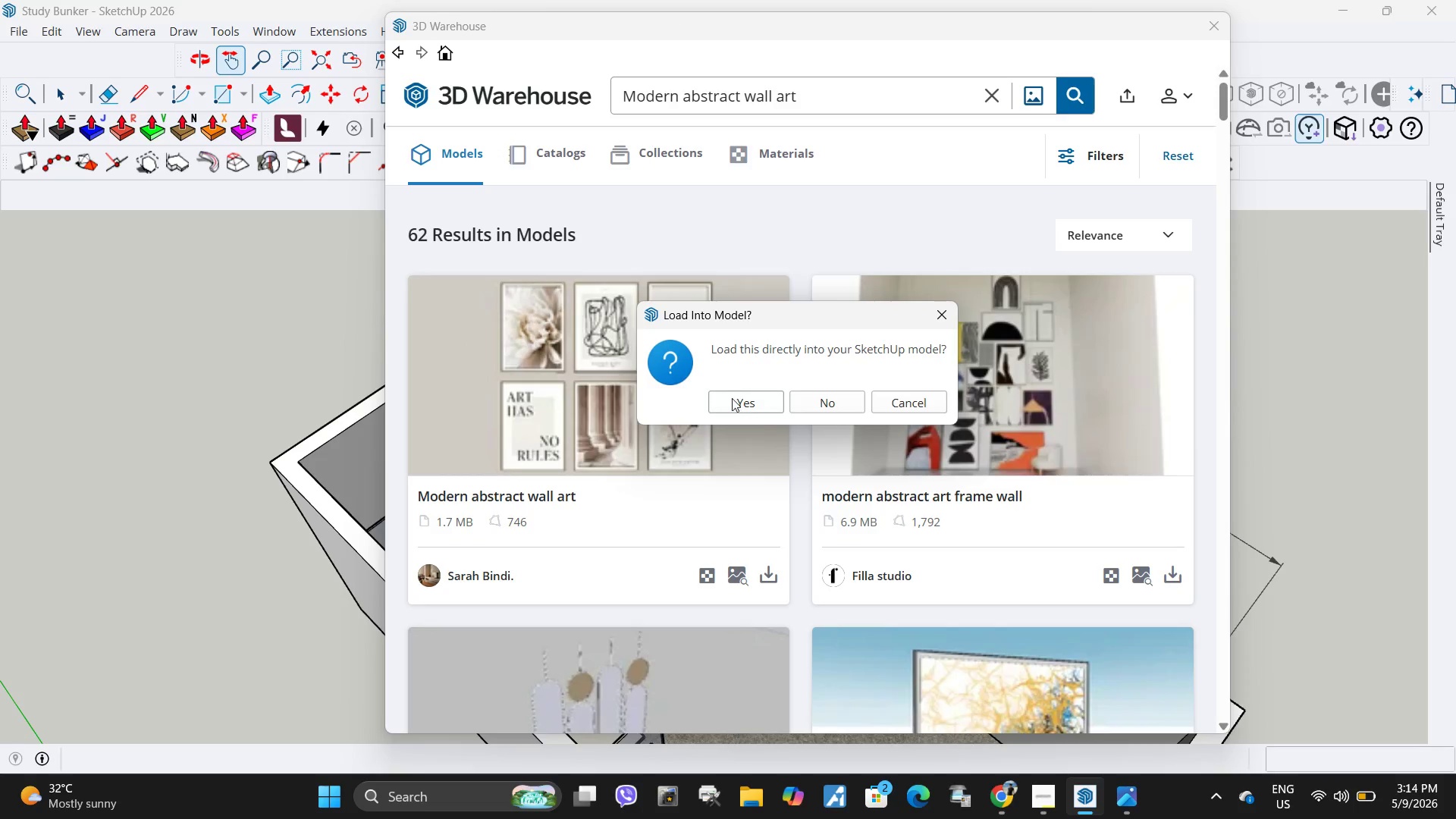 
left_click([732, 406])
 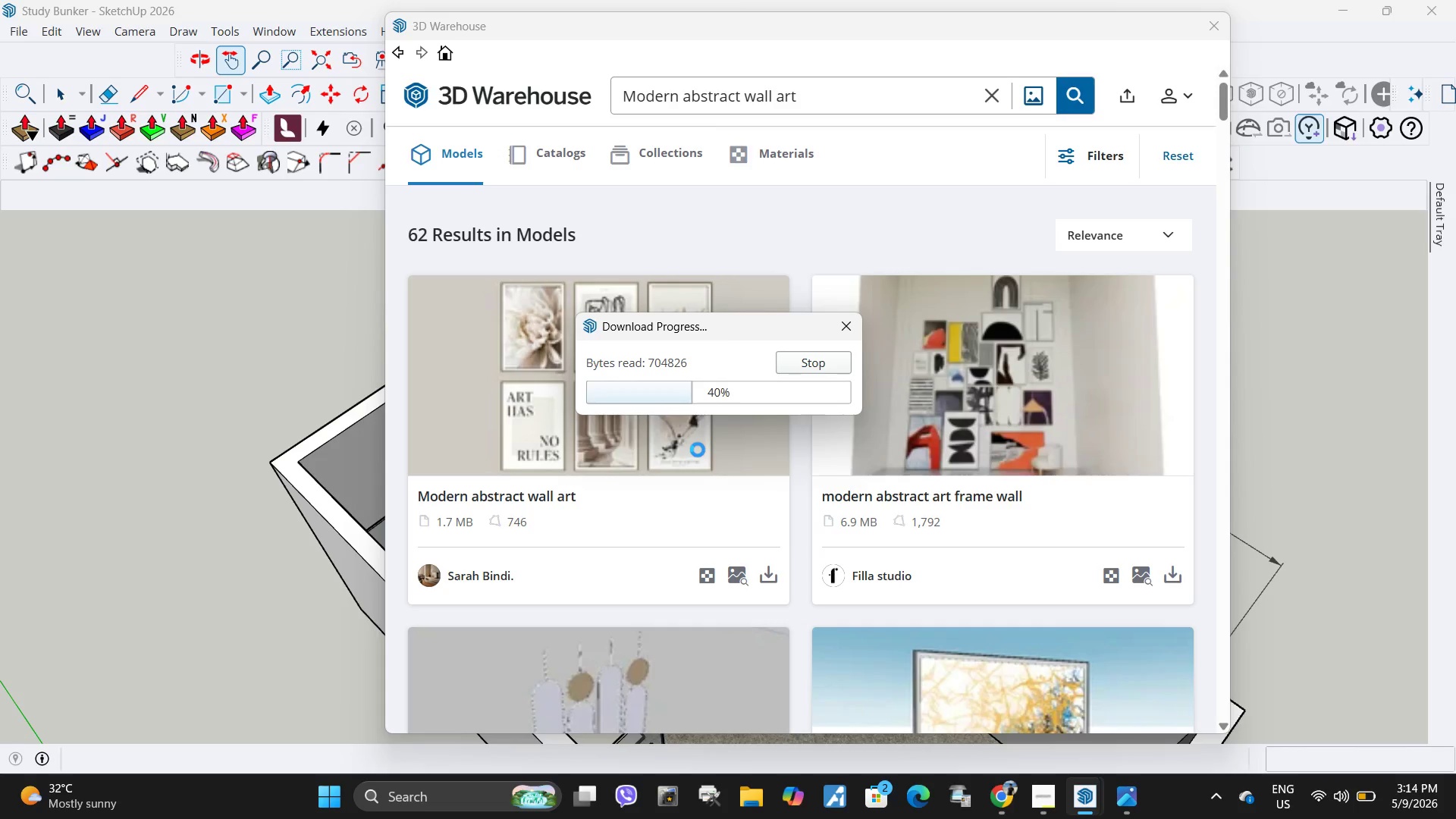 
wait(11.36)
 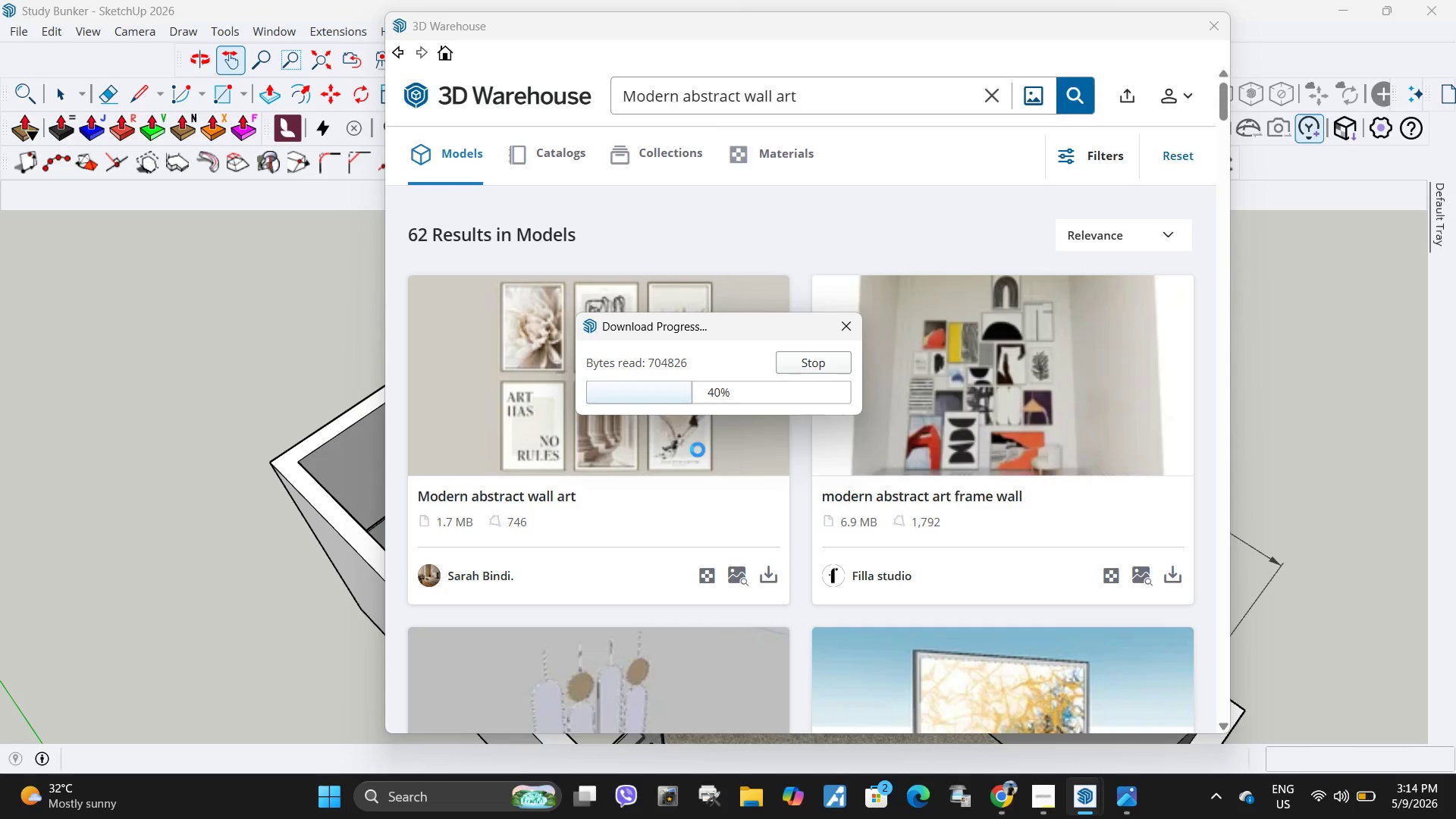 
scroll: coordinate [651, 528], scroll_direction: down, amount: 14.0
 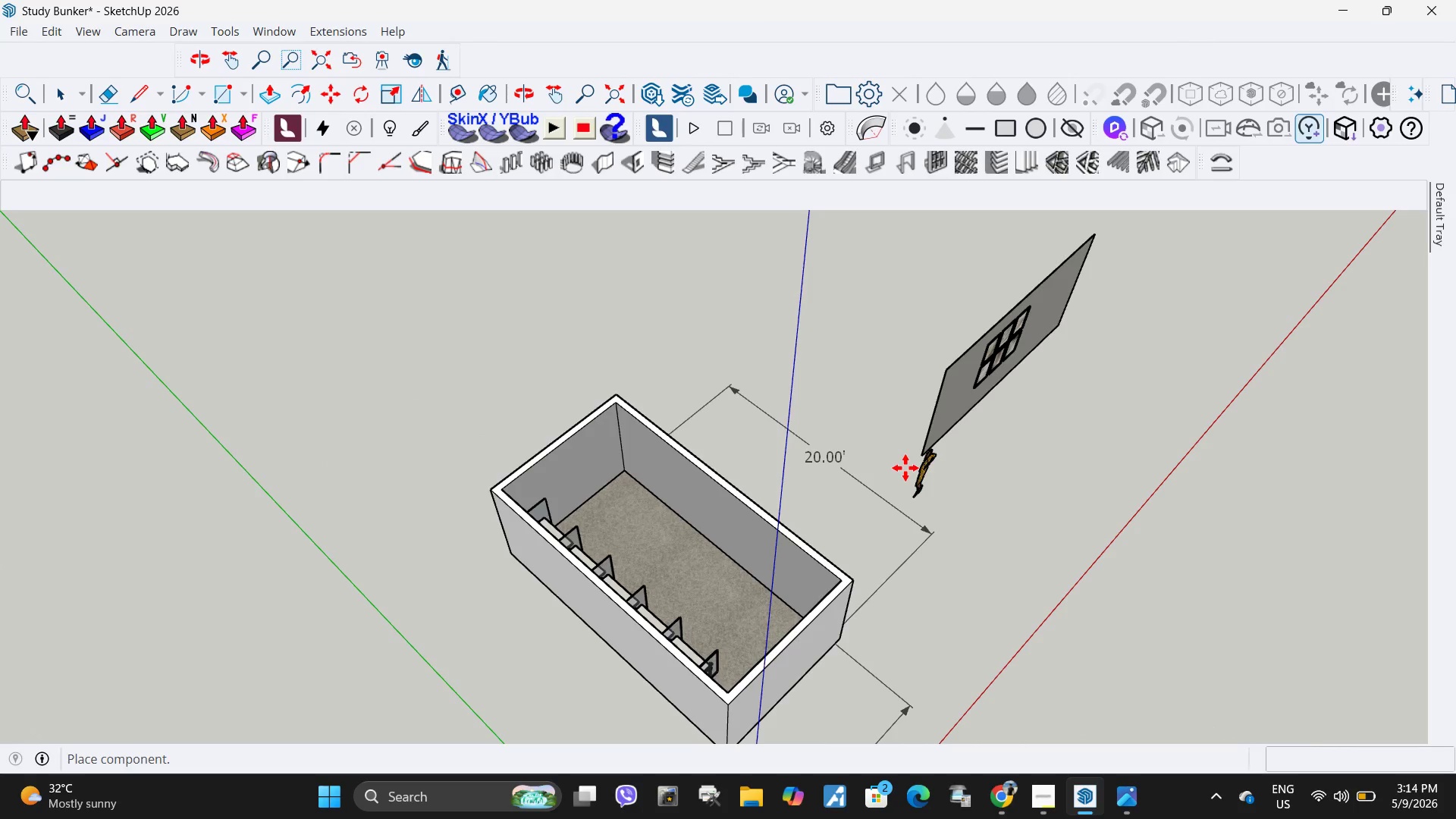 
left_click([905, 468])
 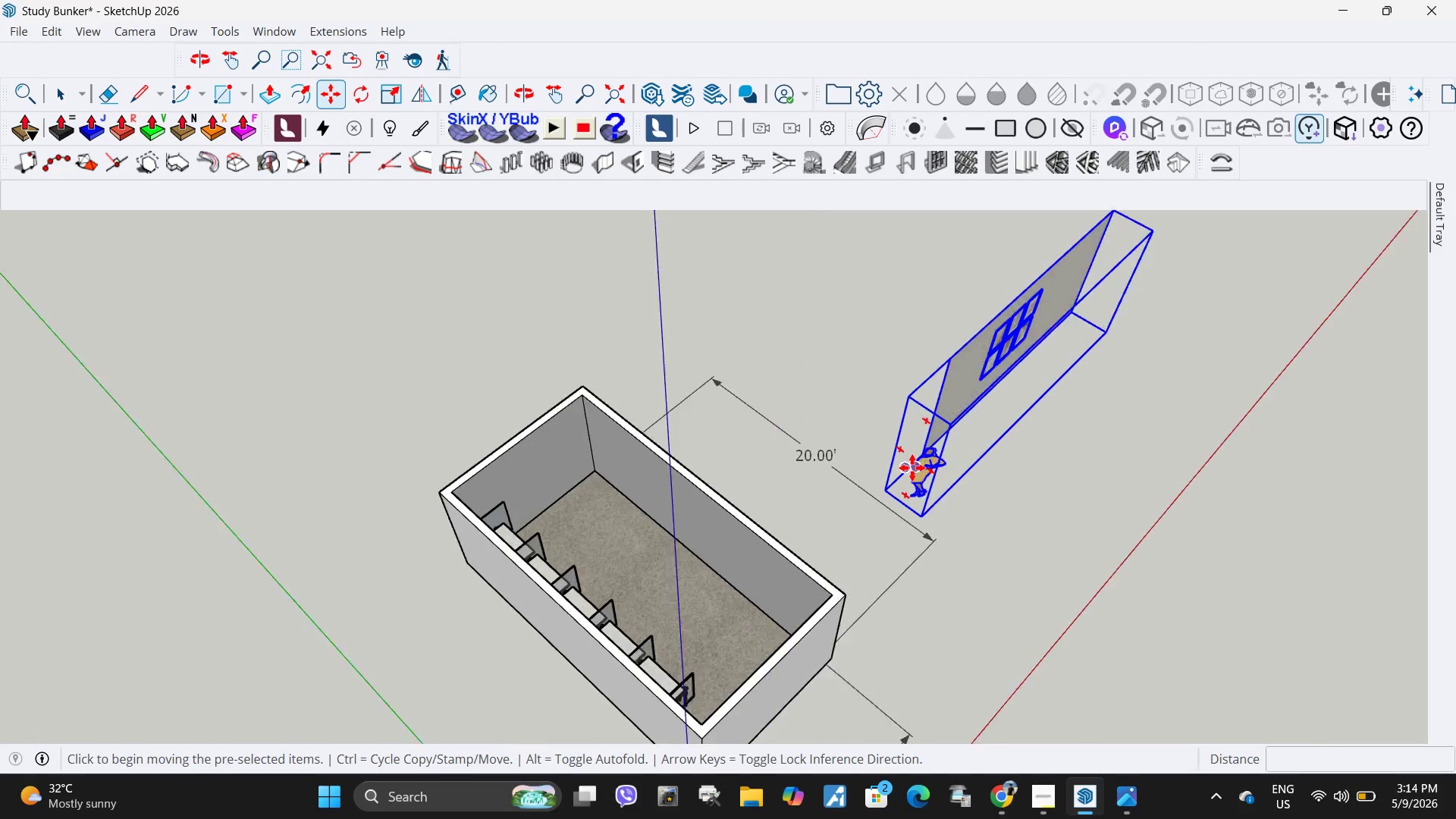 
key(Q)
 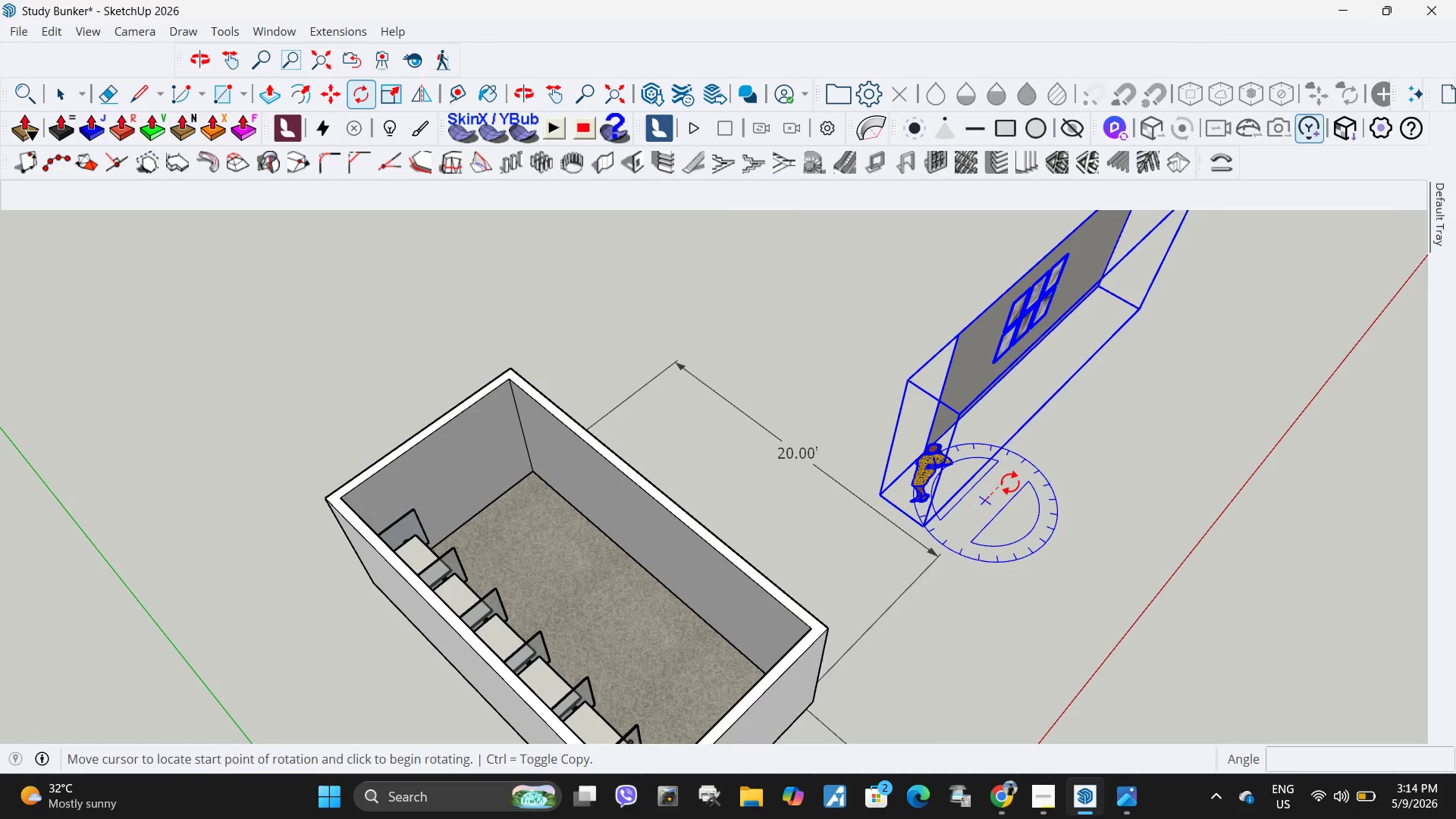 
scroll: coordinate [912, 468], scroll_direction: up, amount: 3.0
 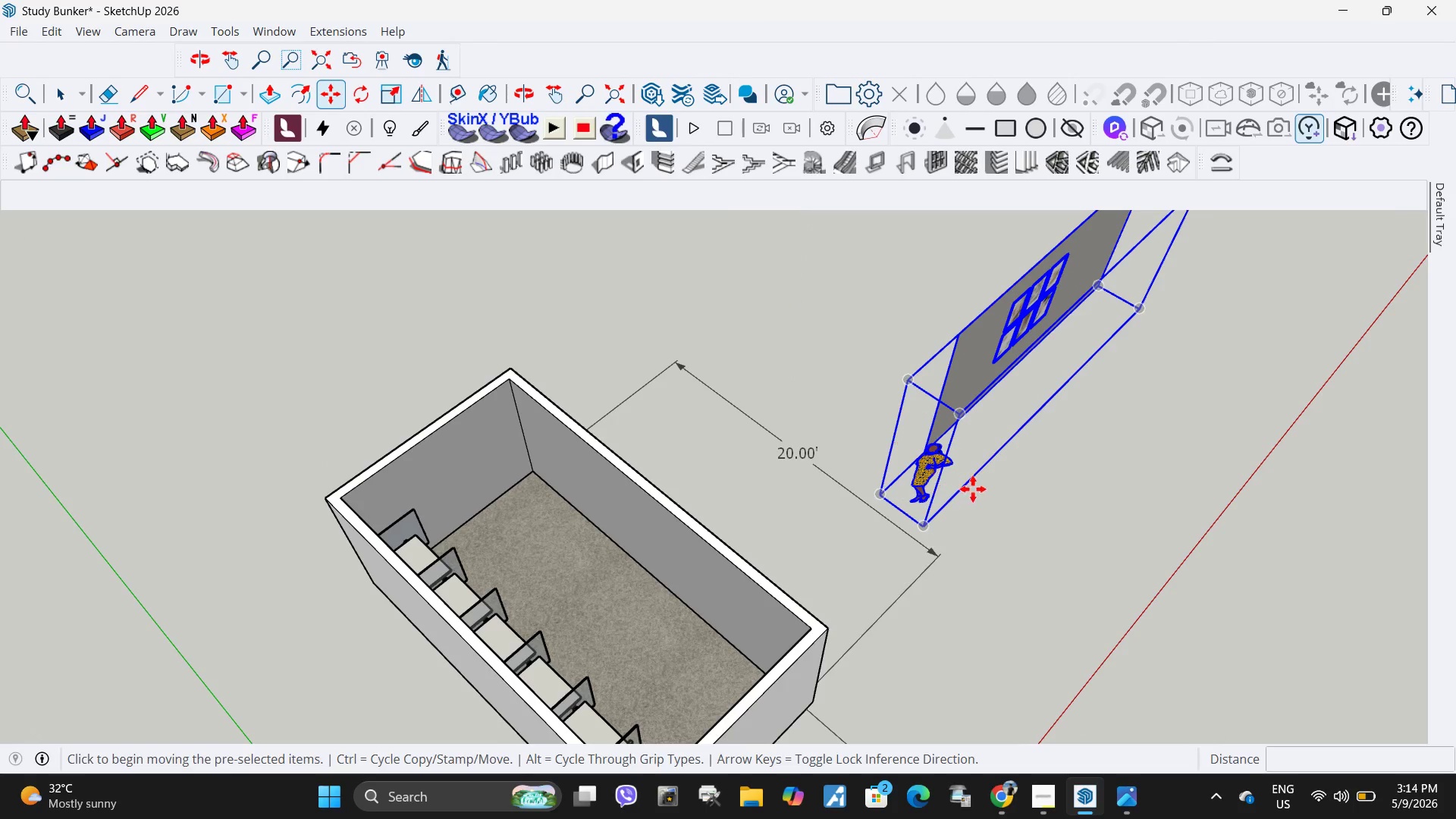 
double_click([1010, 482])
 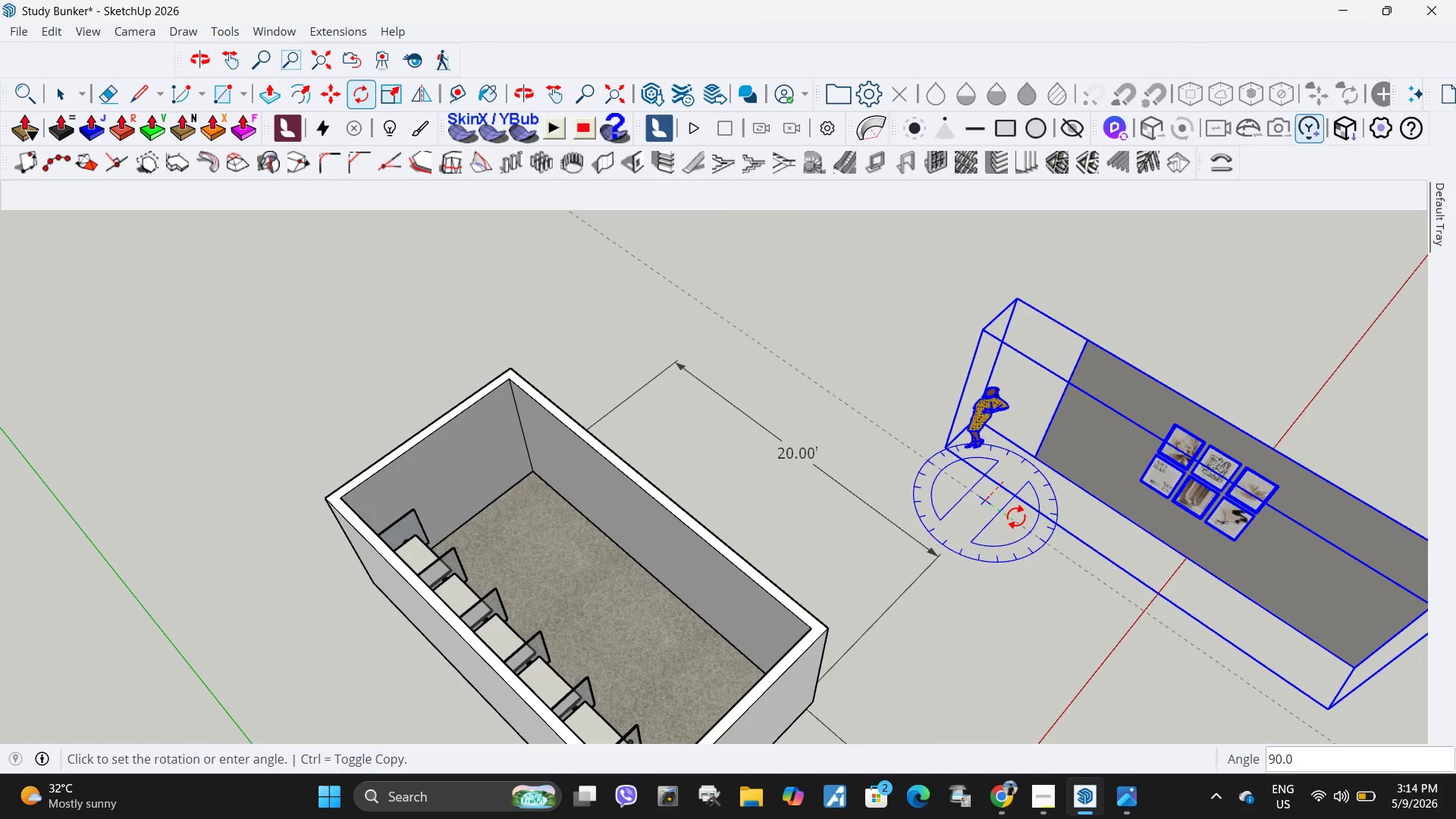 
left_click([1016, 516])
 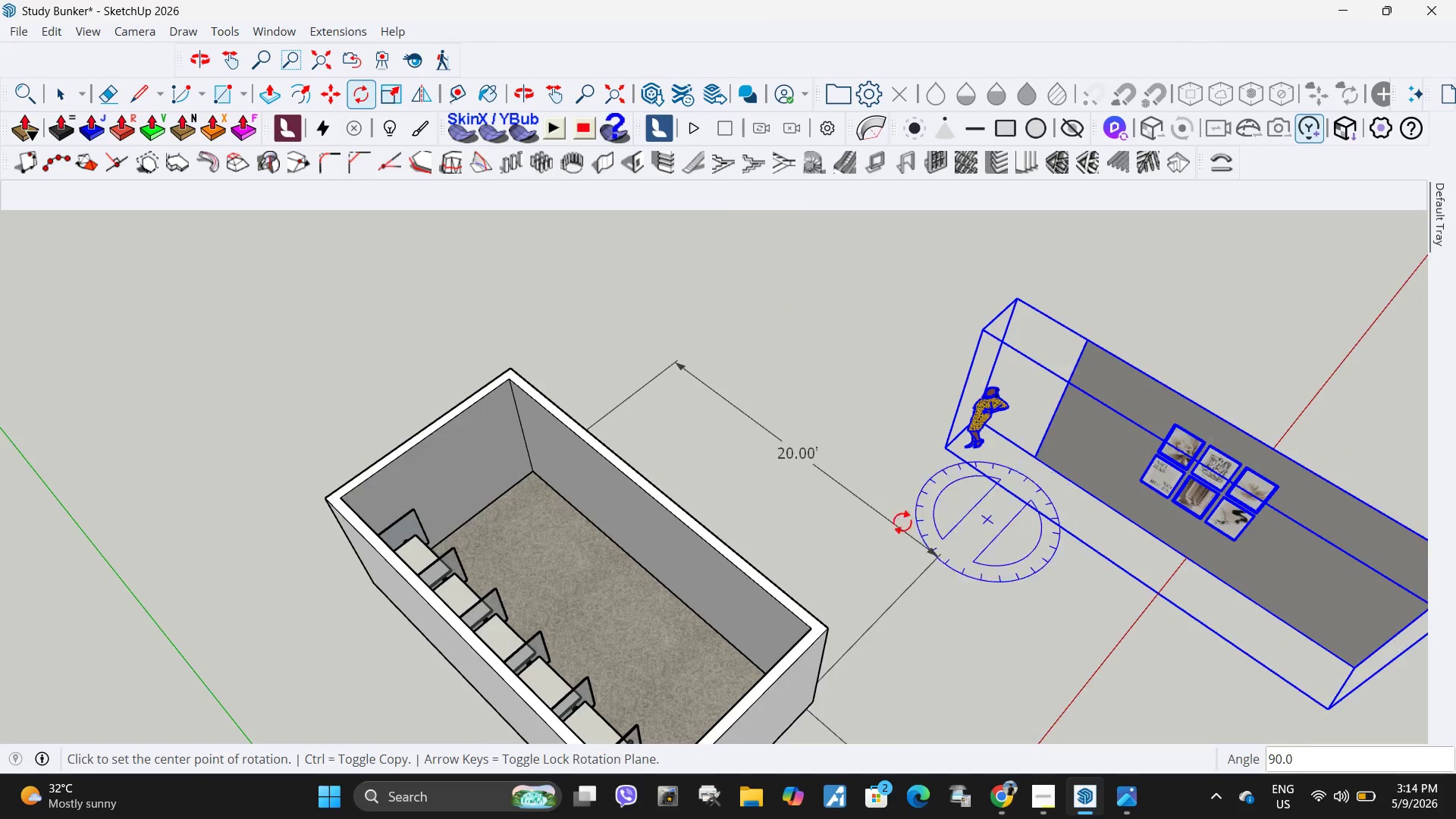 
key(Space)
 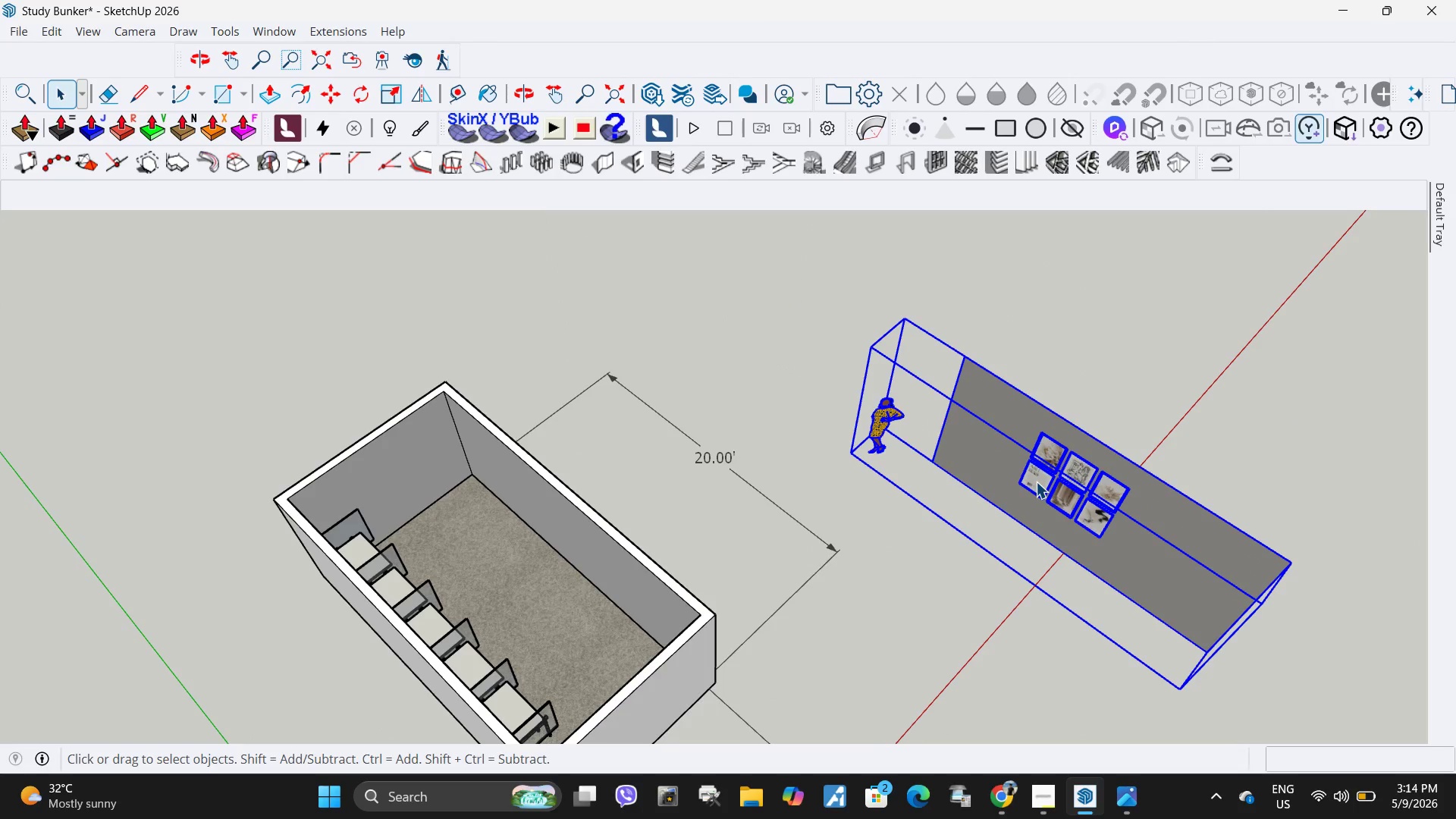 
double_click([1036, 482])
 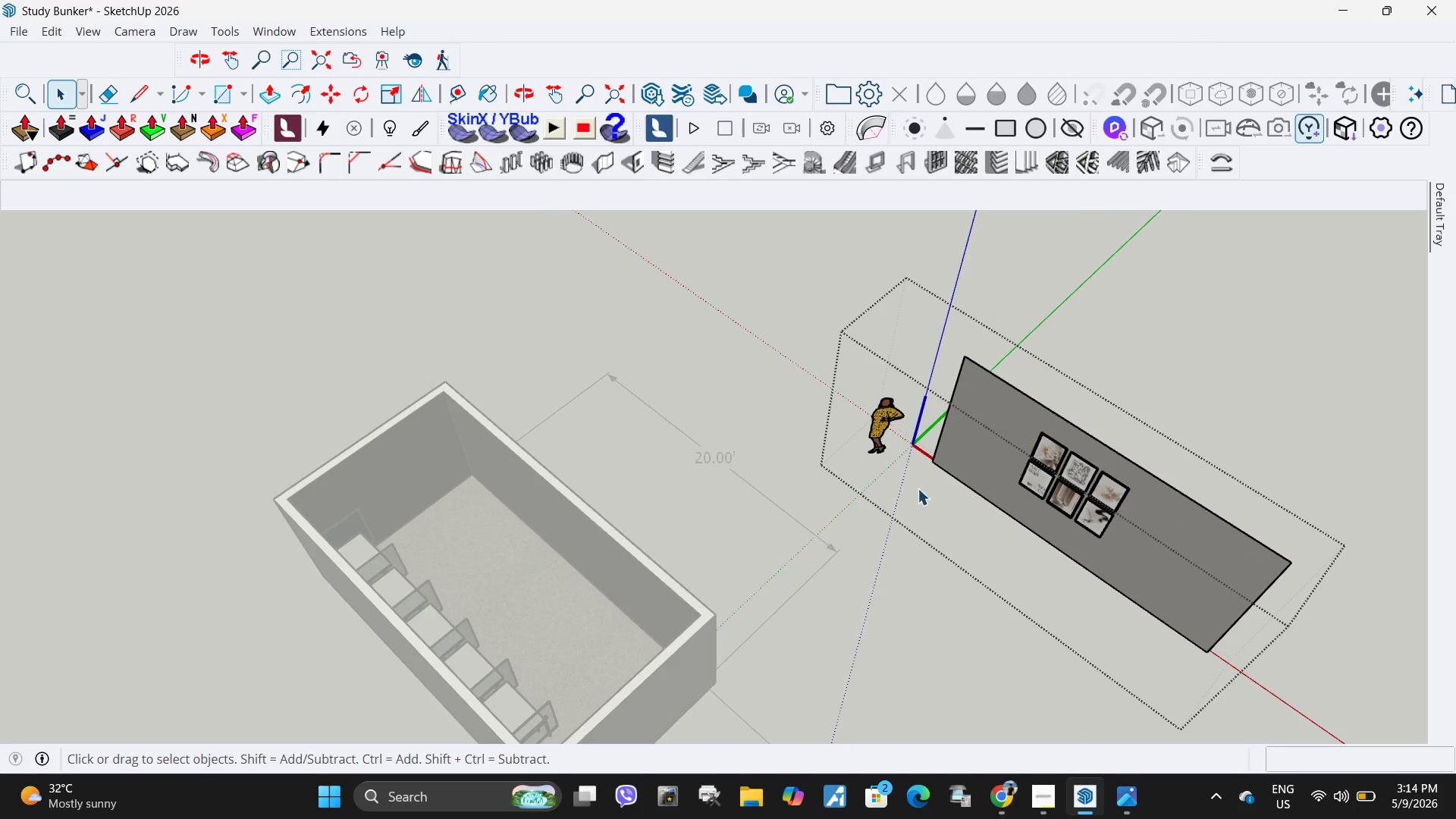 
scroll: coordinate [842, 480], scroll_direction: down, amount: 1.0
 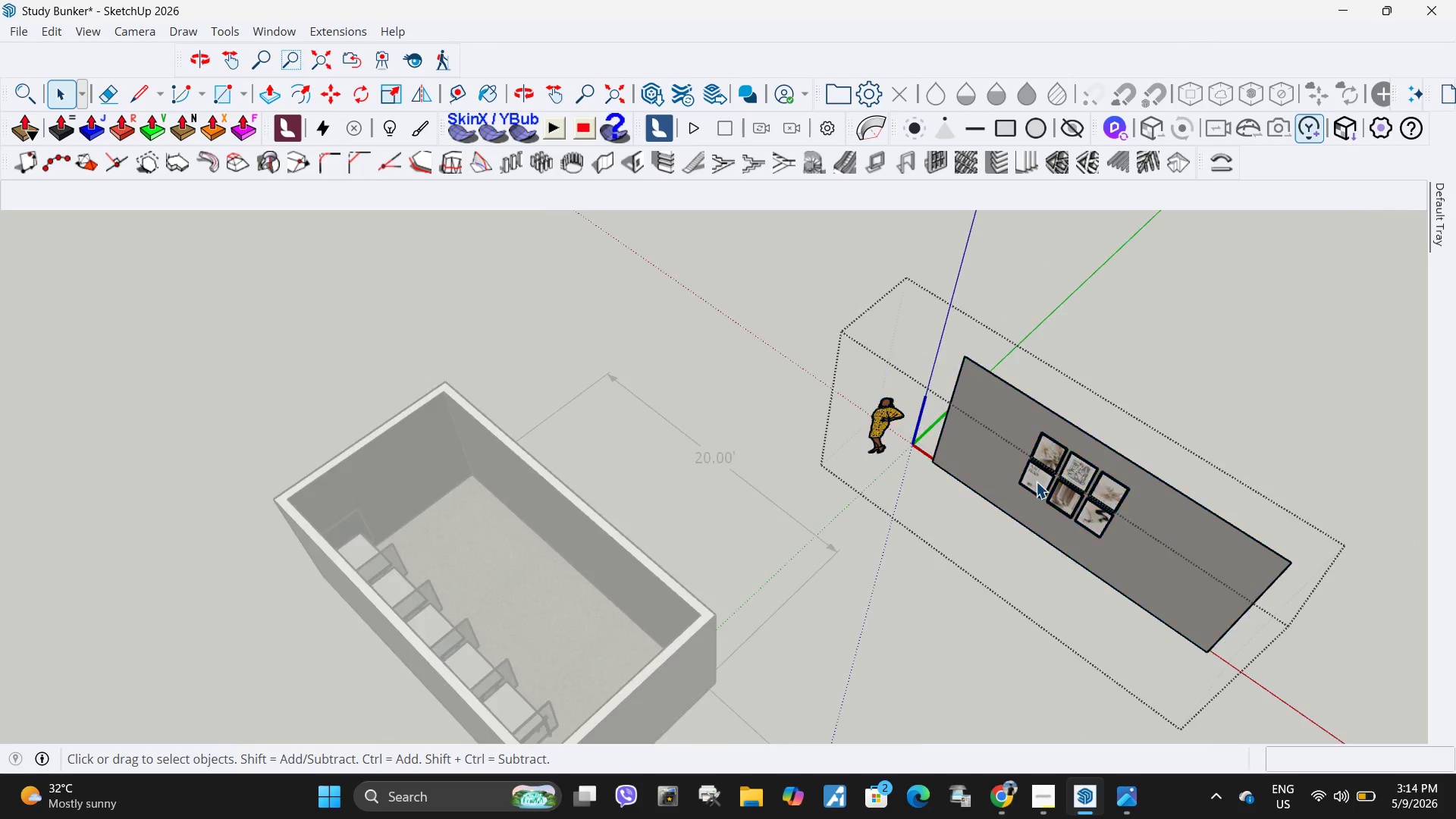 
left_click_drag(start_coordinate=[919, 488], to_coordinate=[820, 358])
 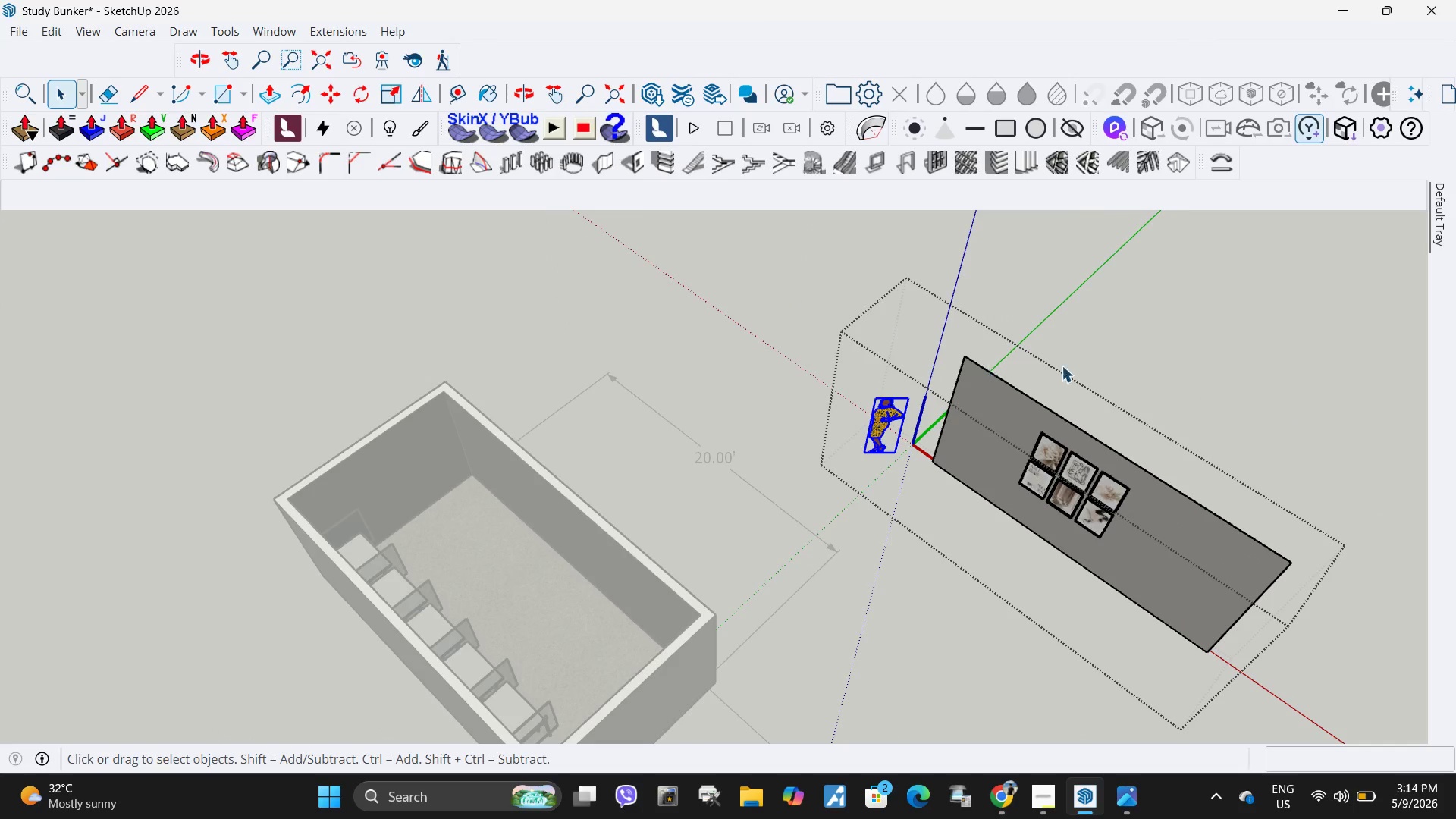 
key(Delete)
 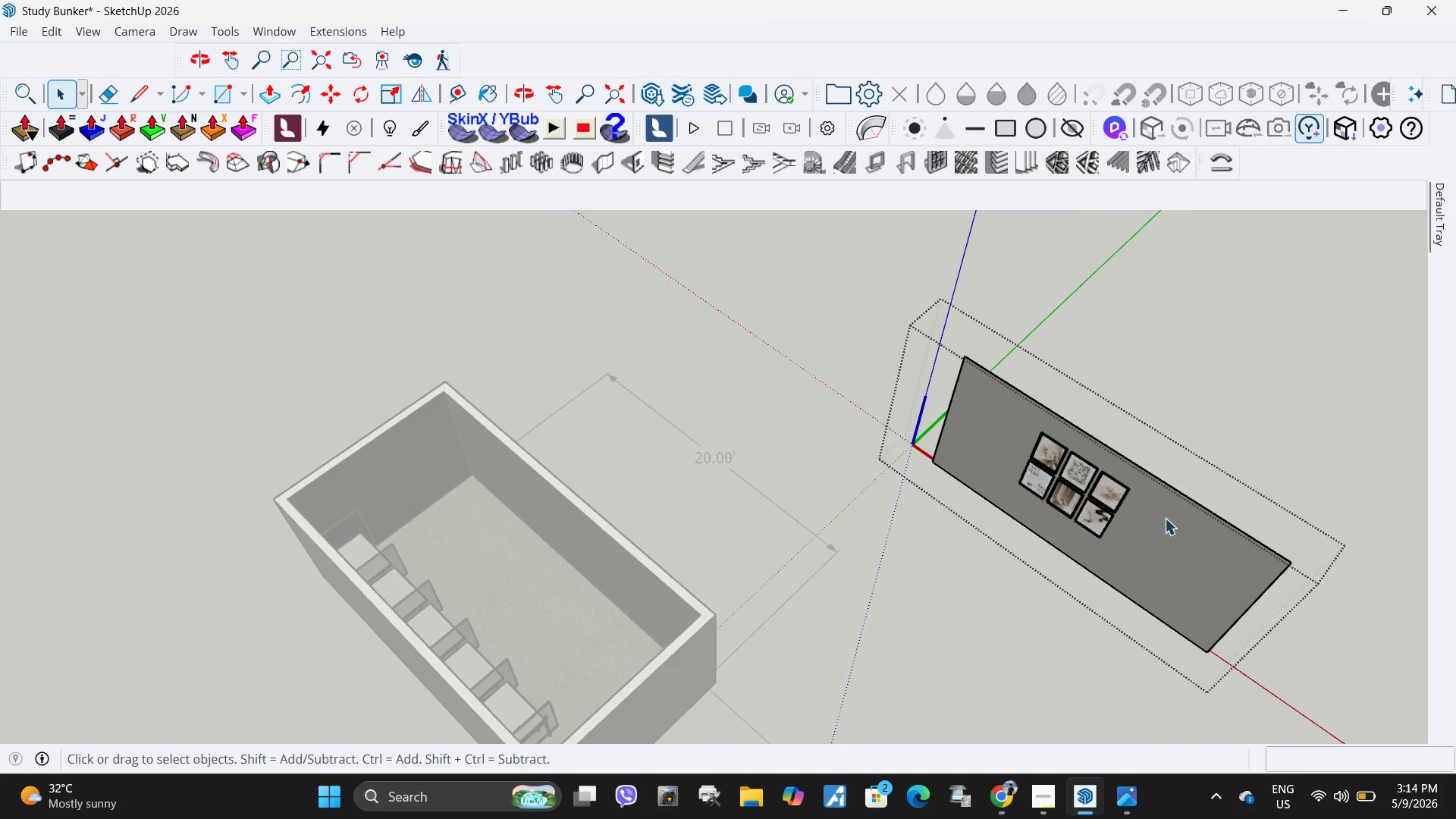 
key(Backspace)
 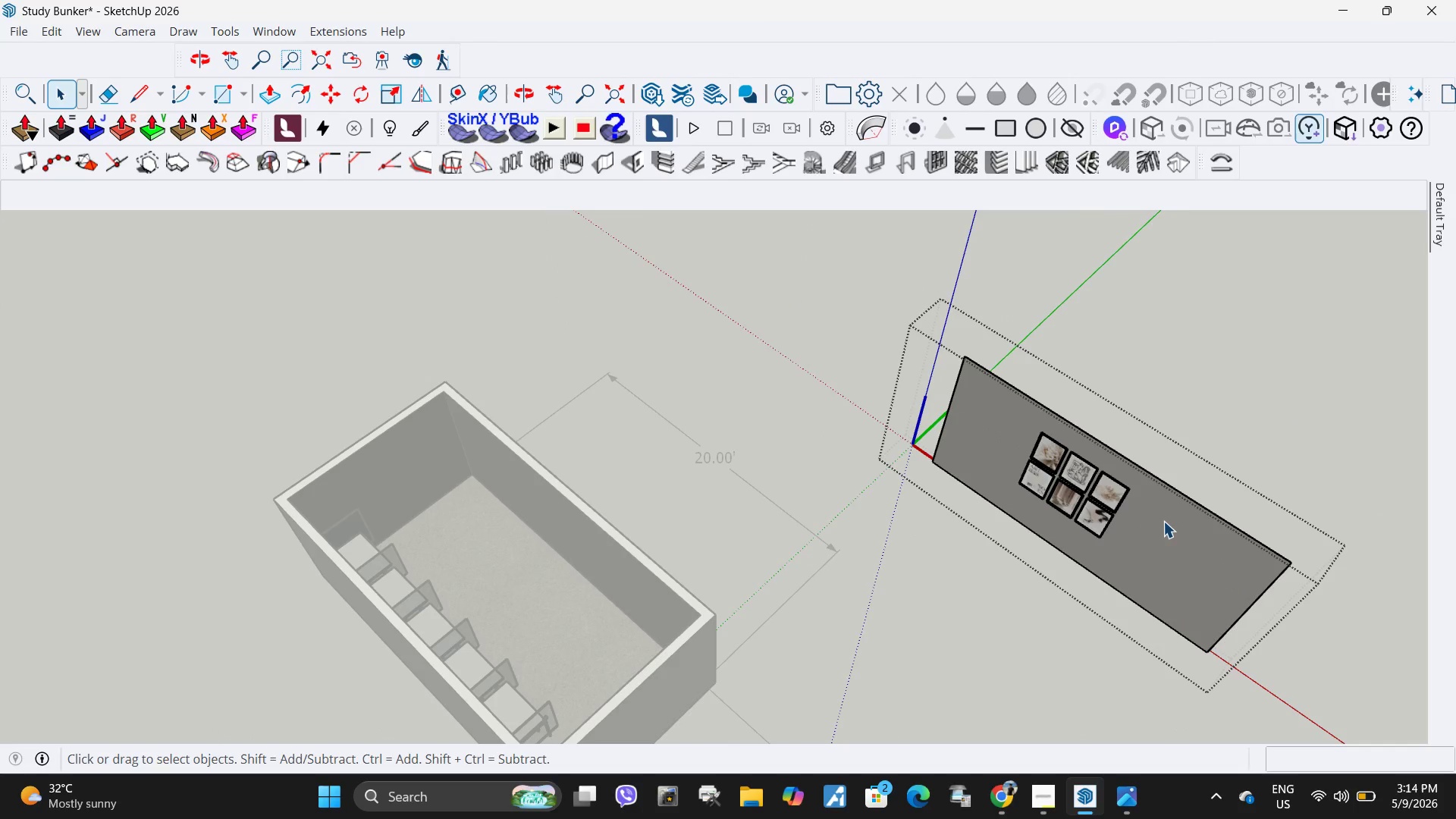 
left_click([1163, 521])
 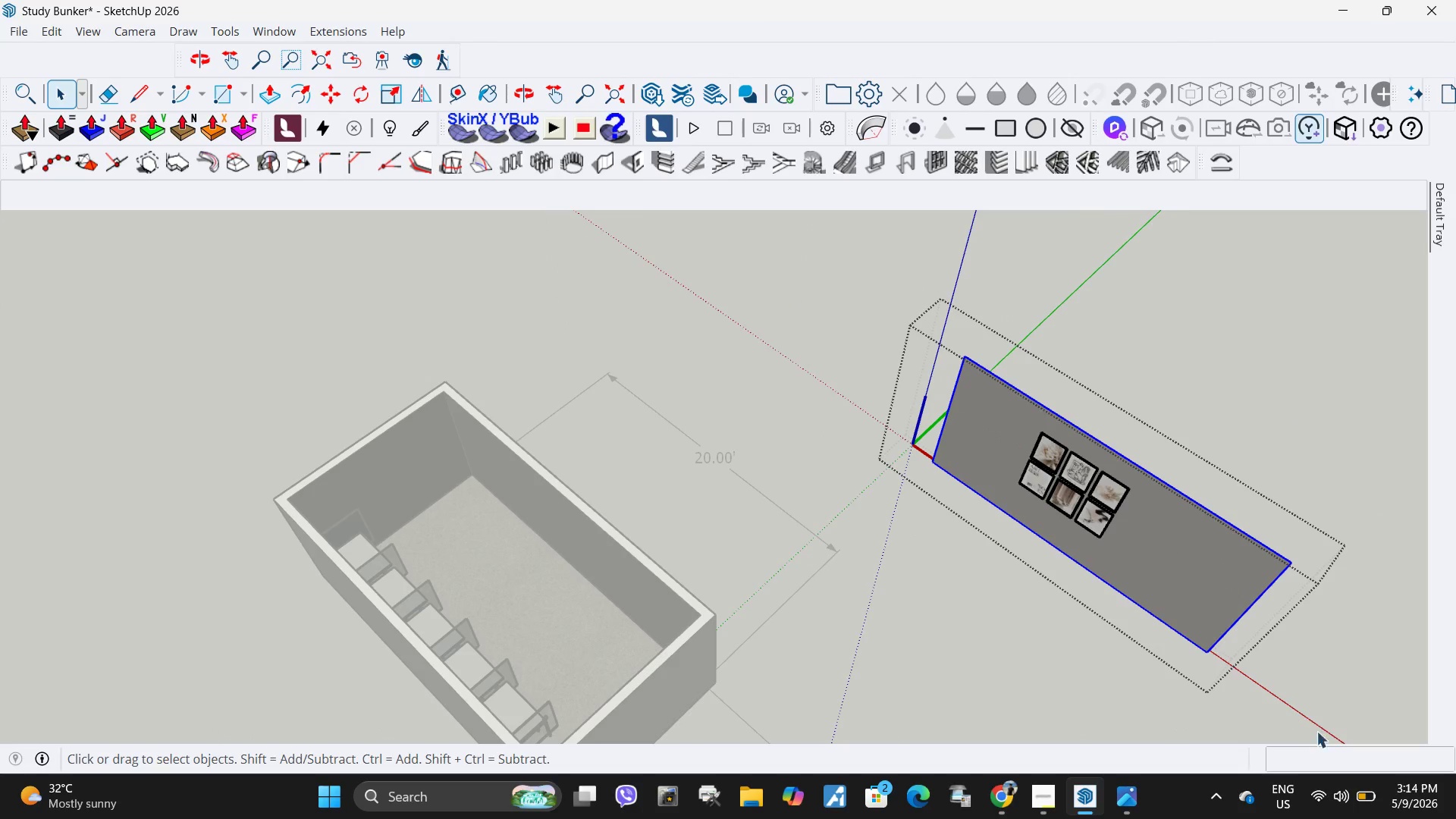 
left_click_drag(start_coordinate=[1304, 705], to_coordinate=[1174, 474])
 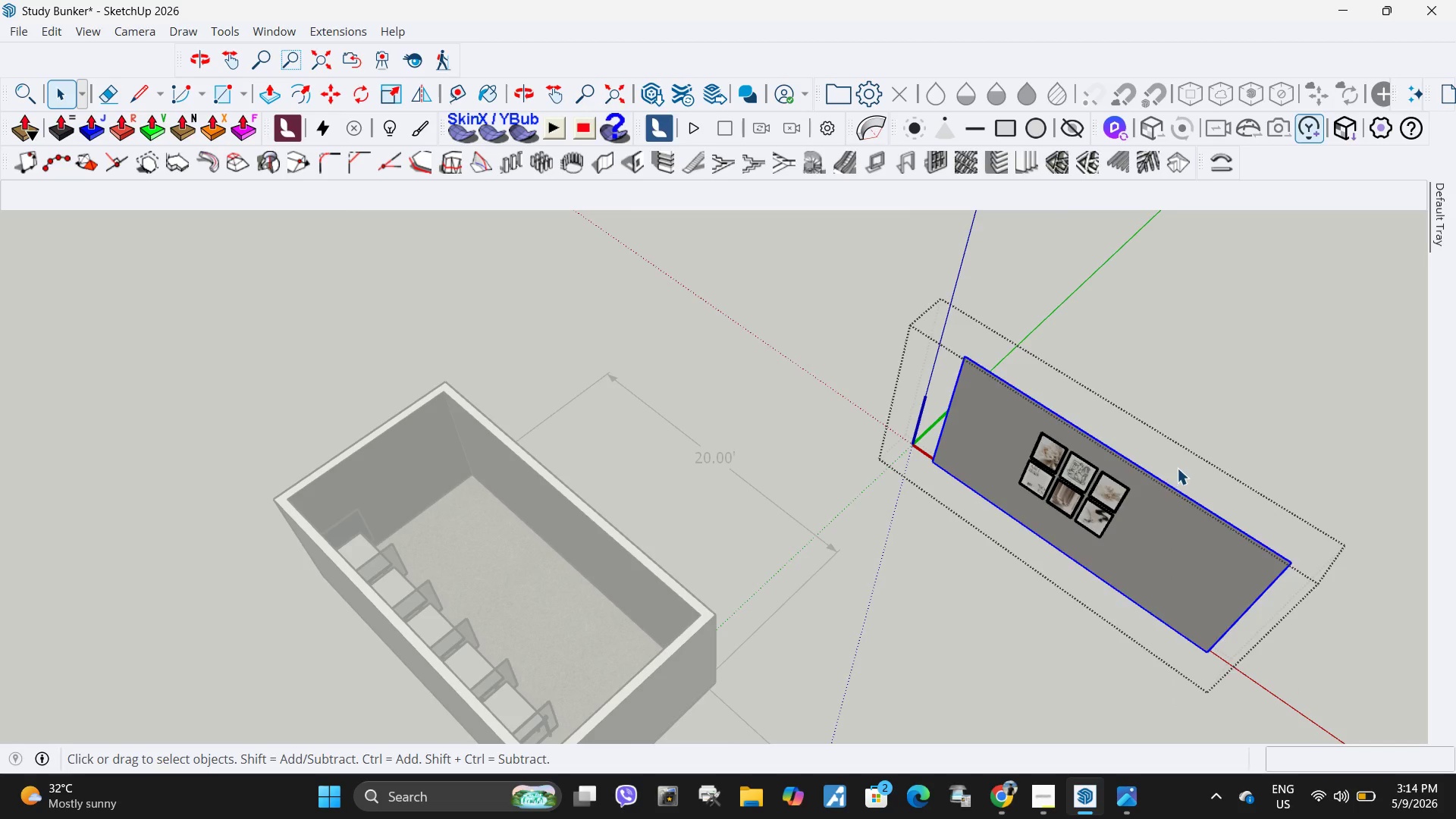 
key(Delete)
 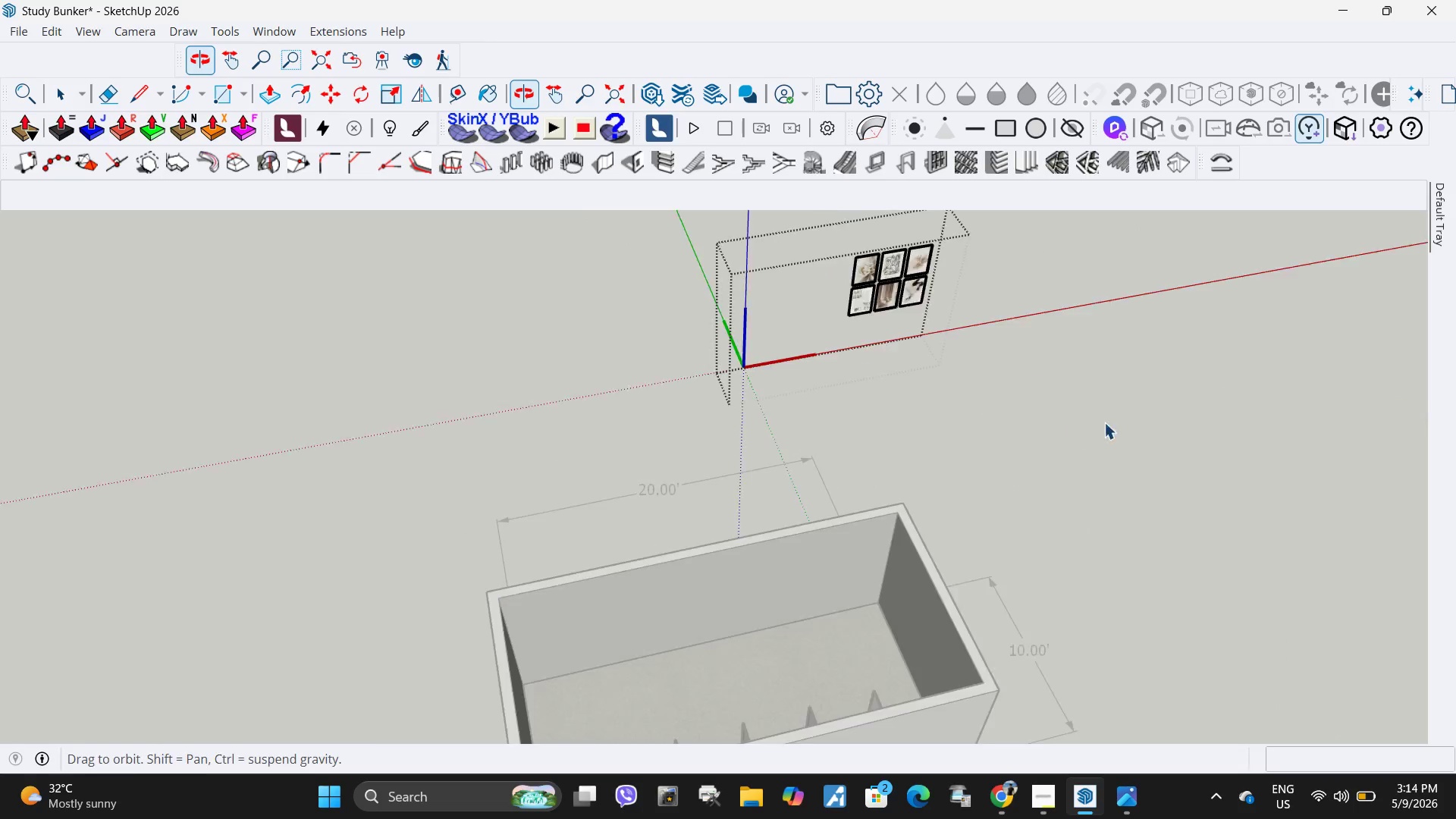 
key(Escape)
 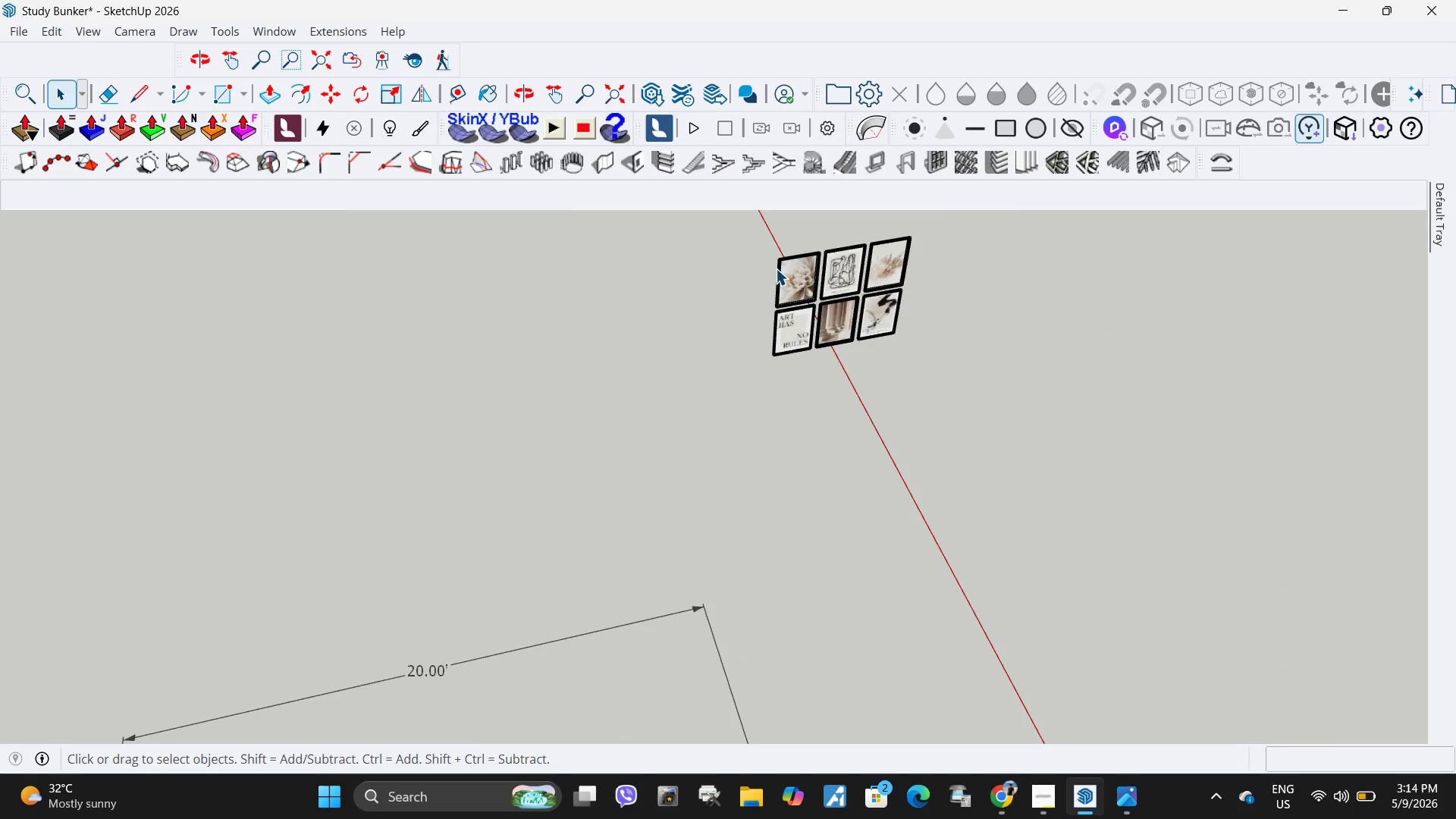 
scroll: coordinate [846, 219], scroll_direction: up, amount: 9.0
 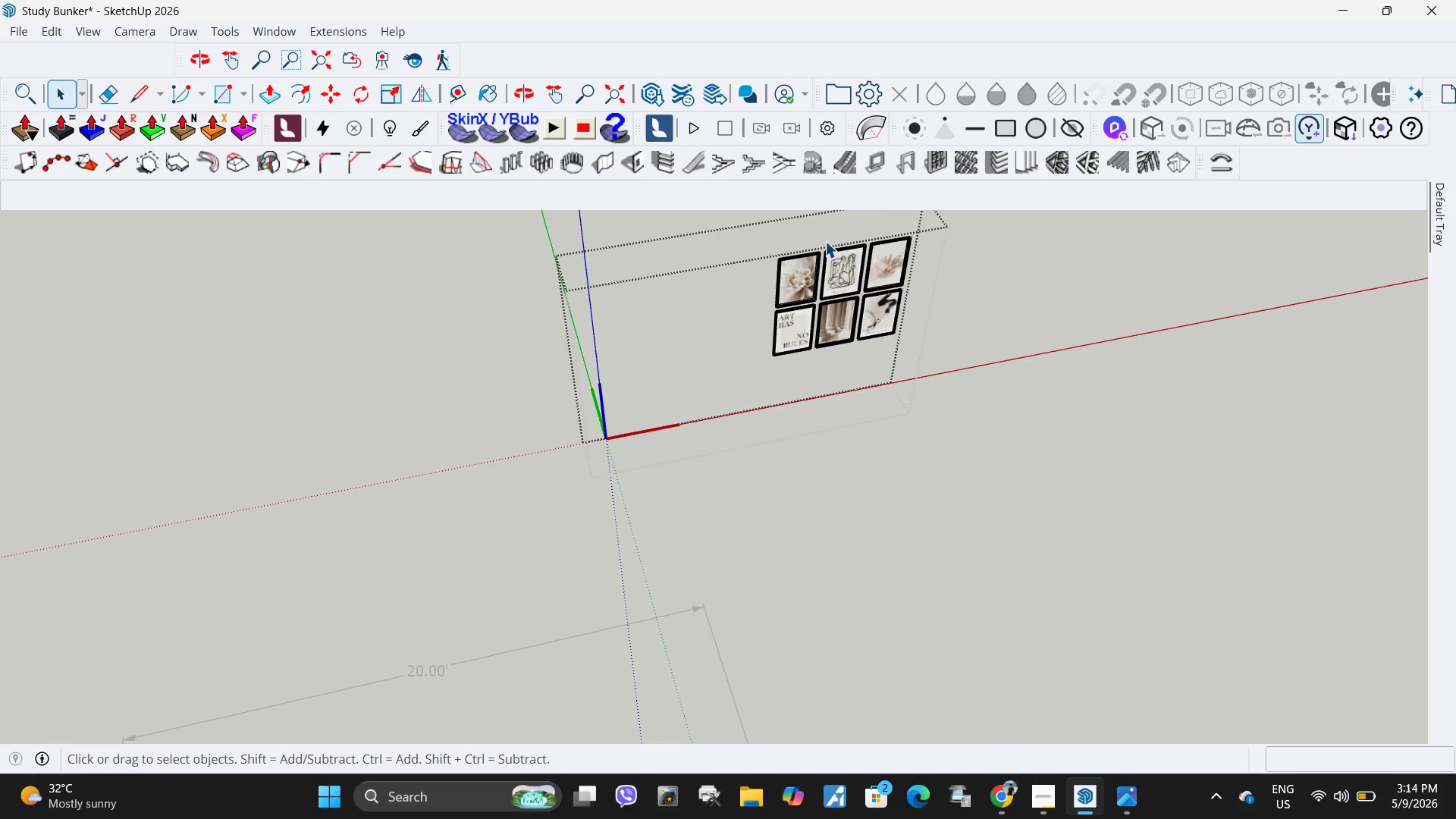 
double_click([799, 275])
 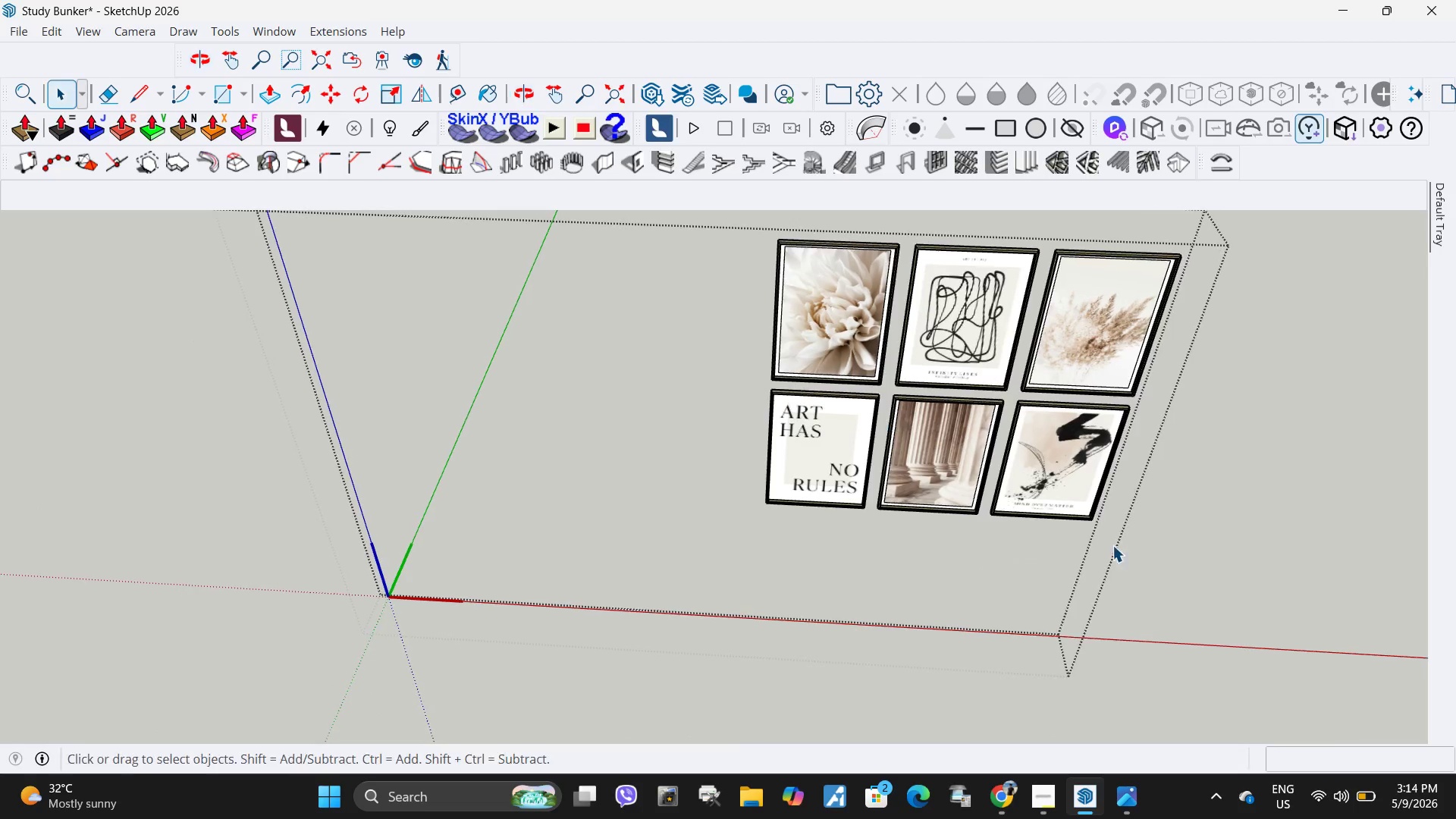 
scroll: coordinate [797, 271], scroll_direction: up, amount: 10.0
 